 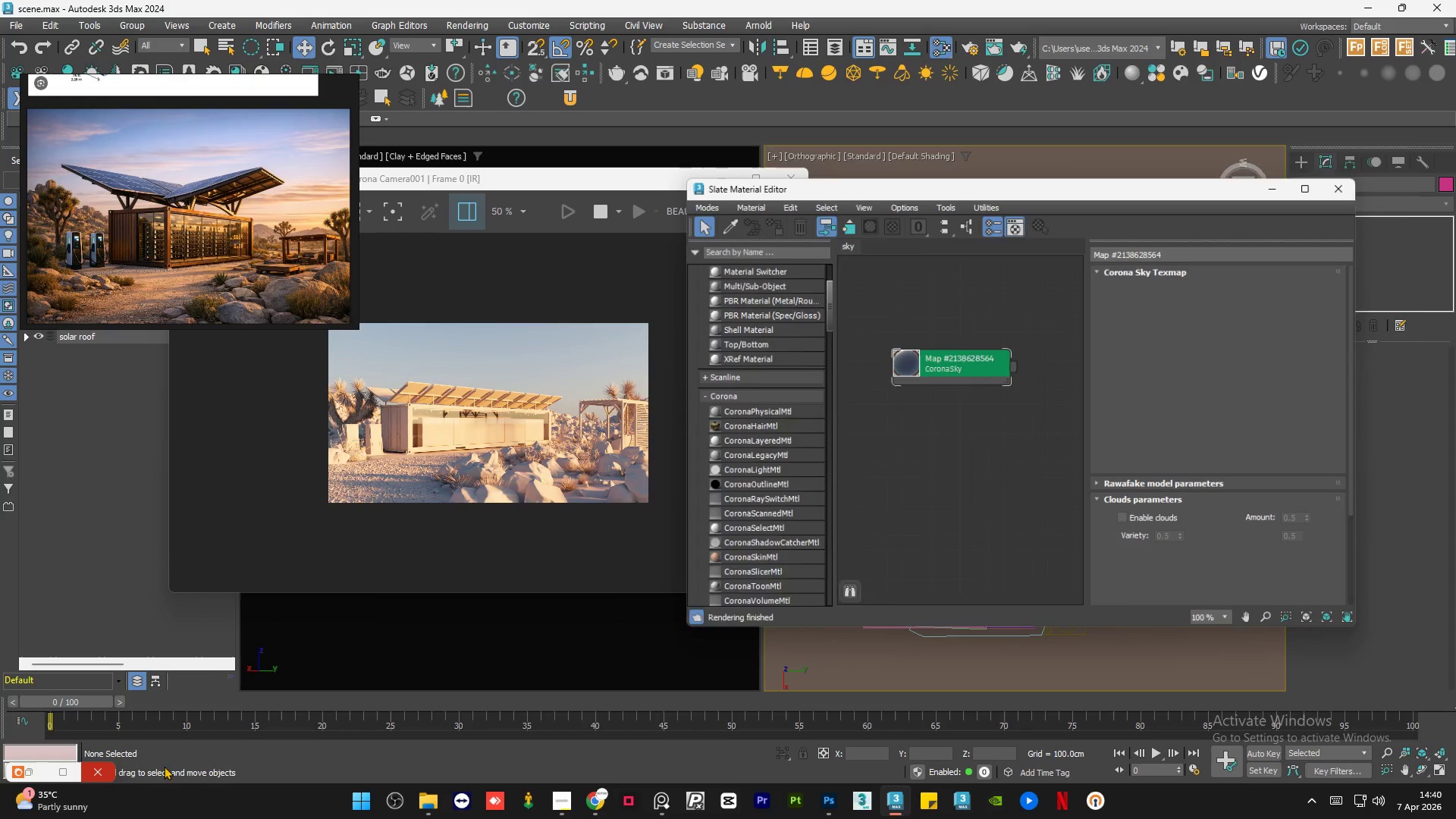 
double_click([1022, 443])
 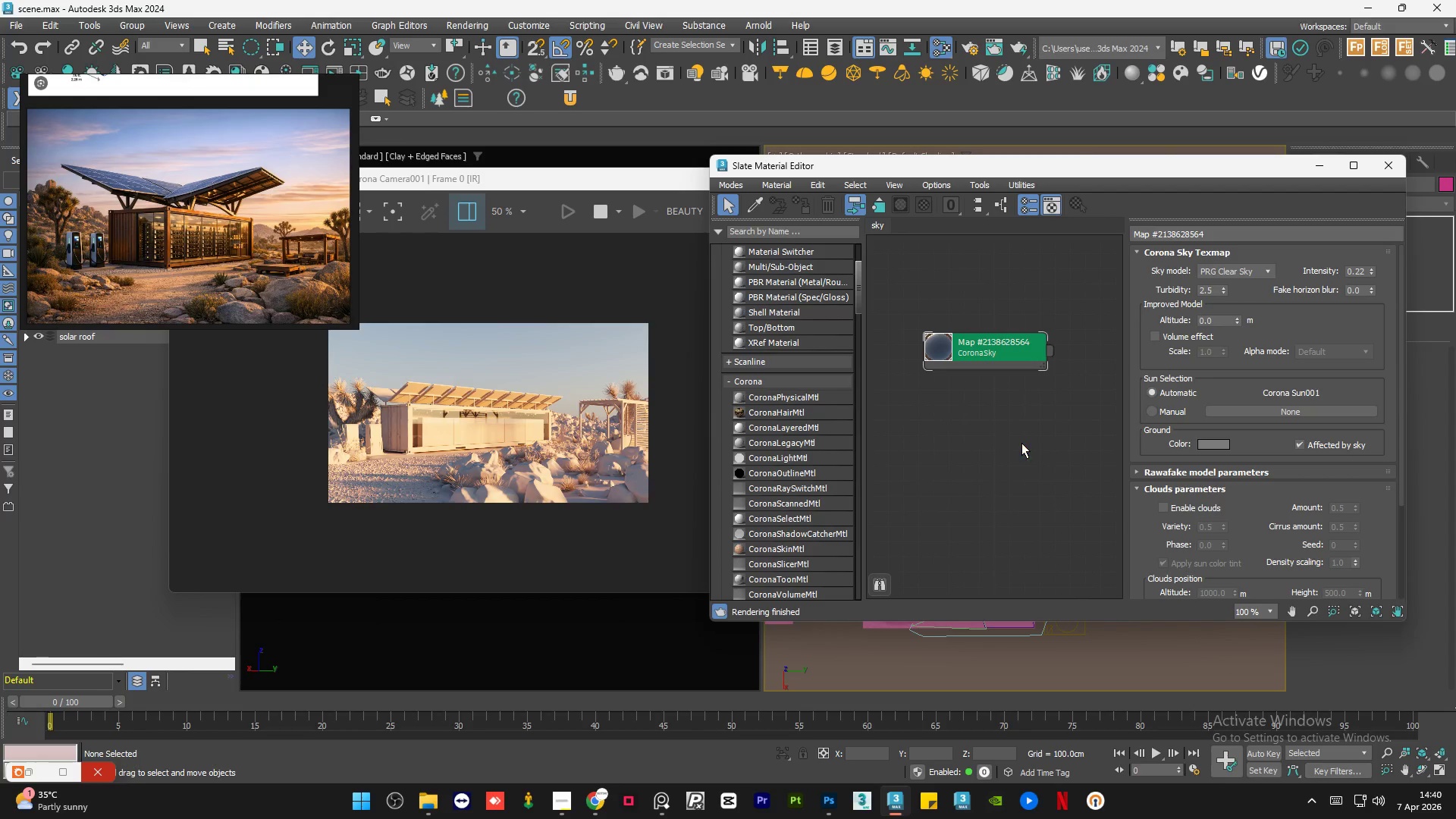 
triple_click([1021, 443])
 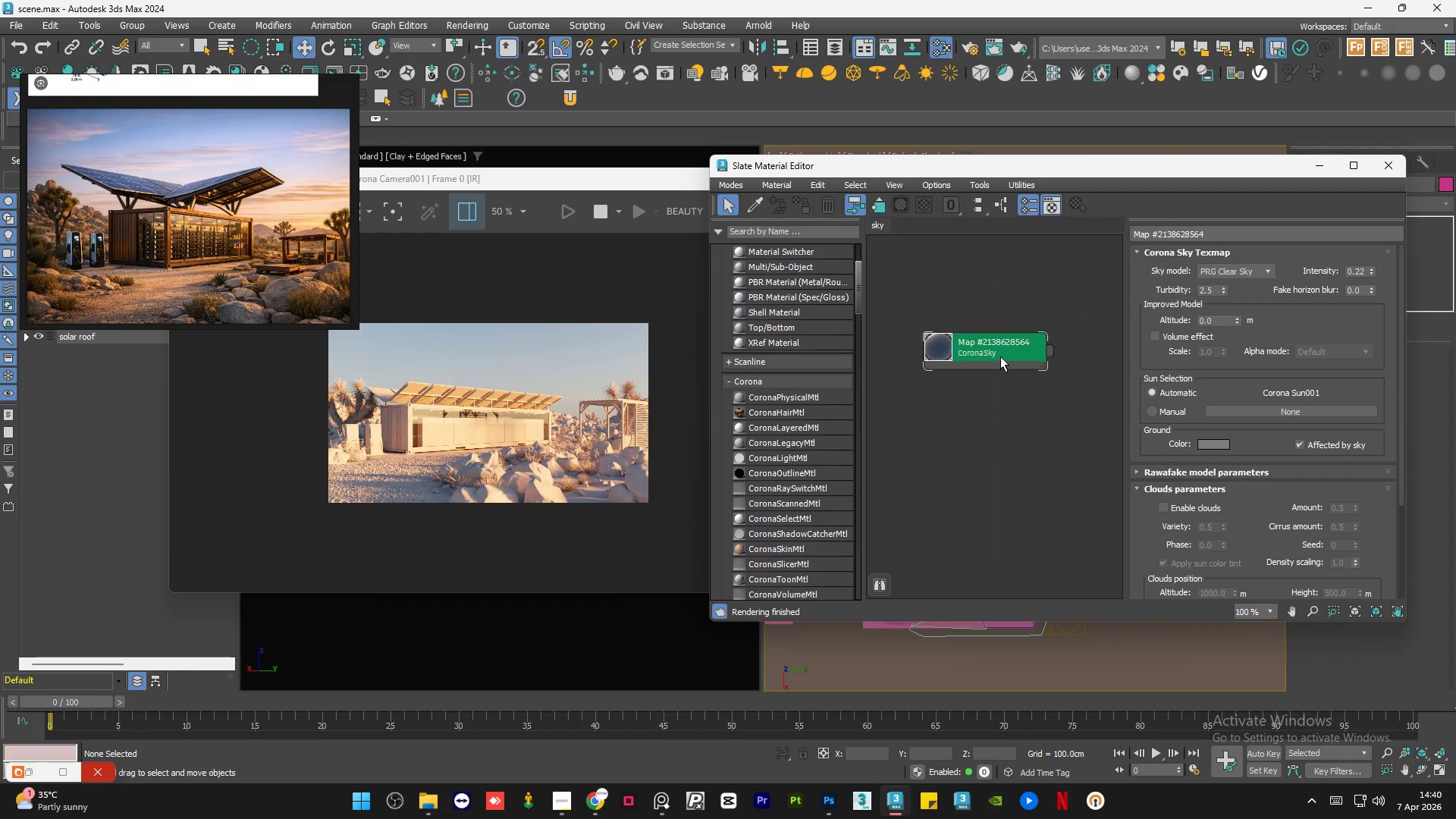 
left_click([1000, 354])
 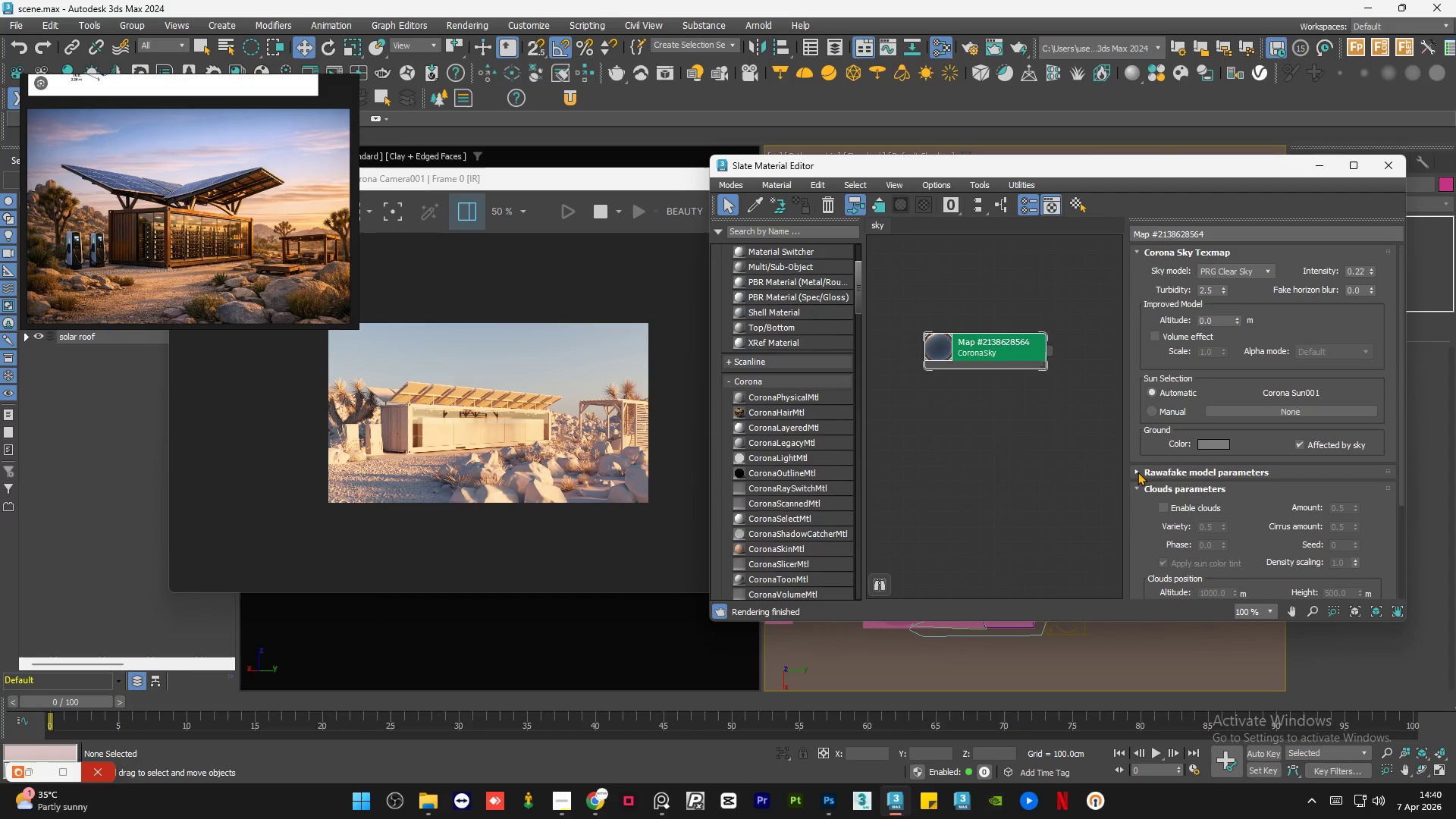 
left_click([1138, 472])
 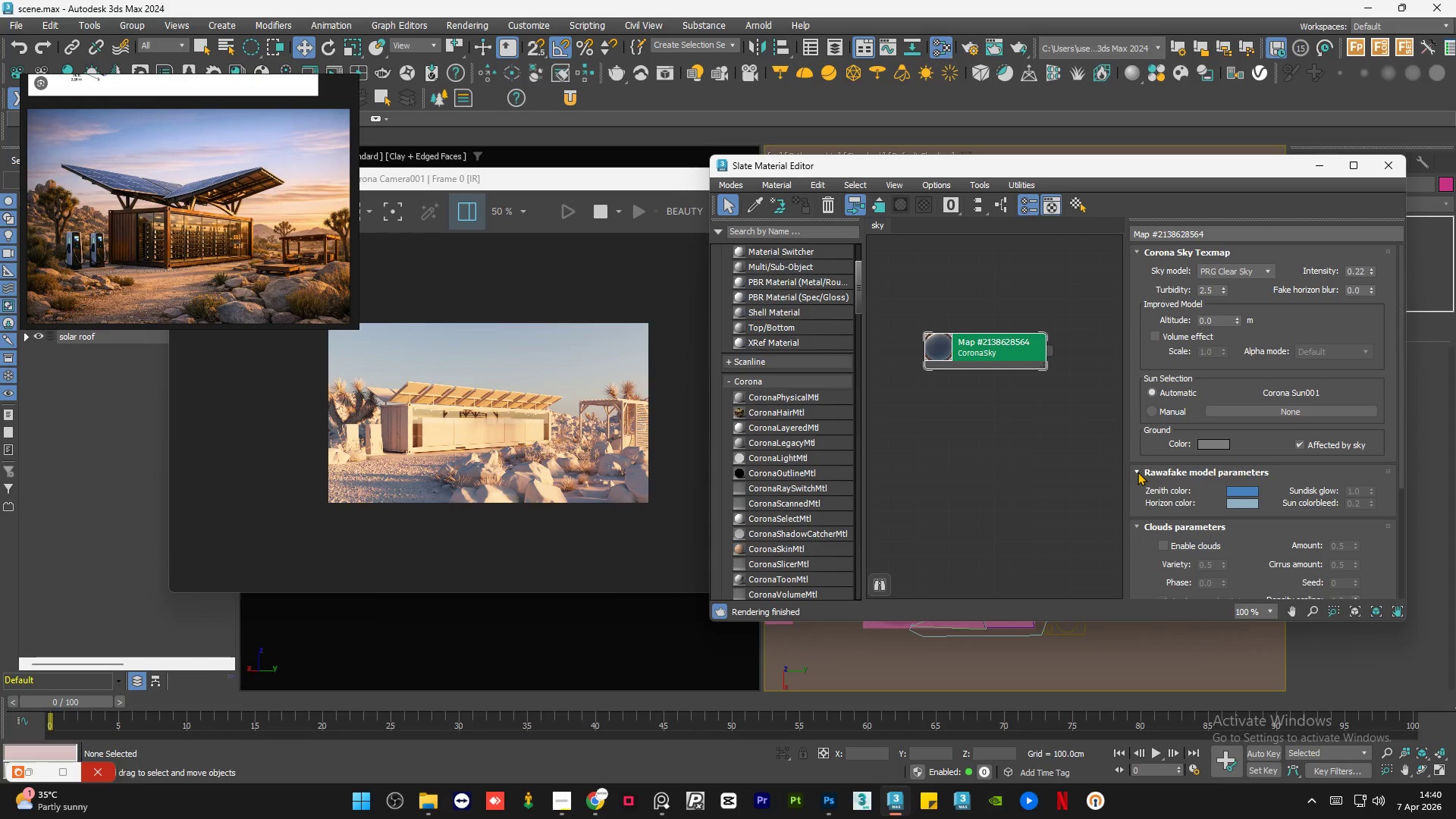 
left_click([1138, 472])
 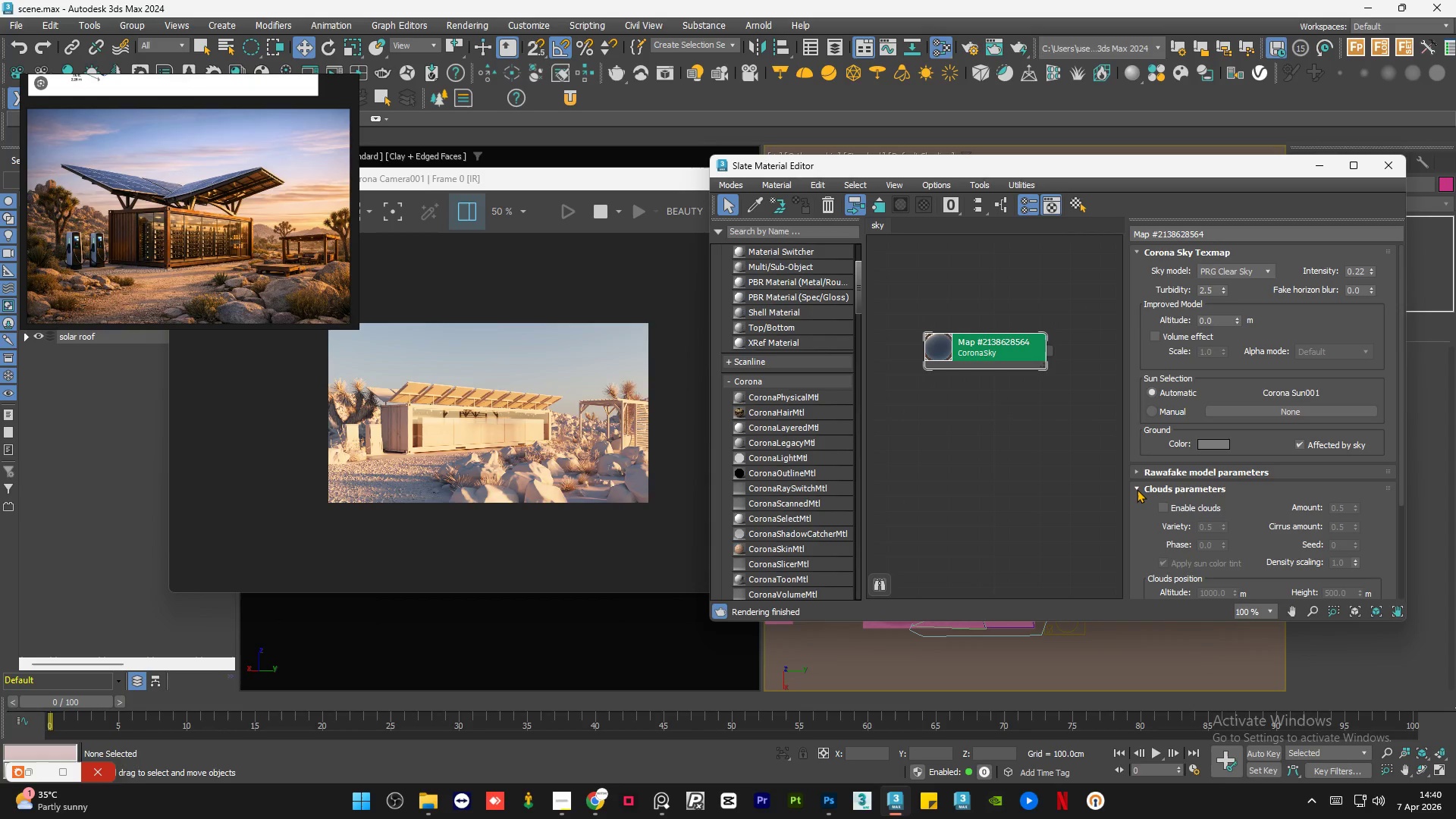 
left_click([1137, 489])
 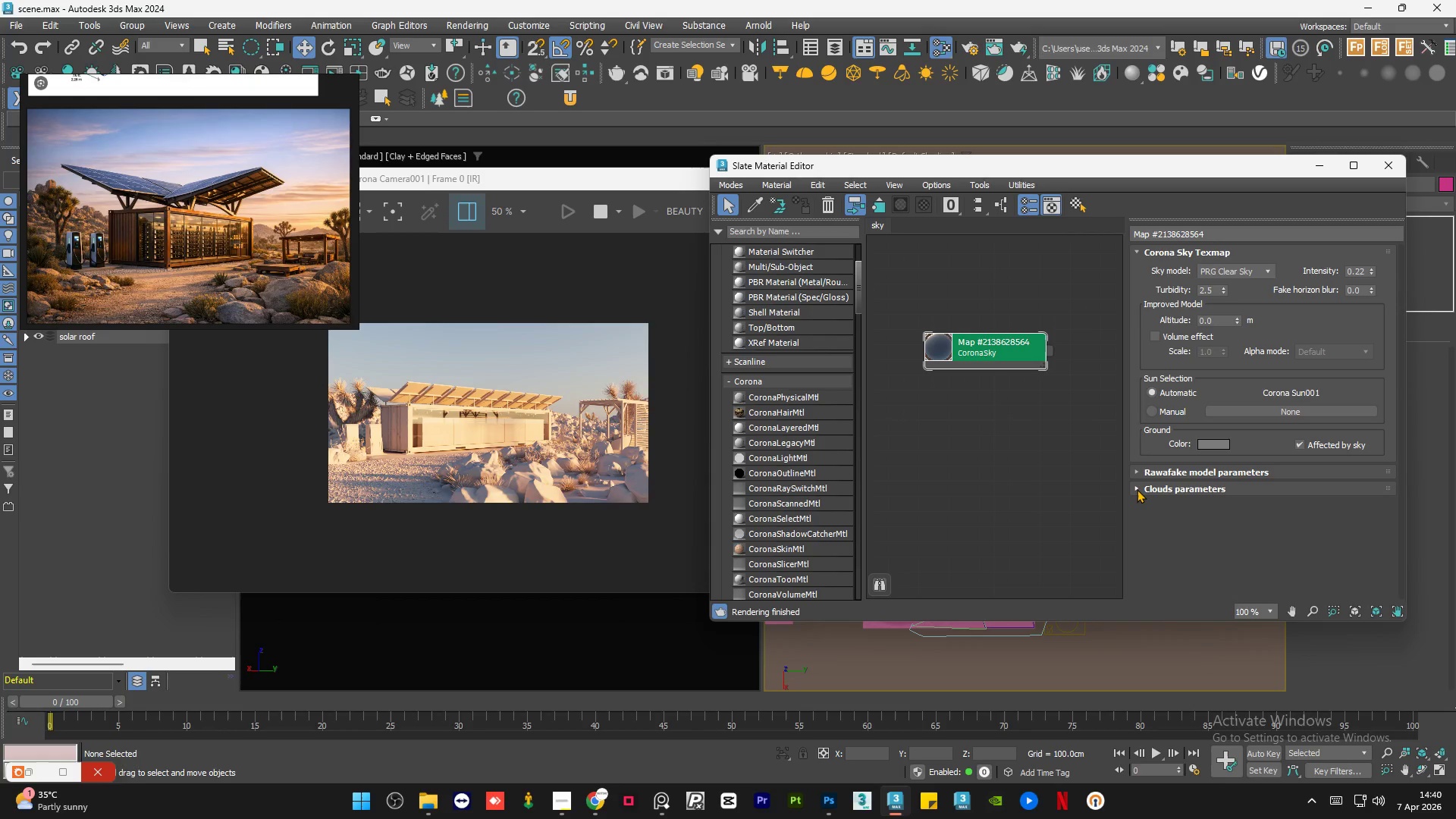 
left_click([1137, 489])
 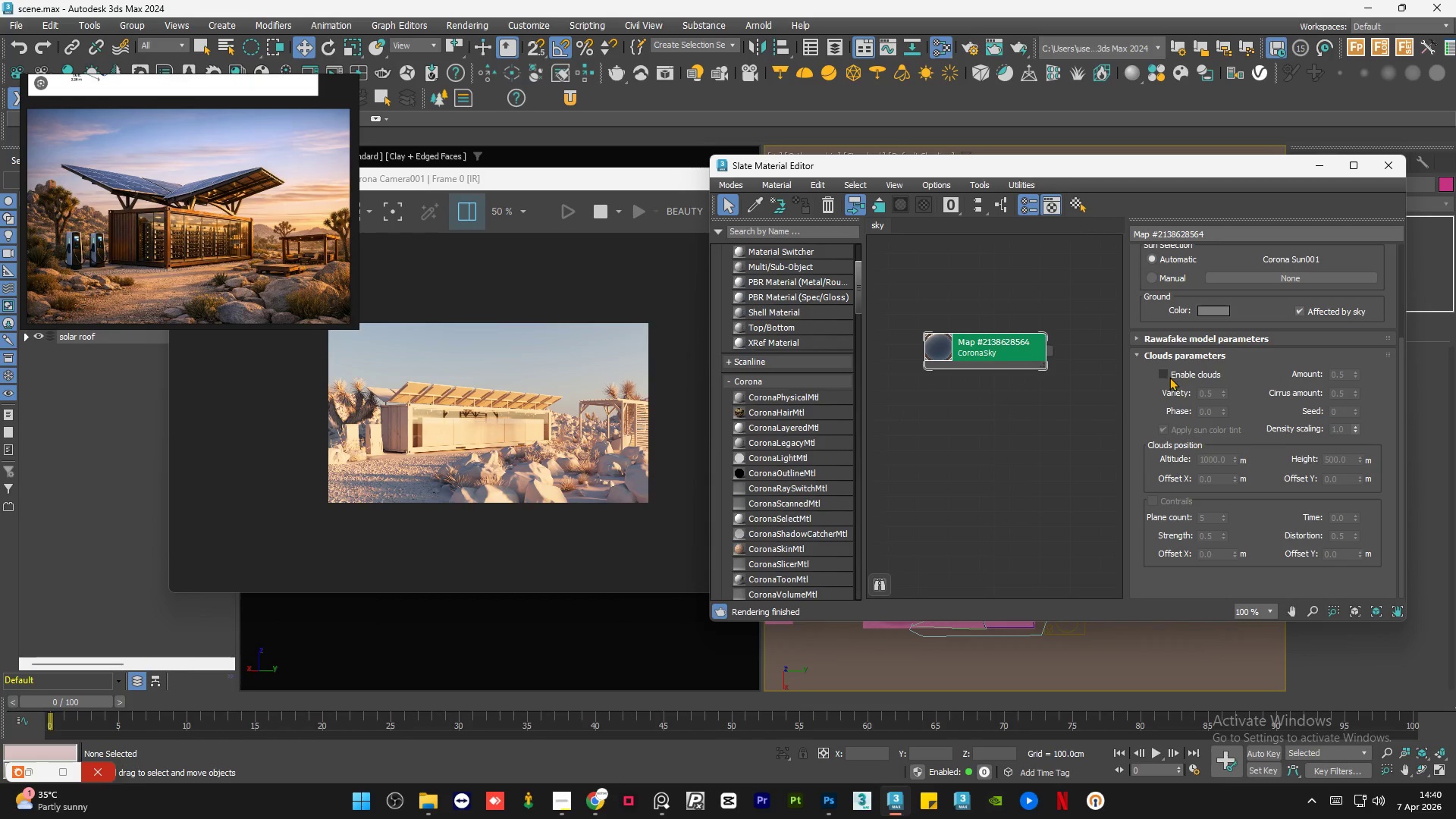 
left_click([1165, 377])
 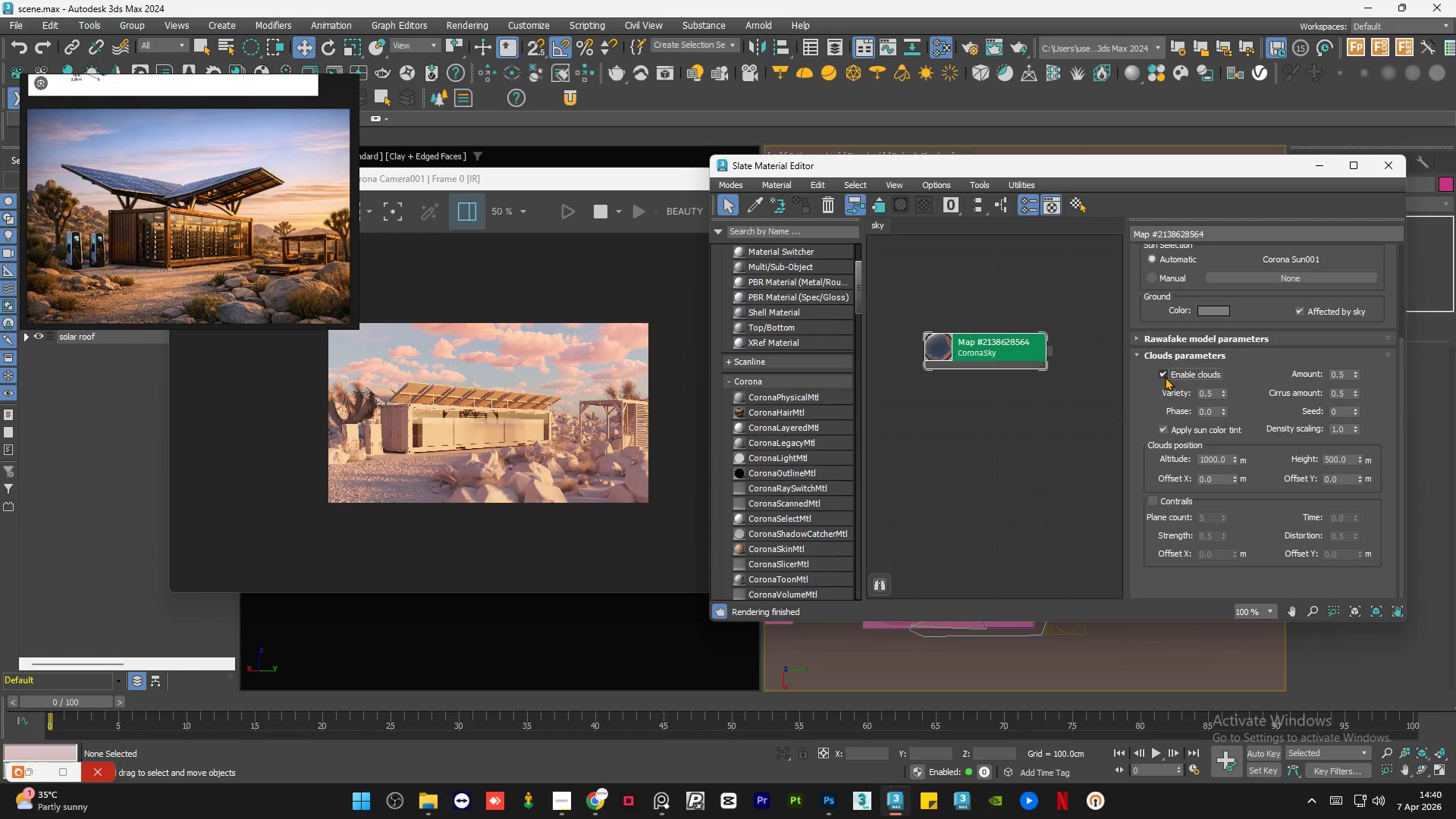 
wait(5.73)
 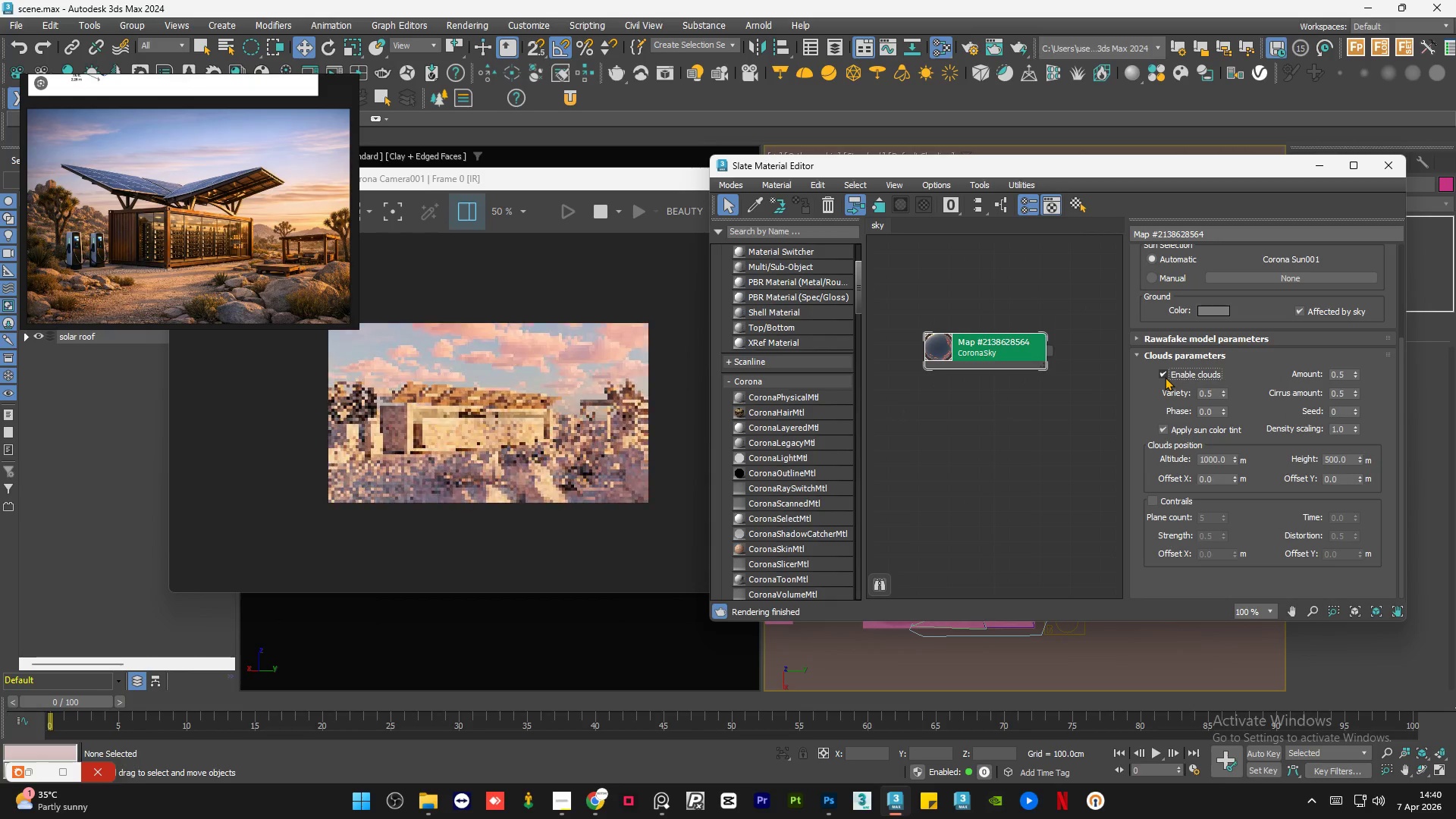 
left_click([1163, 377])
 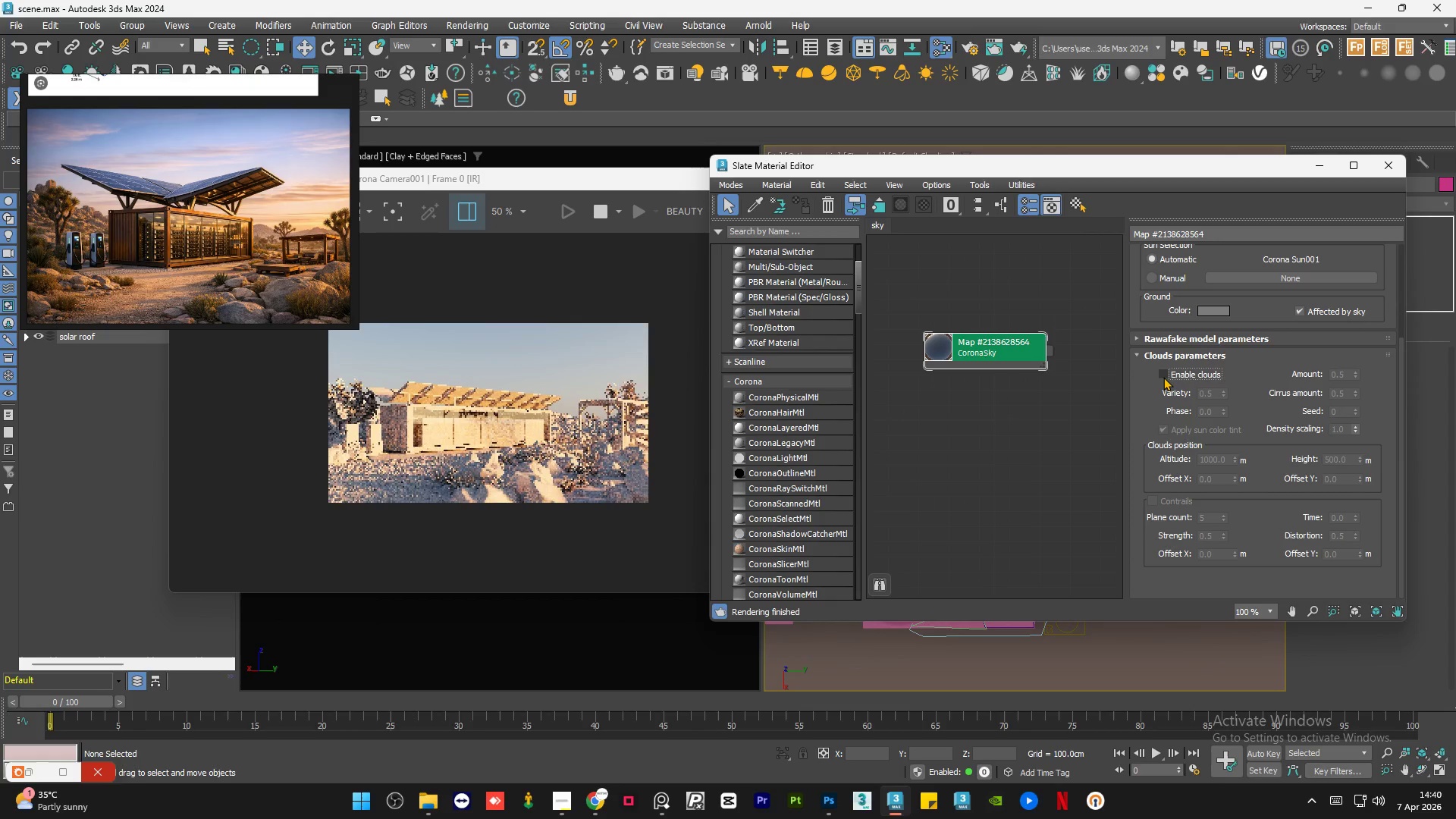 
left_click([1163, 377])
 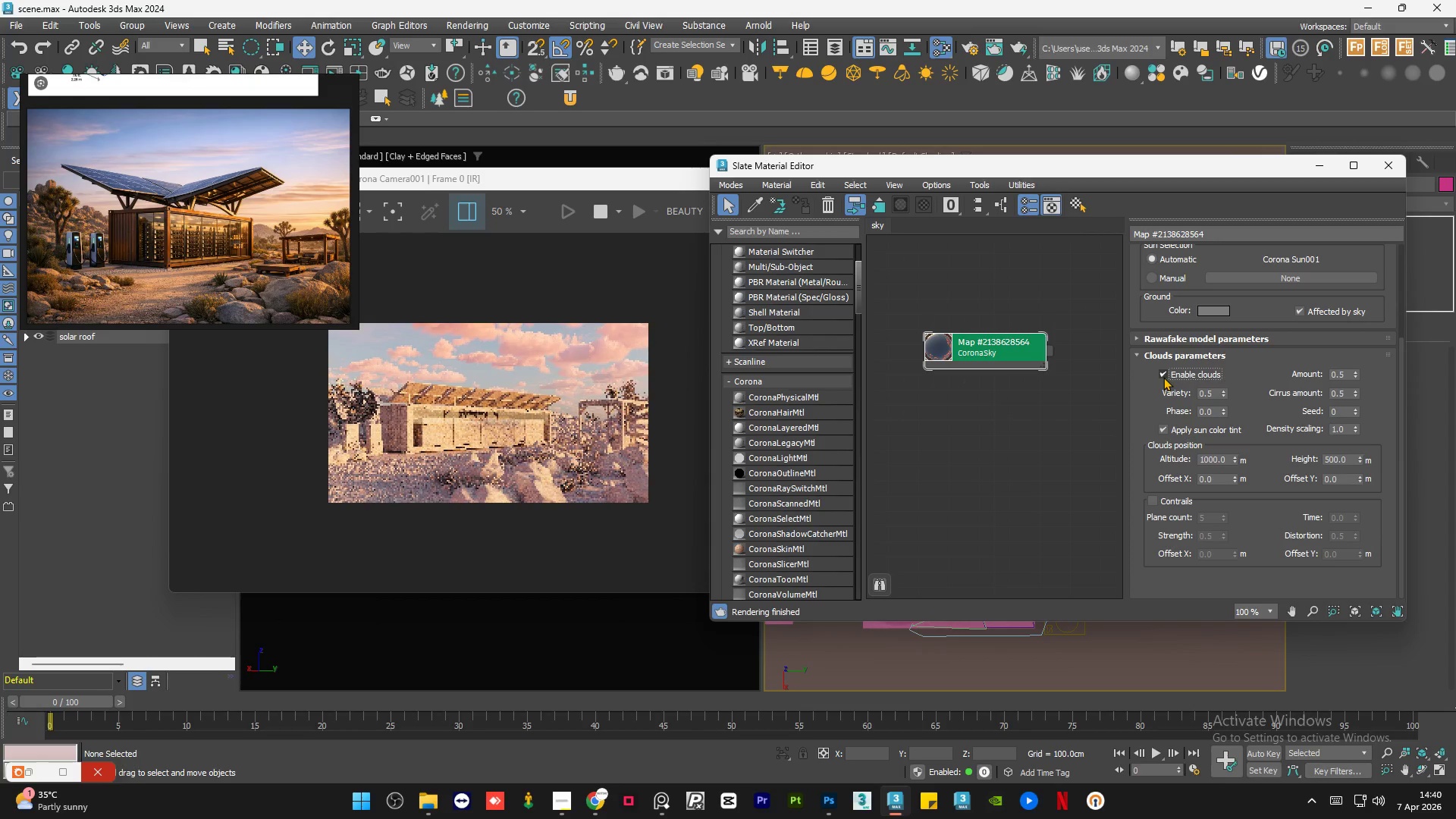 
left_click([1163, 377])
 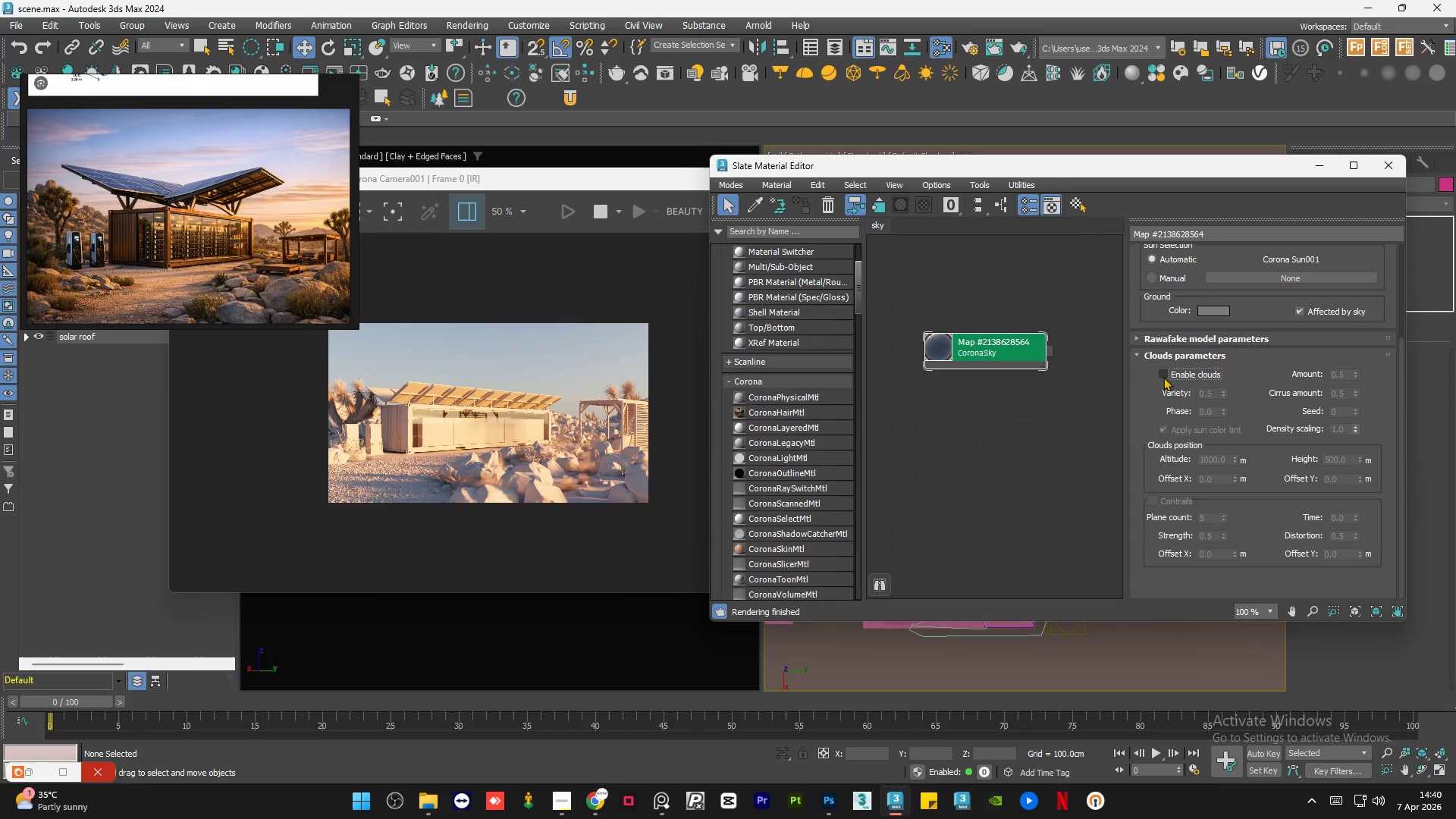 
wait(5.39)
 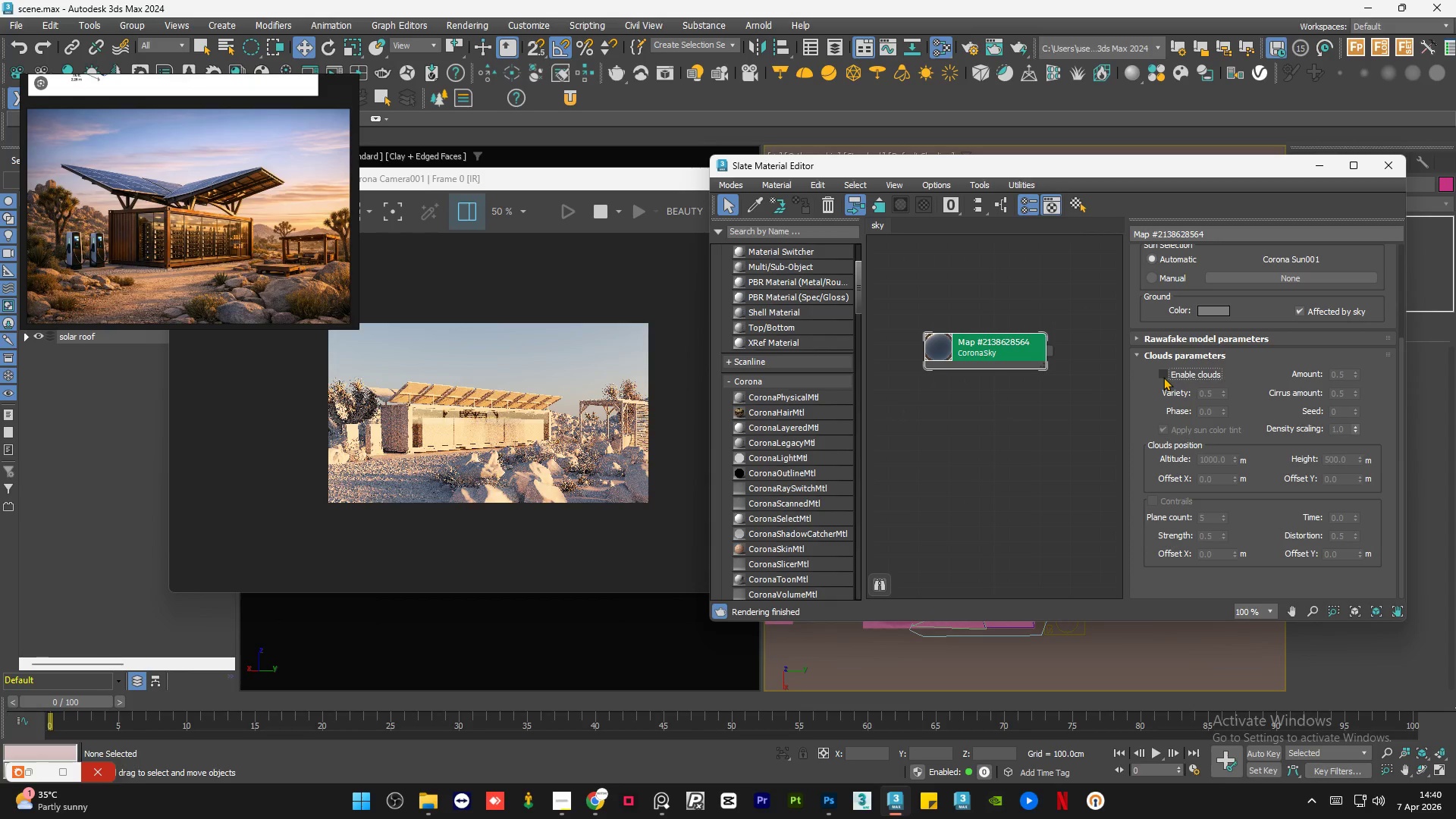 
left_click([1163, 377])
 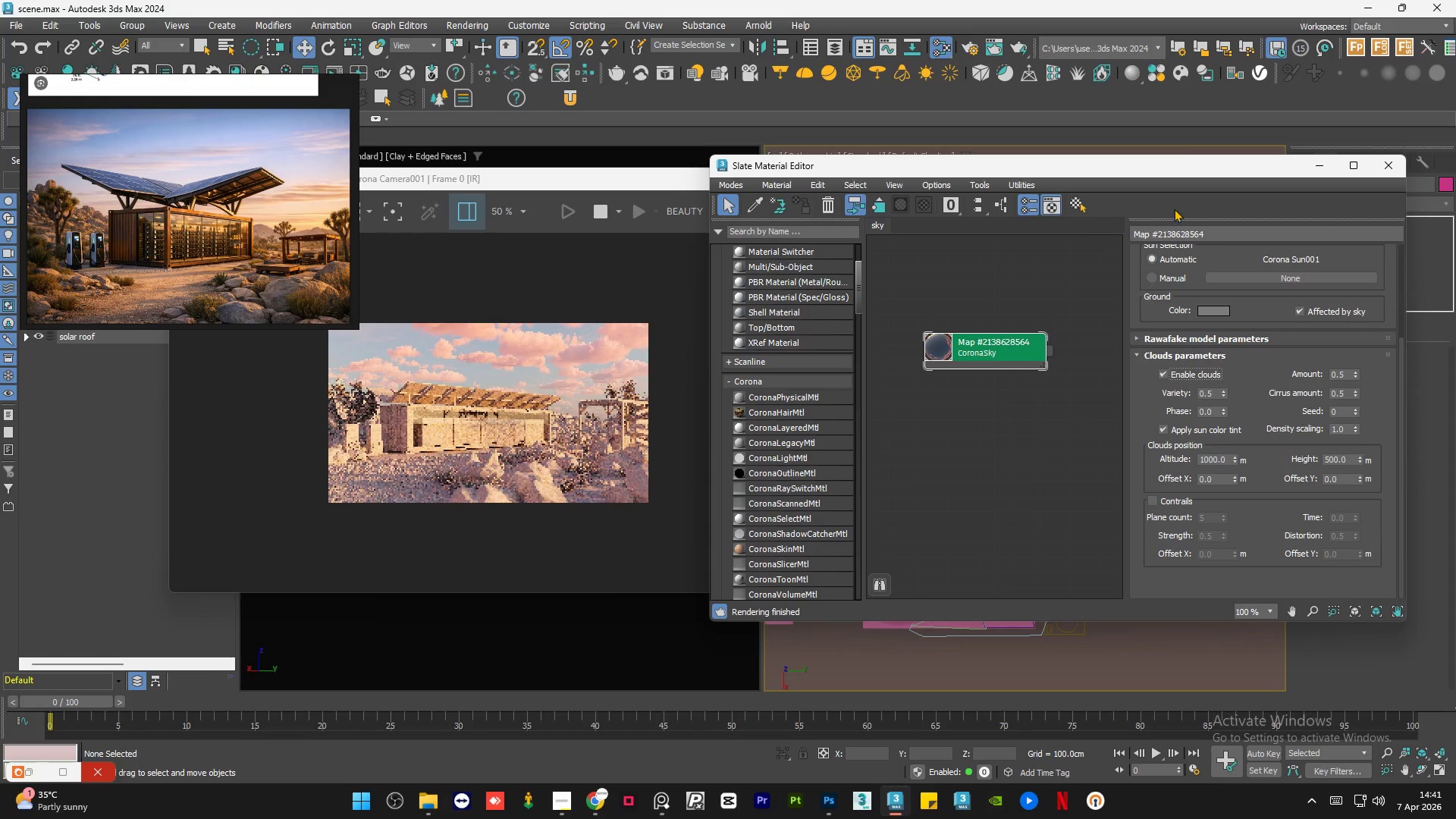 
left_click_drag(start_coordinate=[1213, 165], to_coordinate=[880, 230])
 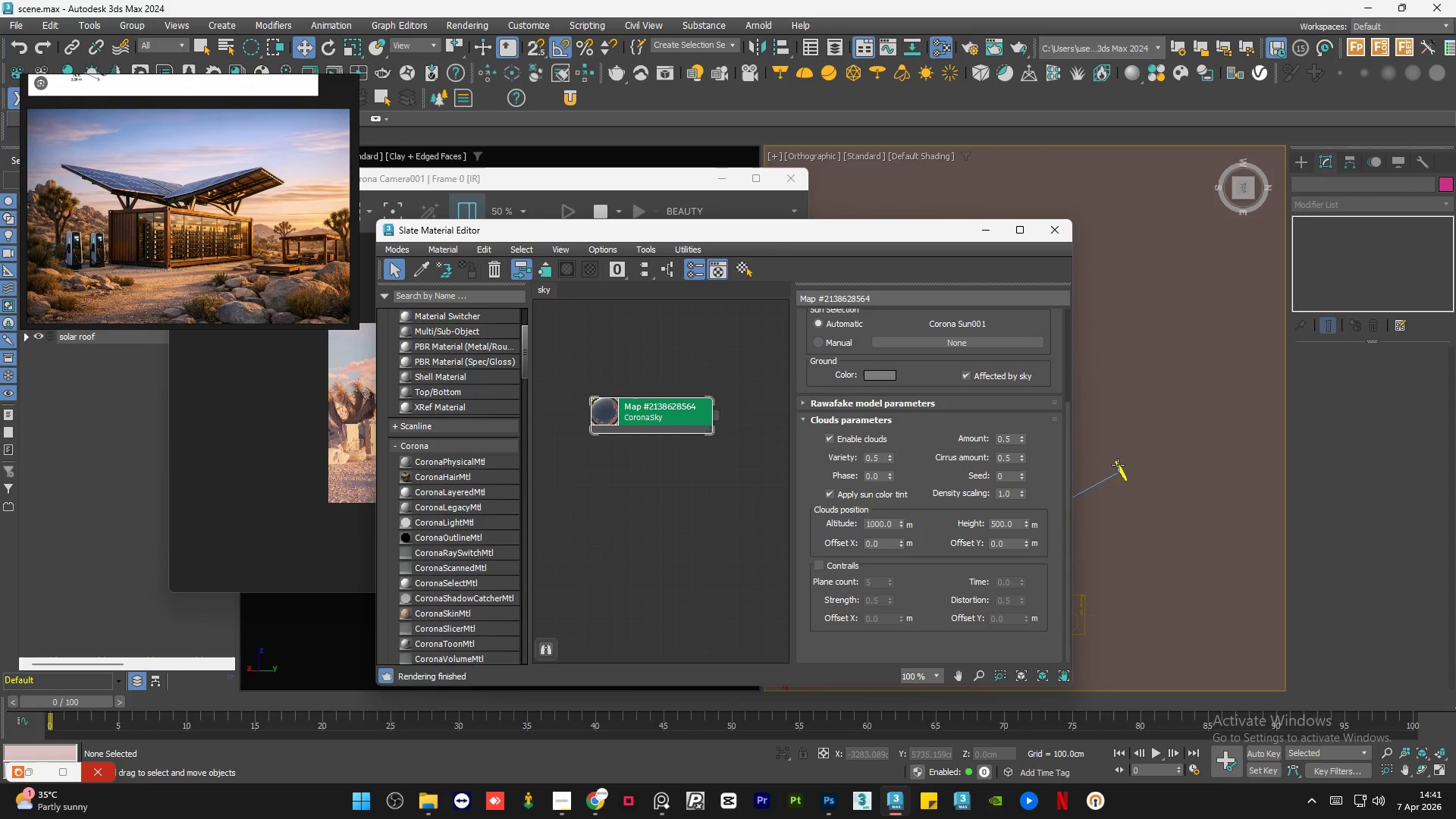 
left_click([1118, 465])
 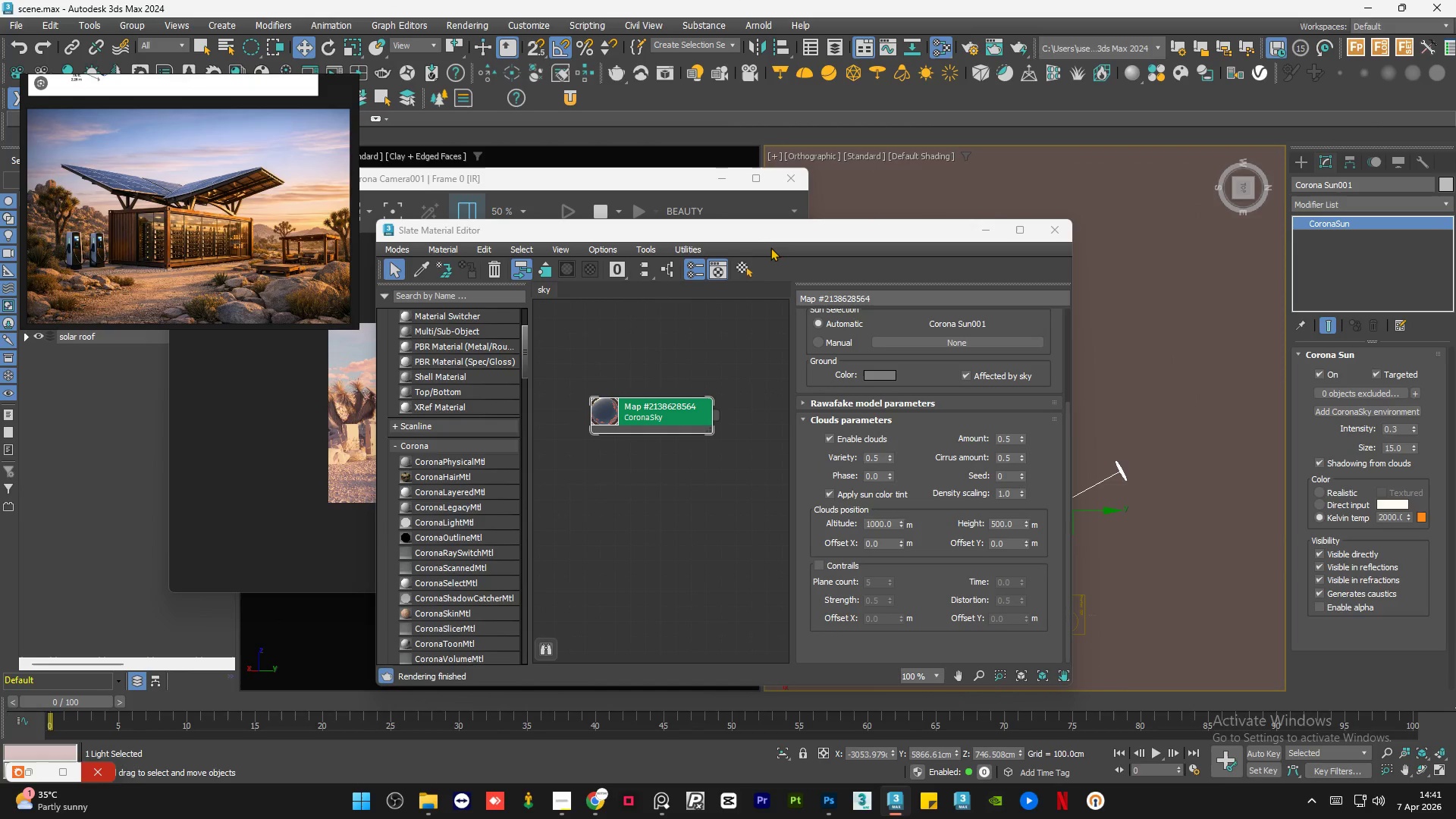 
left_click_drag(start_coordinate=[780, 237], to_coordinate=[989, 183])
 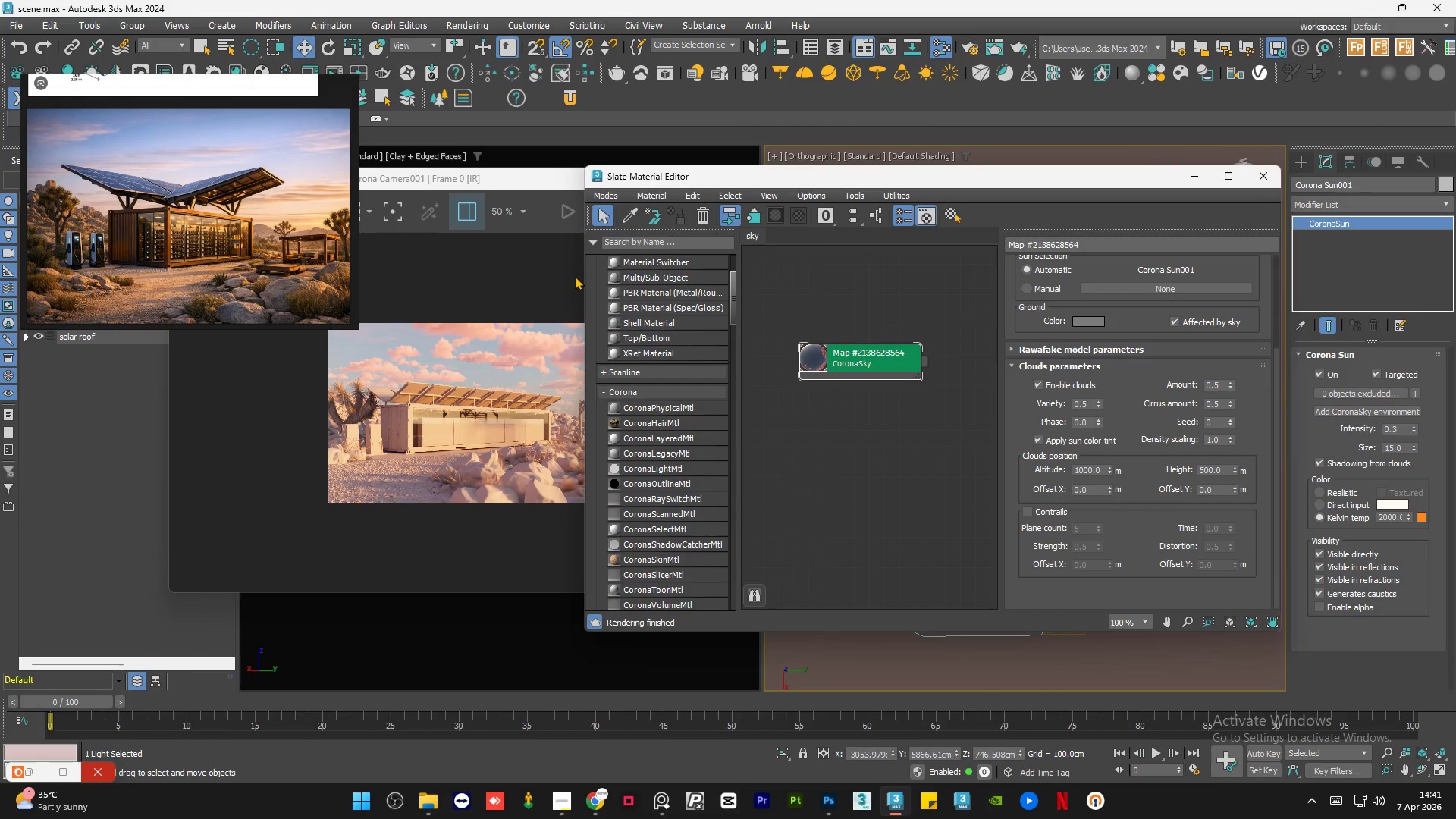 
left_click_drag(start_coordinate=[582, 281], to_coordinate=[635, 293])
 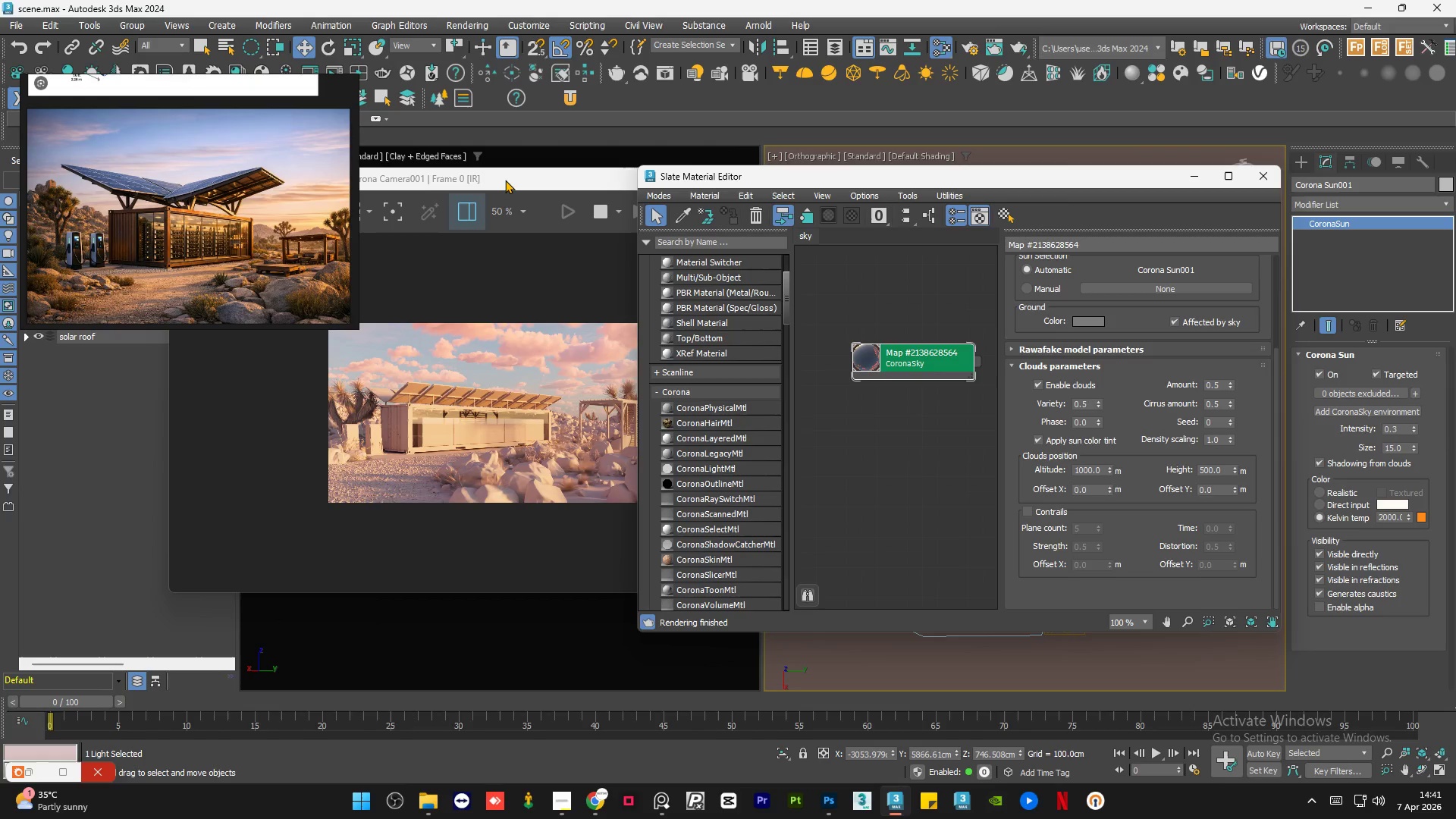 
left_click_drag(start_coordinate=[506, 180], to_coordinate=[455, 188])
 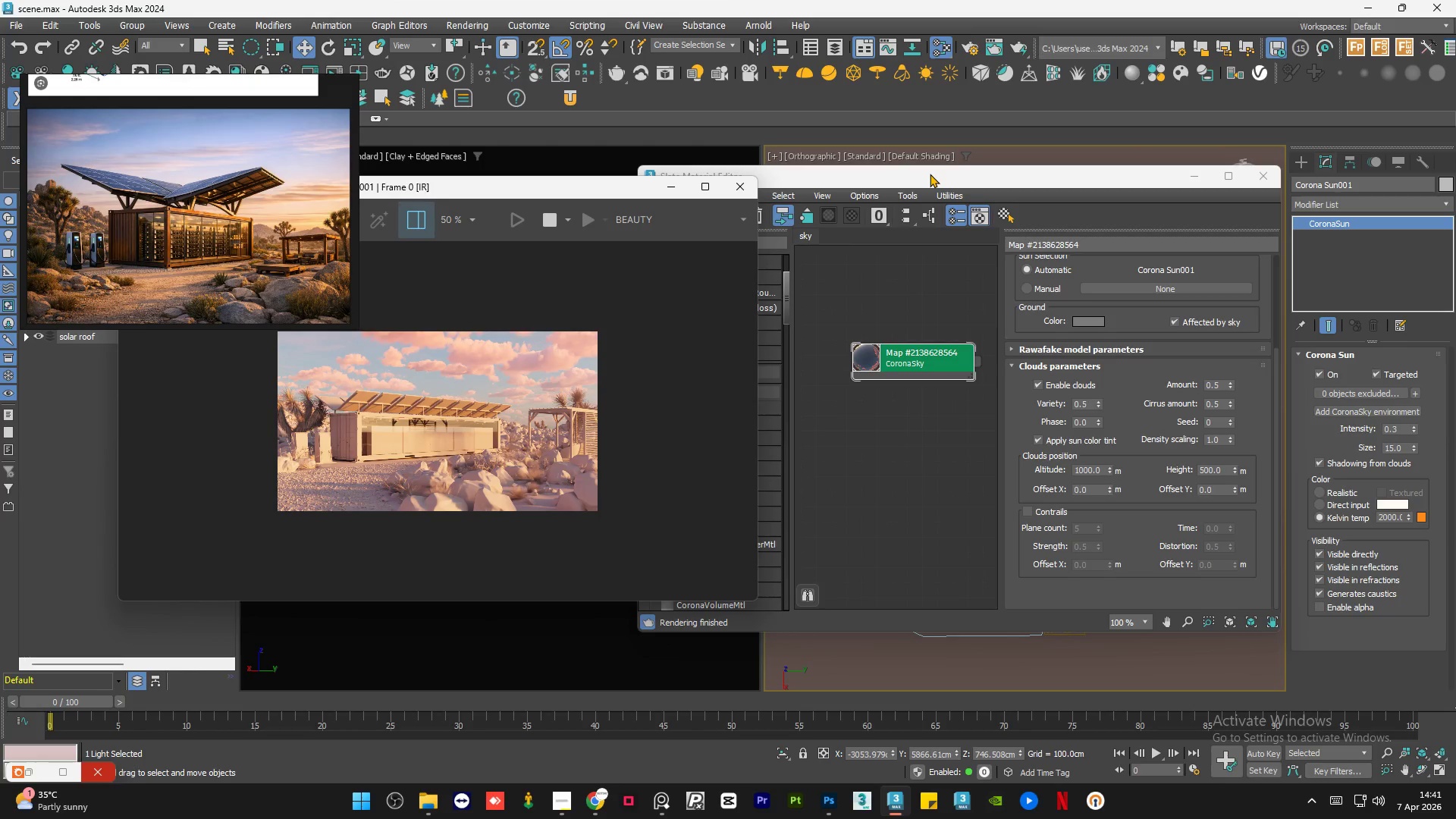 
left_click([929, 180])
 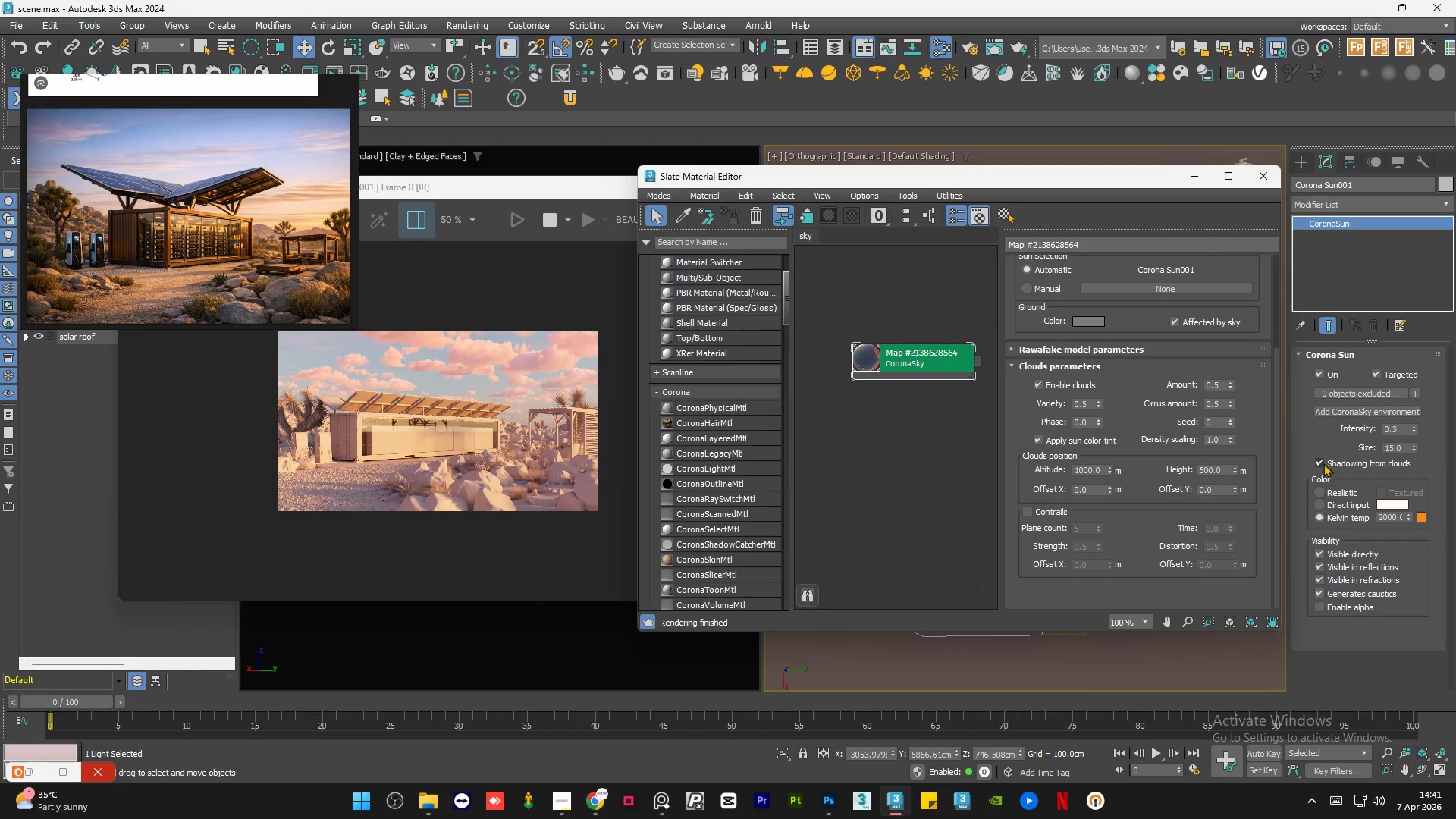 
left_click([1321, 462])
 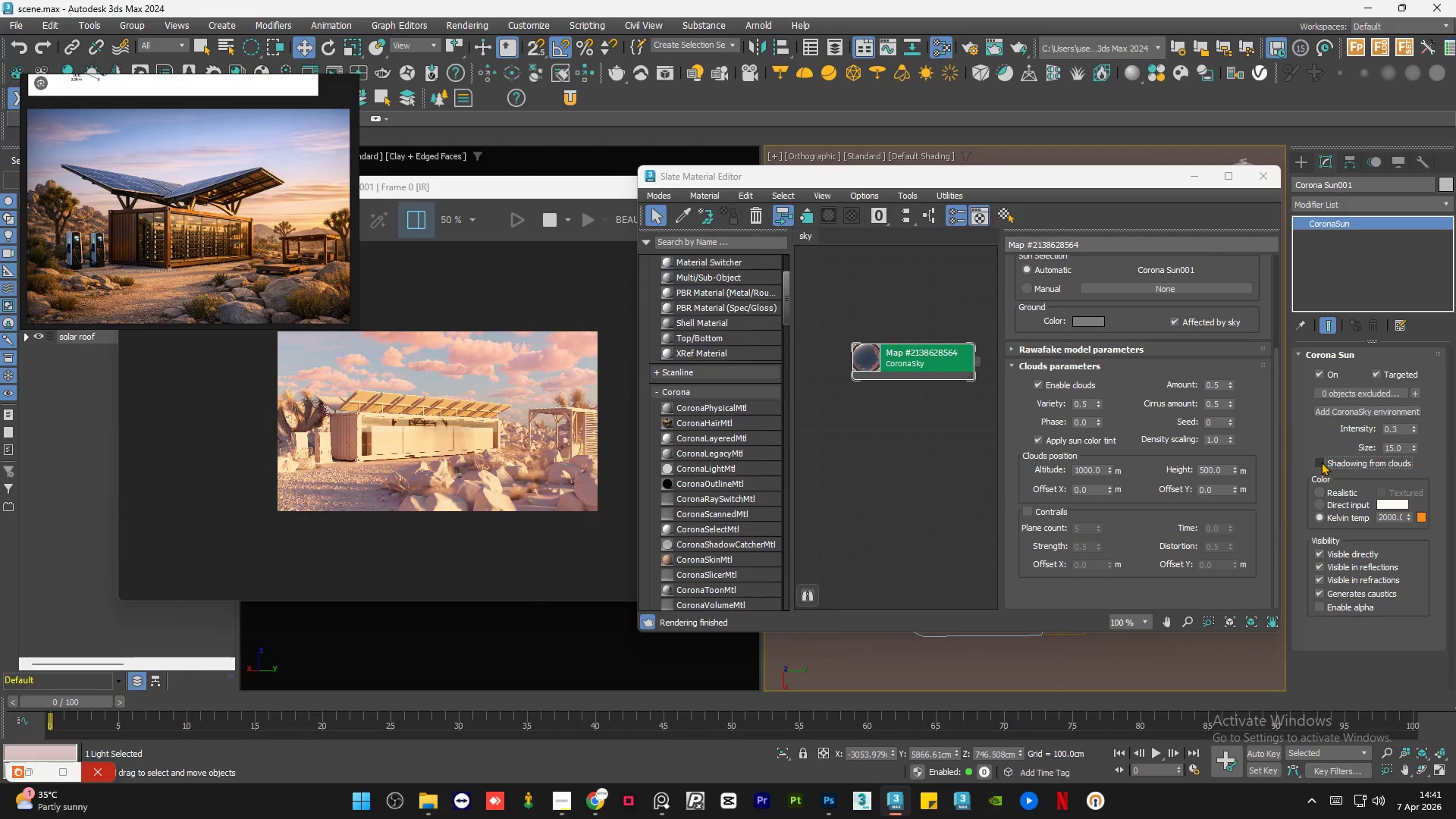 
left_click([1321, 462])
 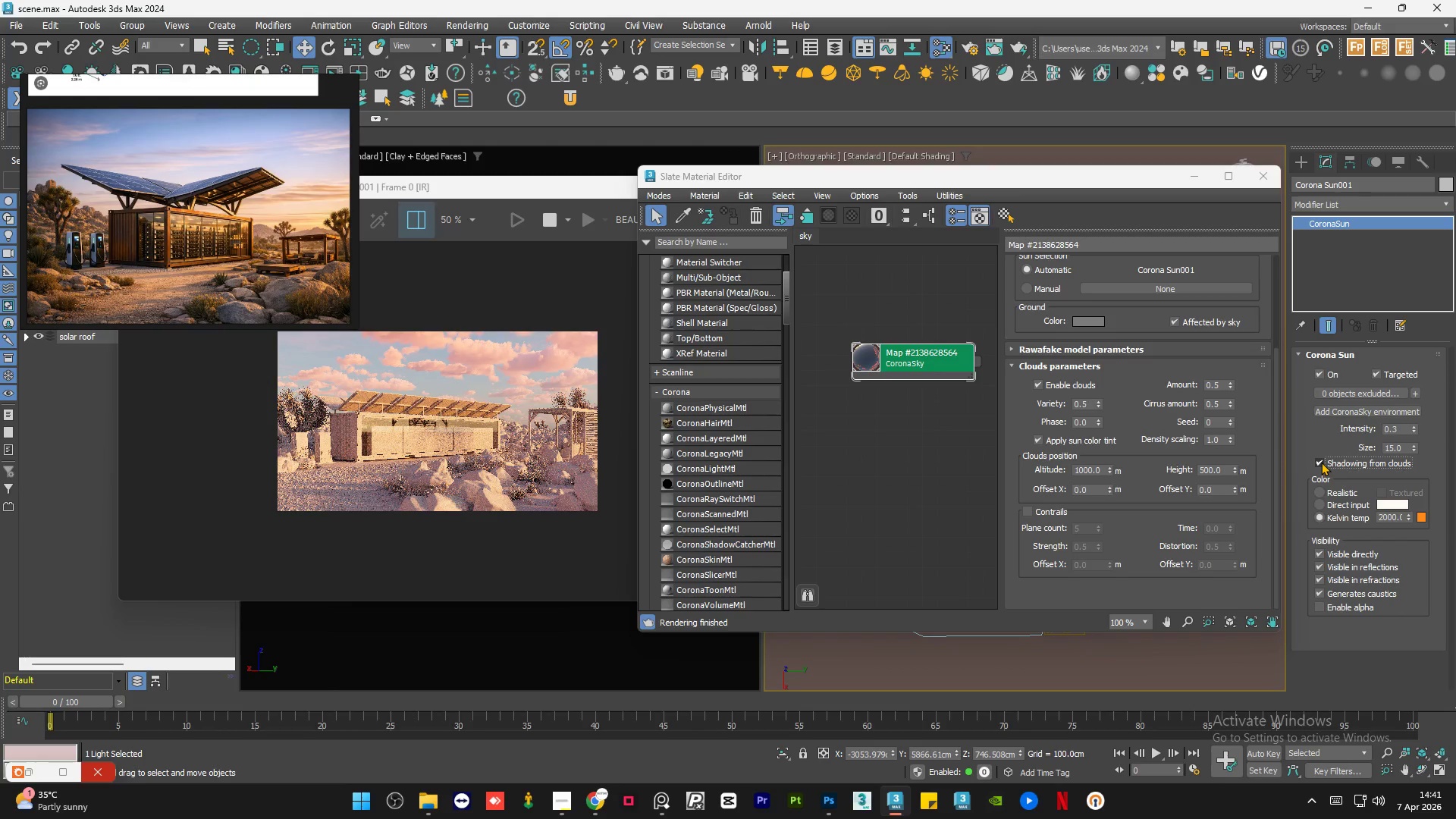 
left_click([1321, 462])
 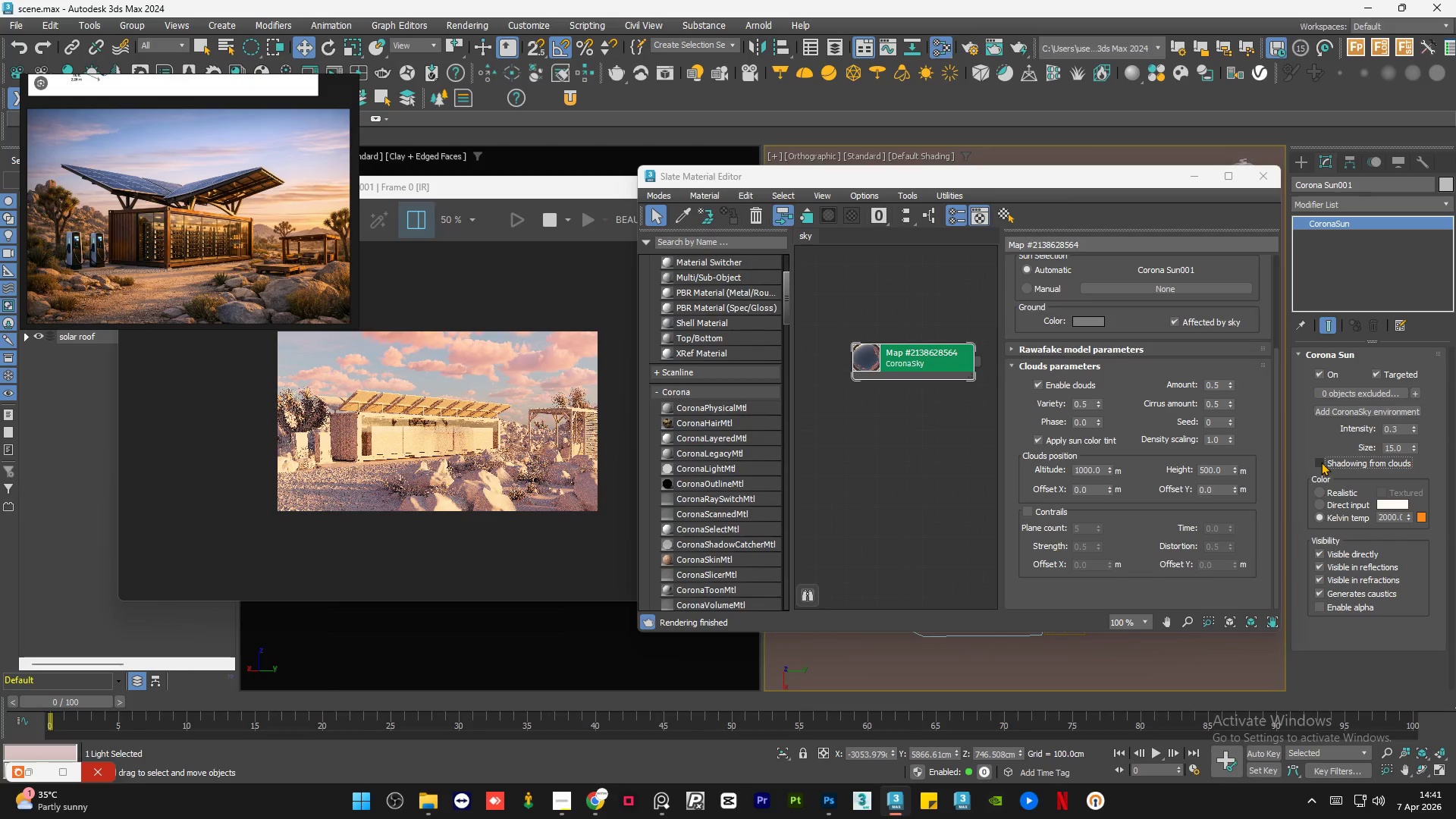 
left_click([1321, 462])
 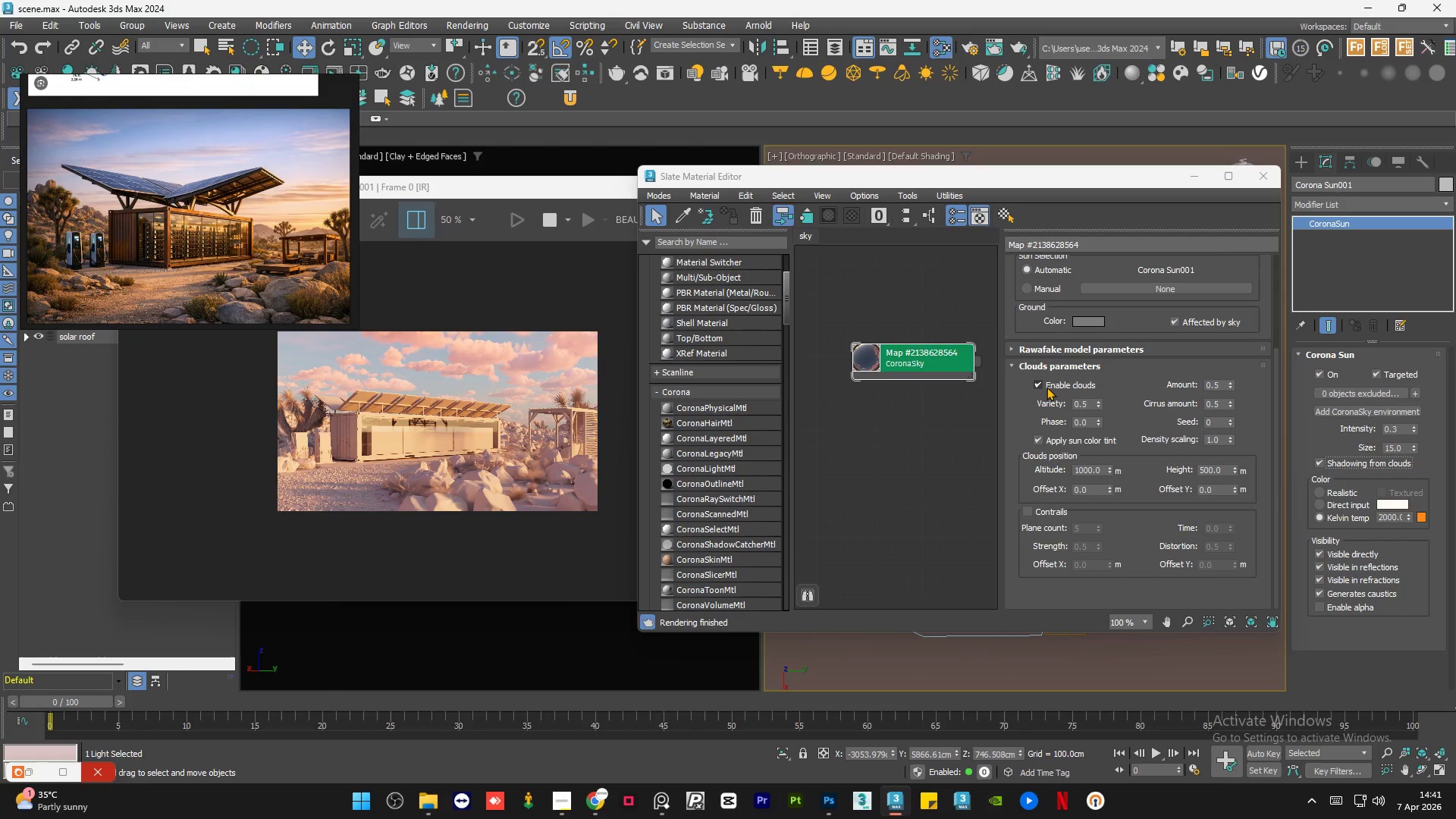 
wait(6.53)
 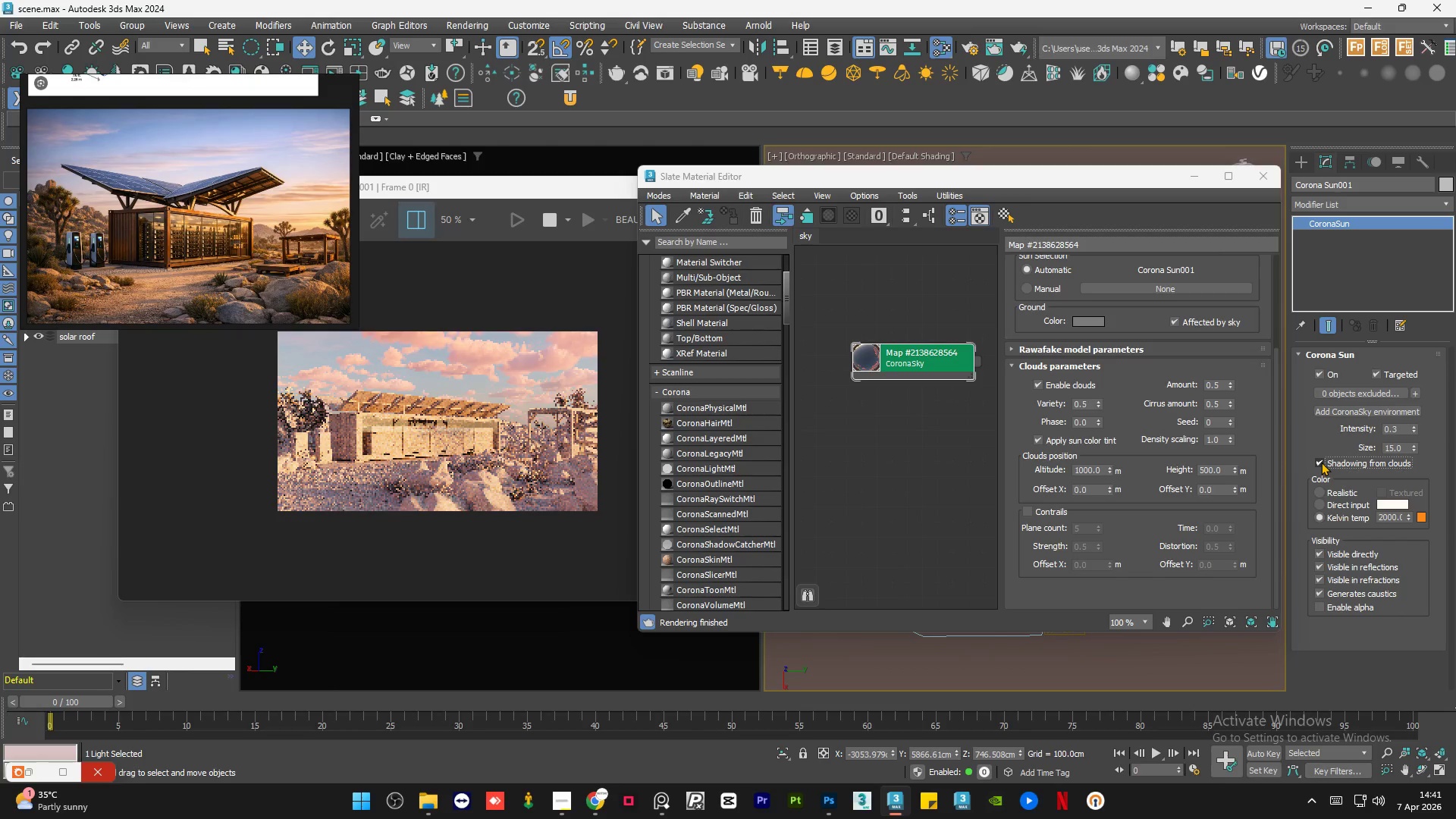 
left_click([1046, 387])
 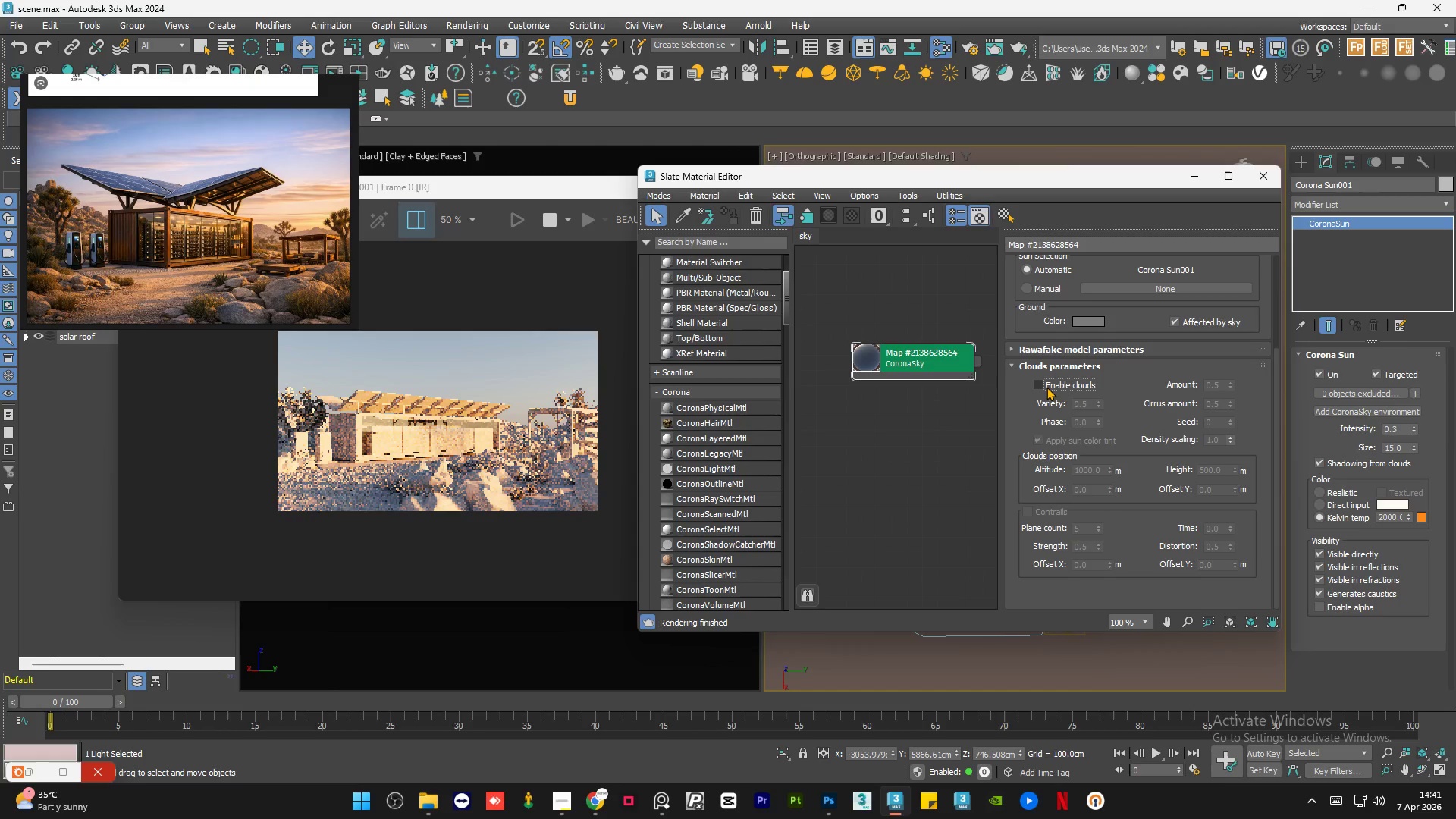 
left_click([1046, 387])
 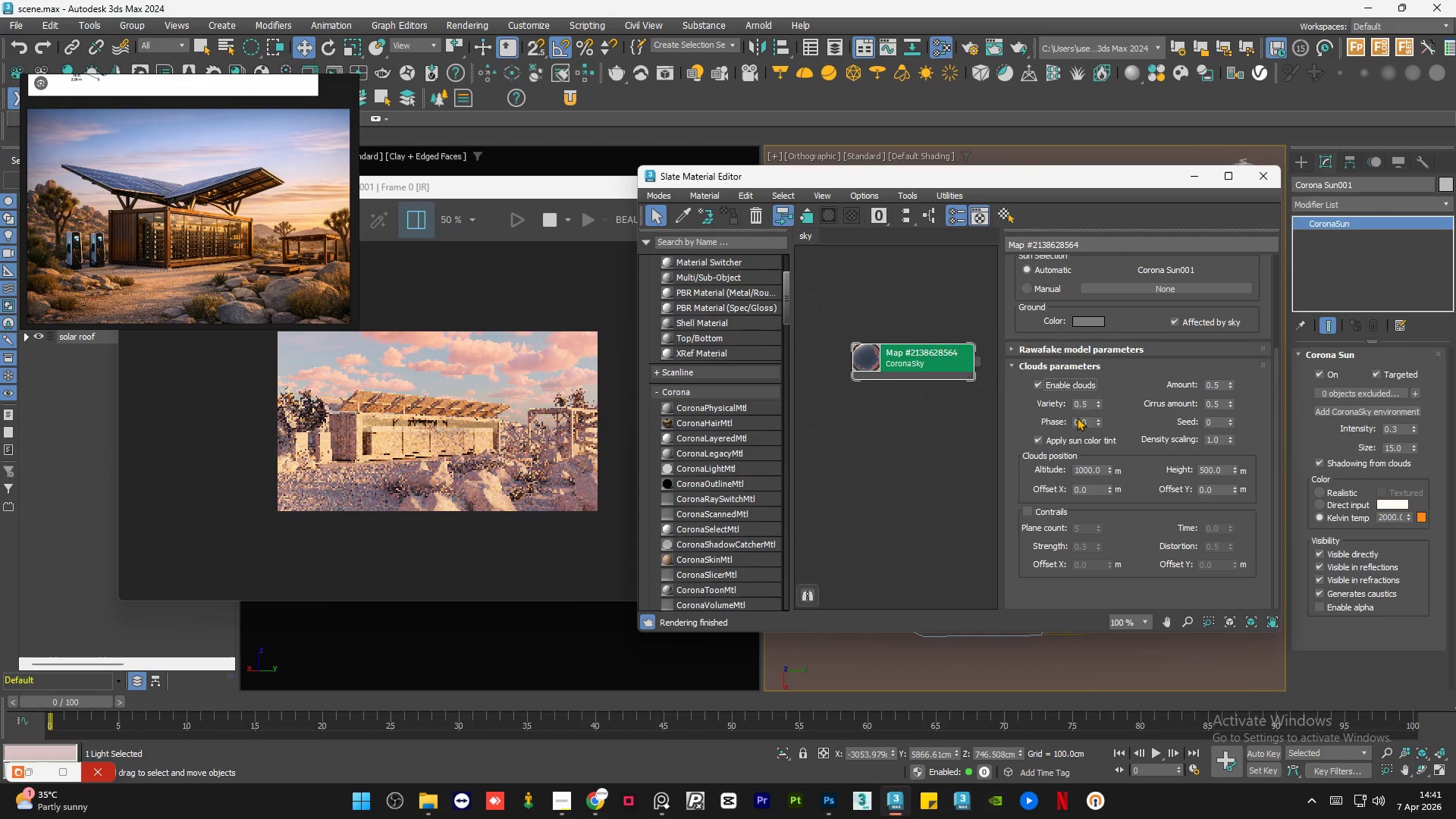 
double_click([1090, 405])
 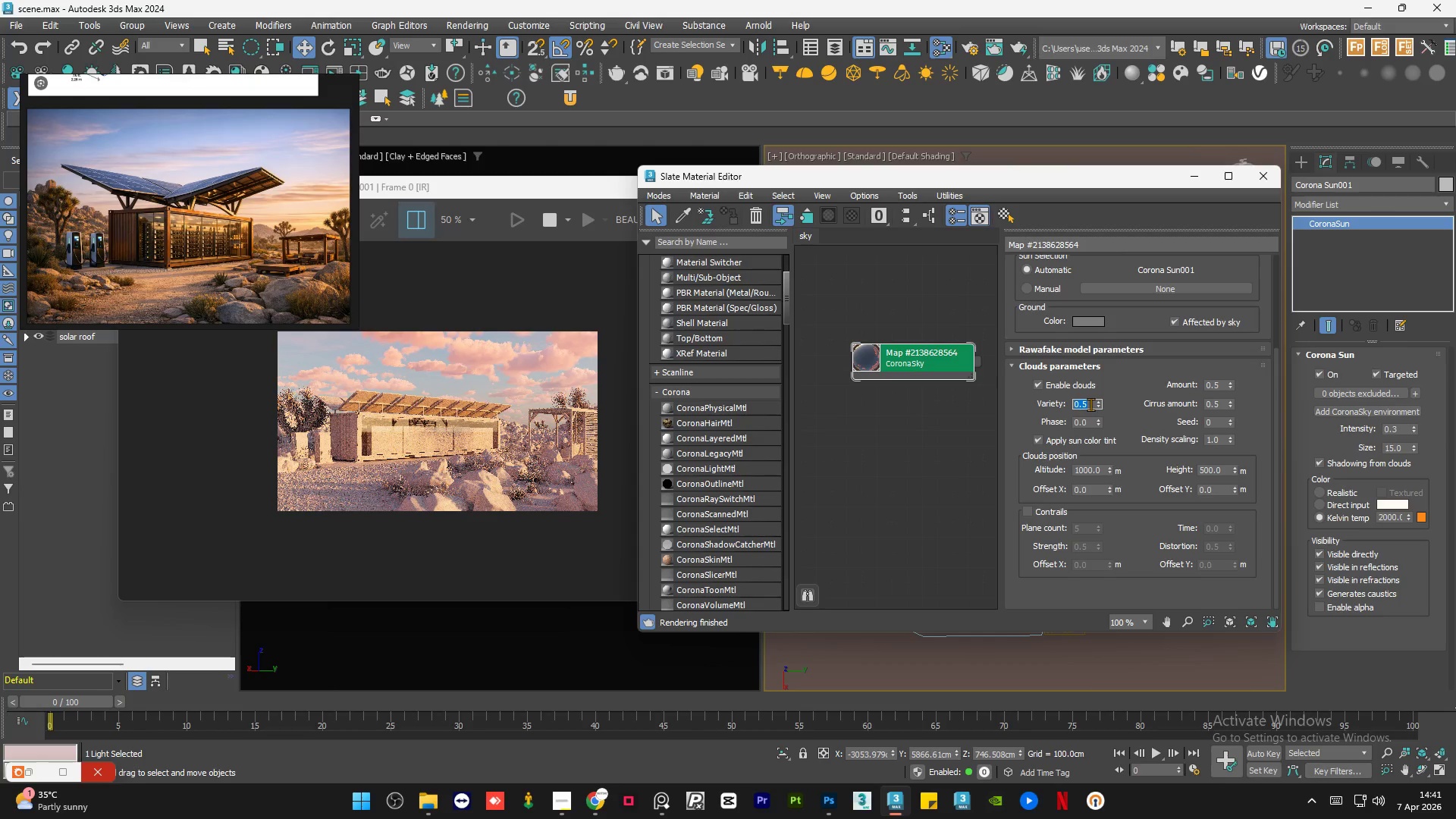 
key(Numpad1)
 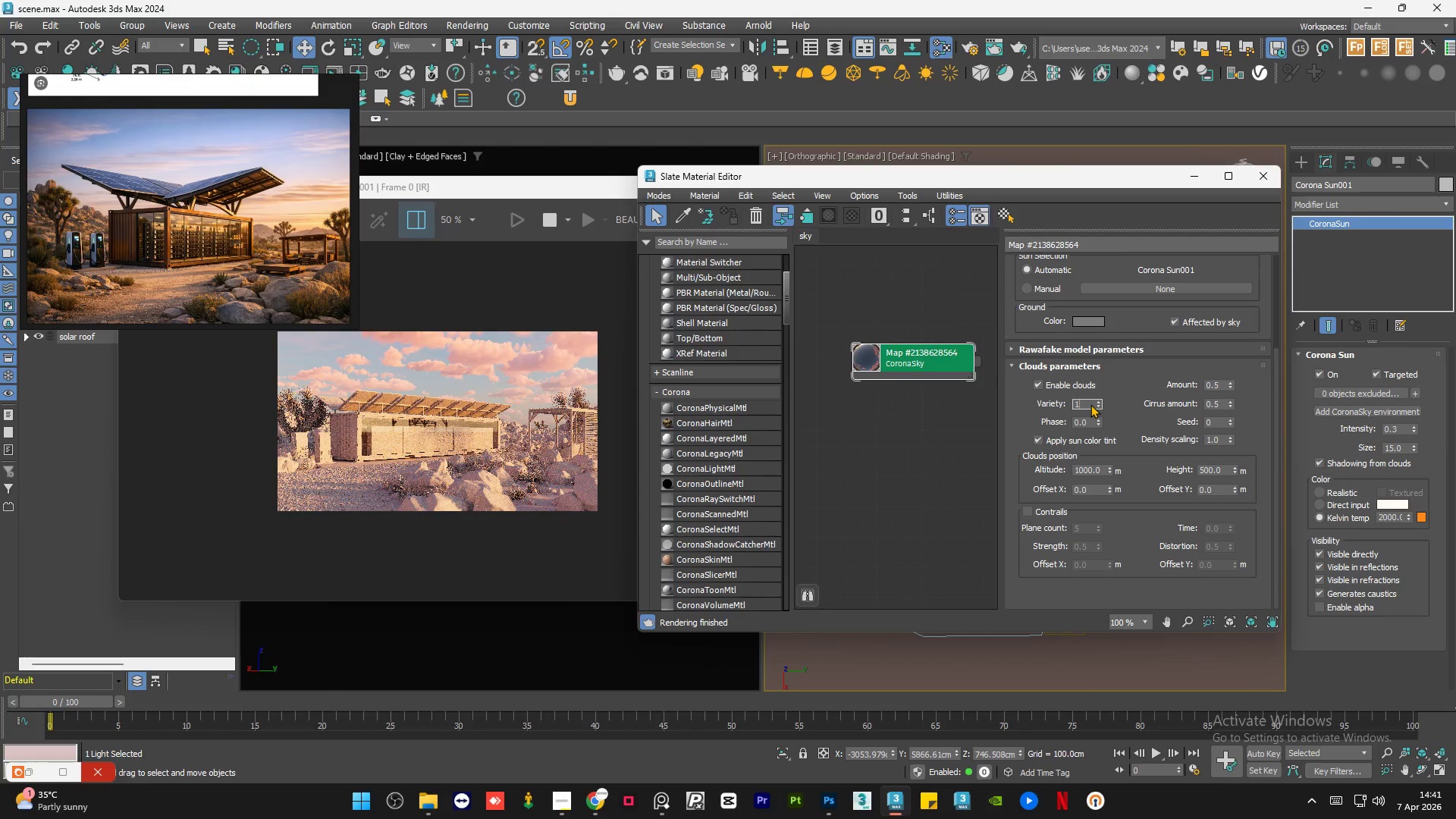 
key(NumpadEnter)
 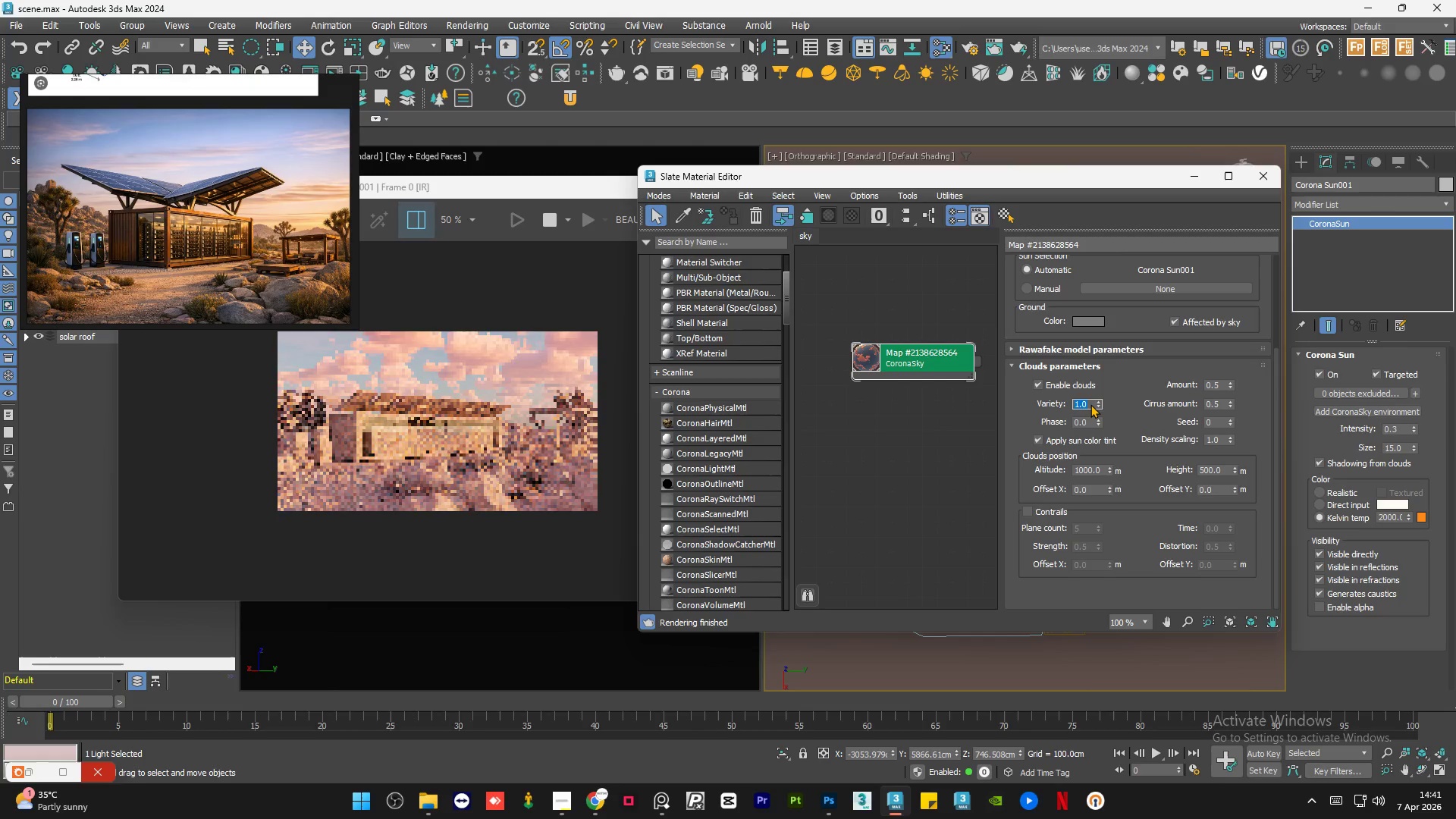 
key(Numpad0)
 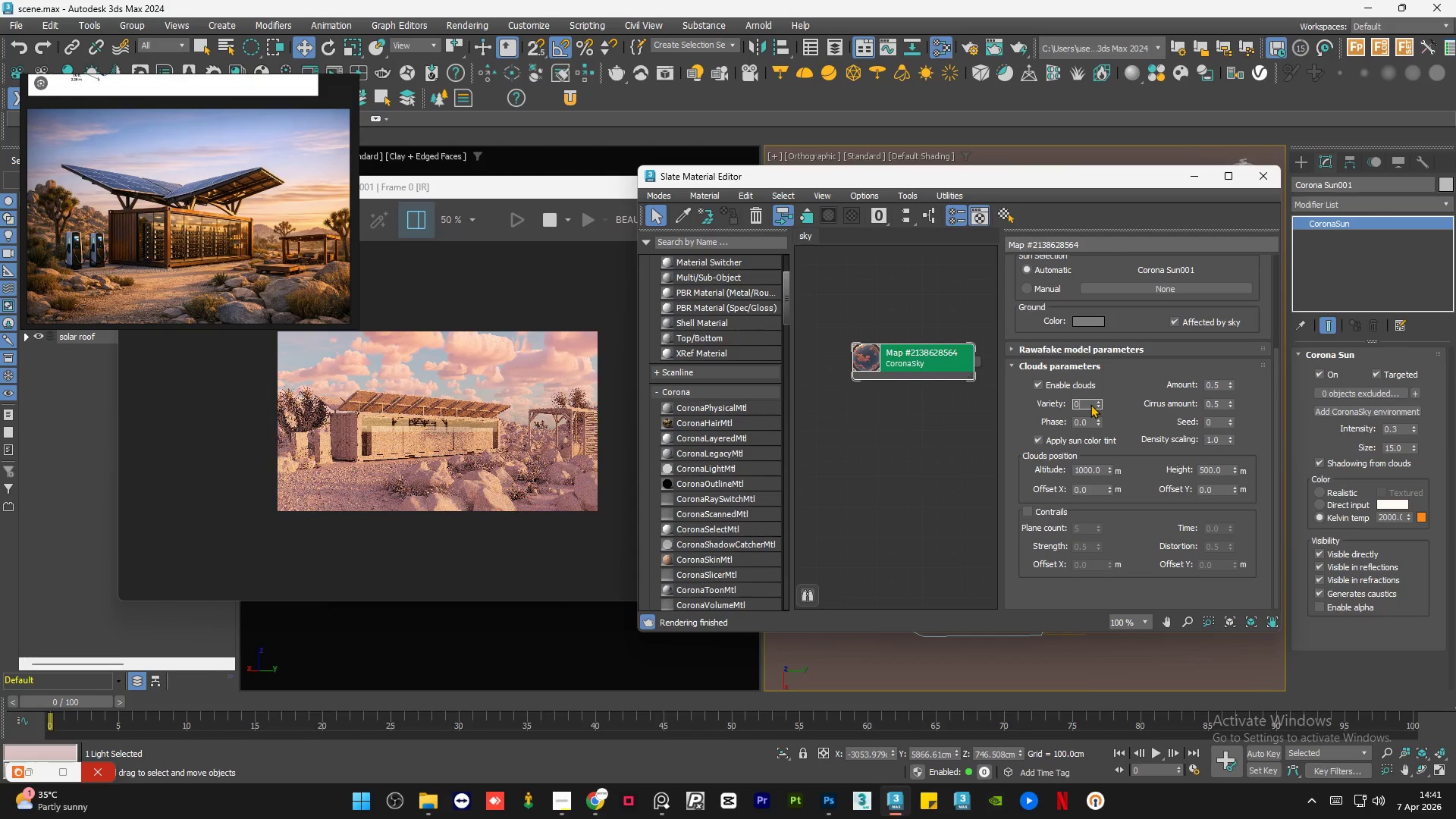 
key(NumpadEnter)
 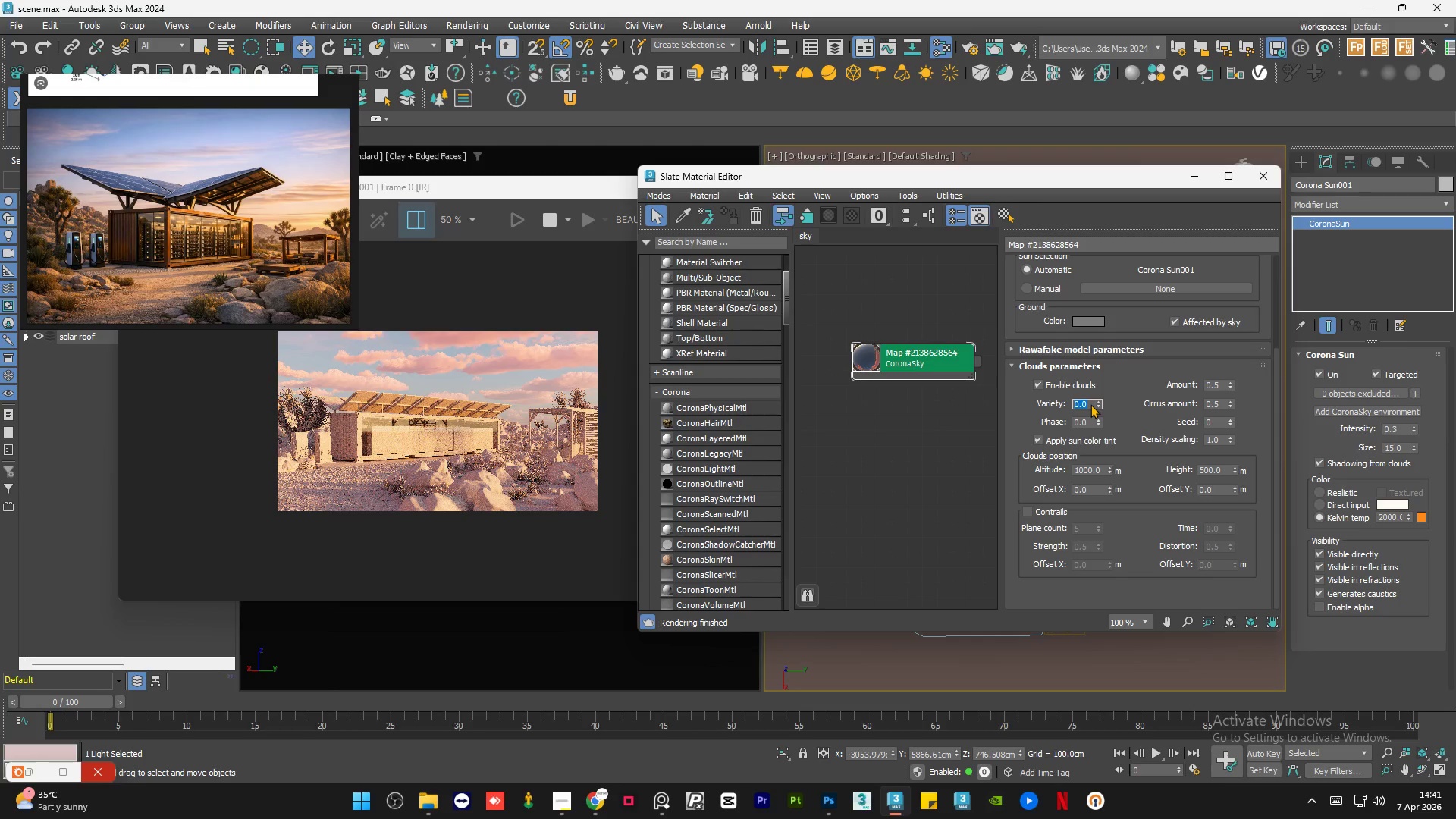 
wait(8.91)
 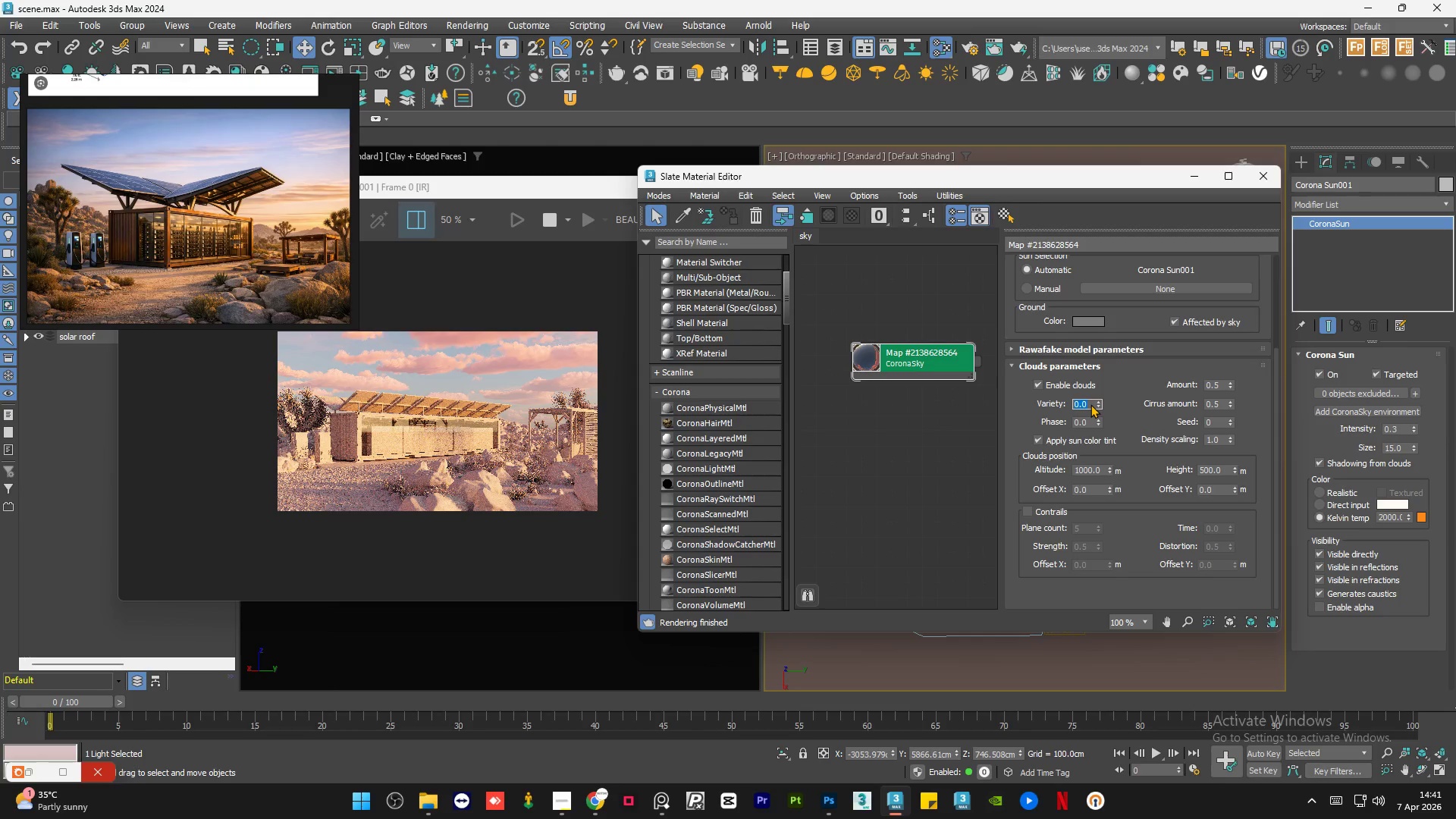 
double_click([1387, 517])
 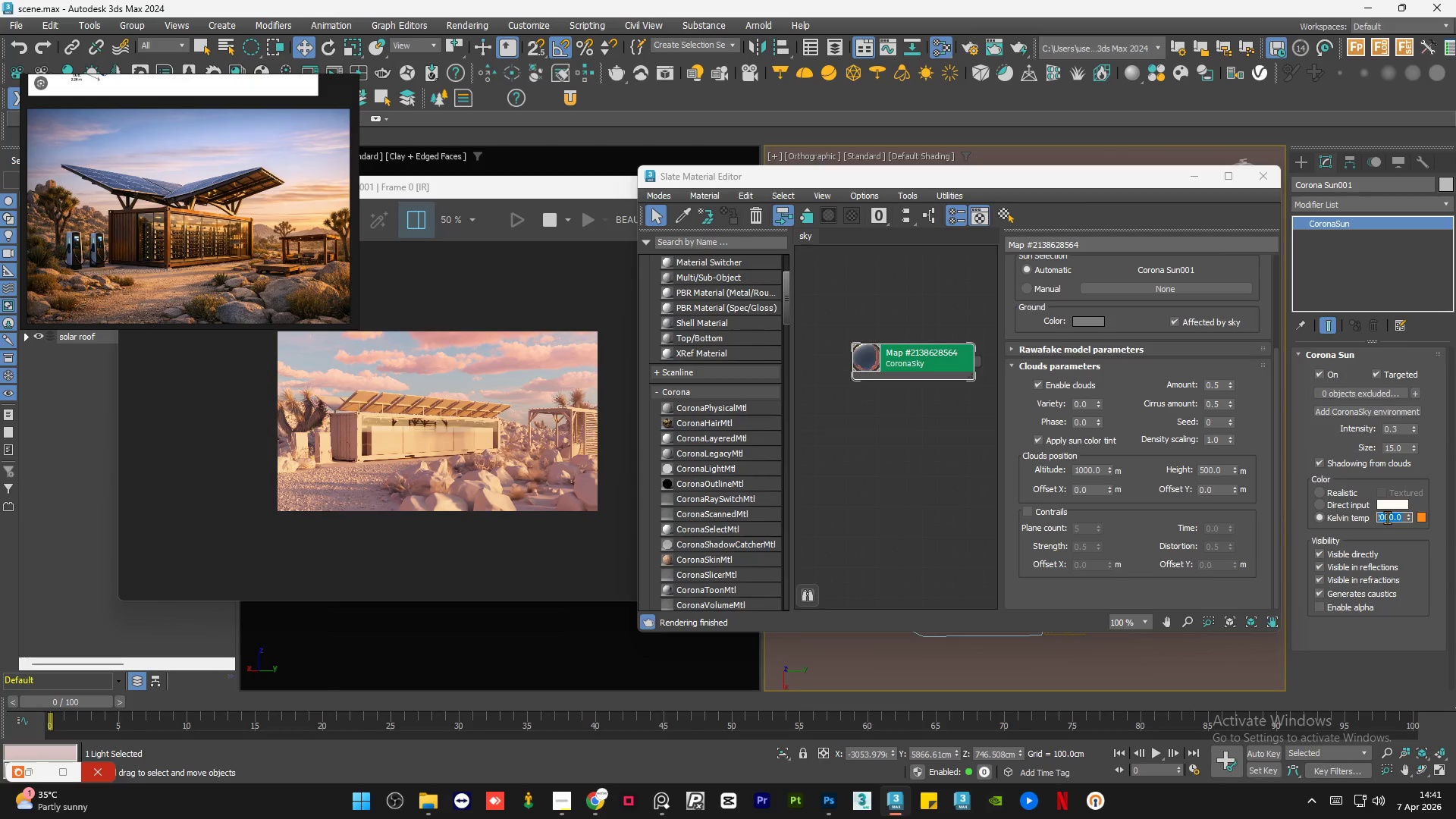 
key(Numpad2)
 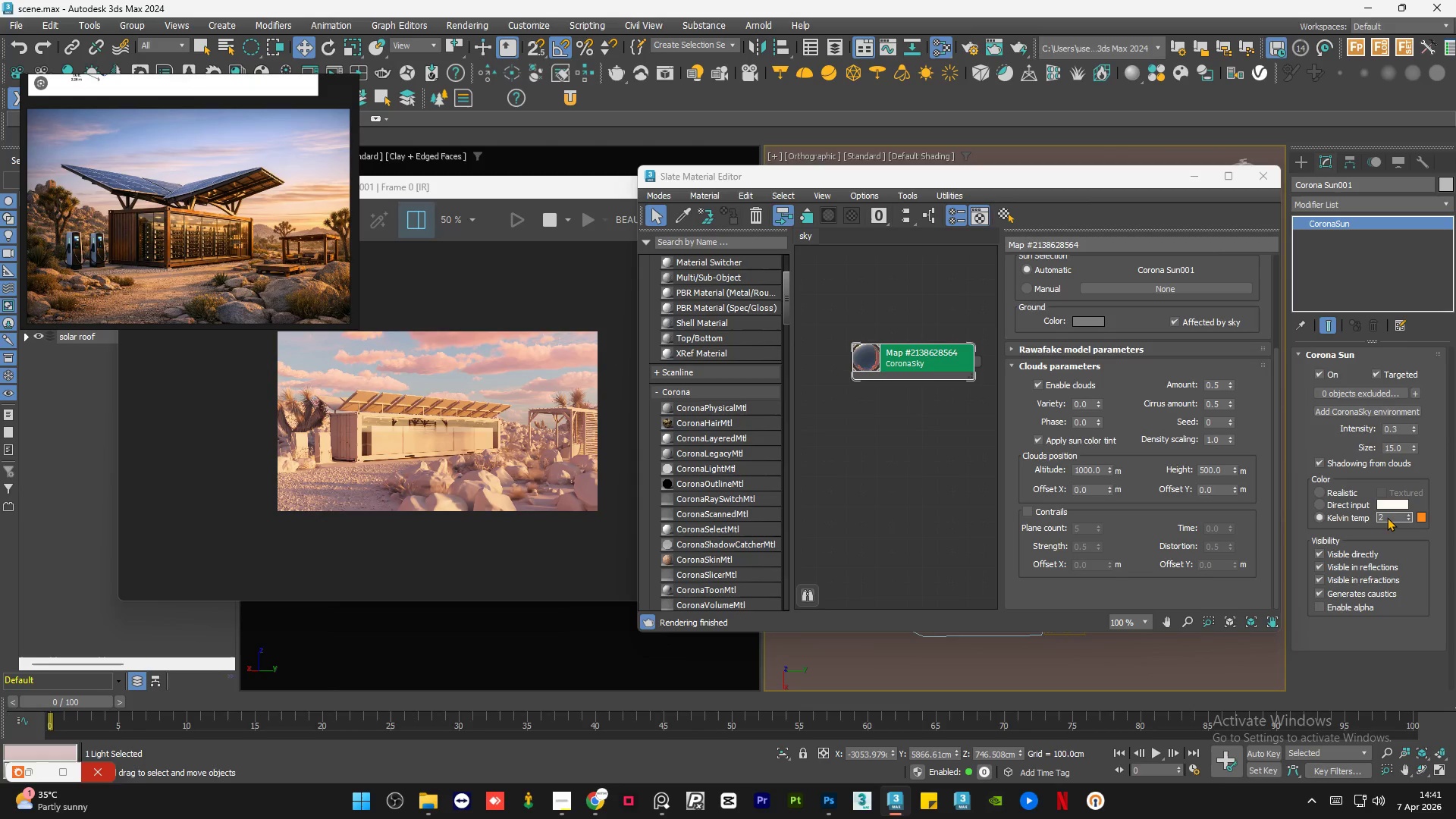 
key(Numpad5)
 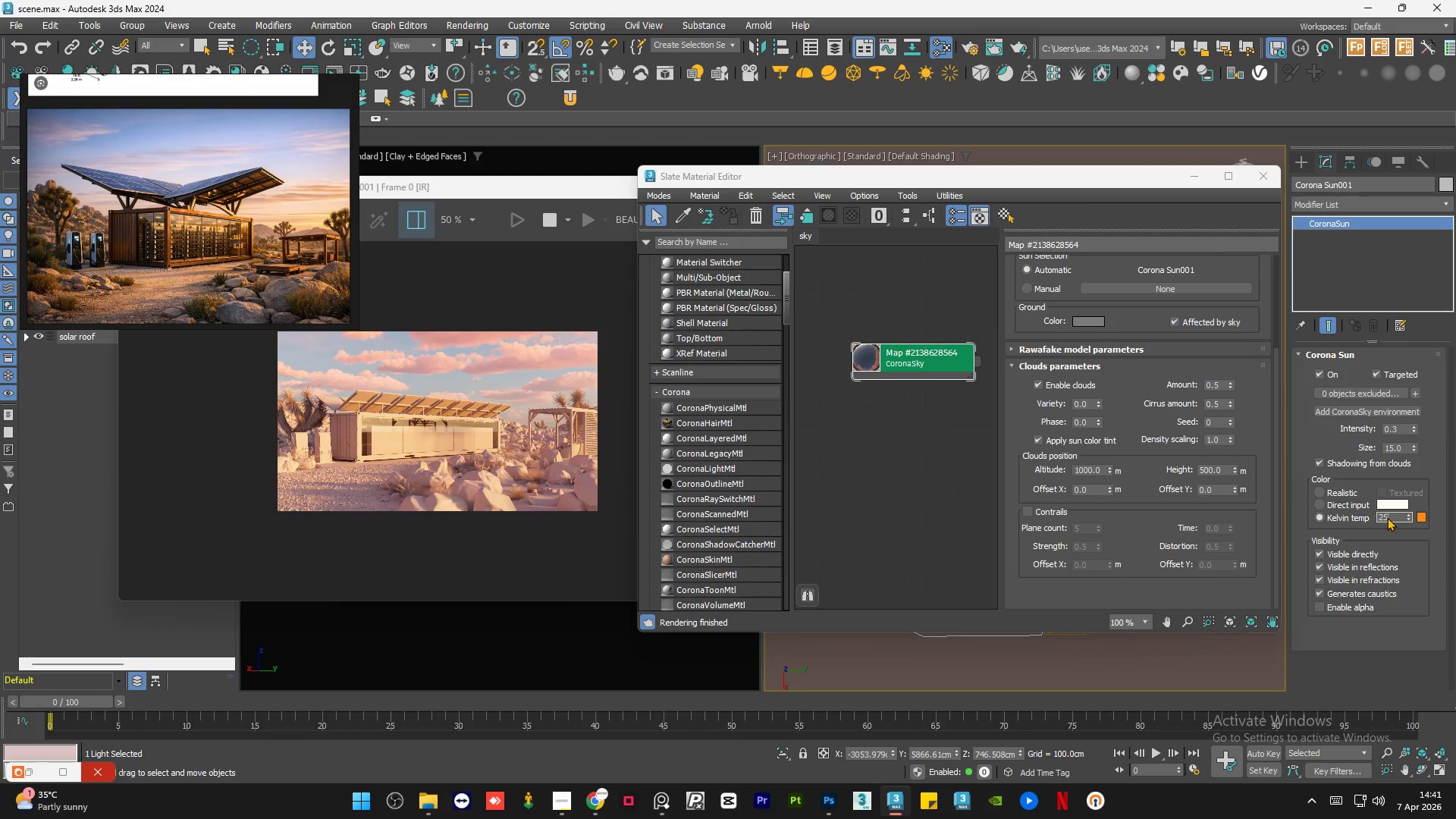 
key(Numpad0)
 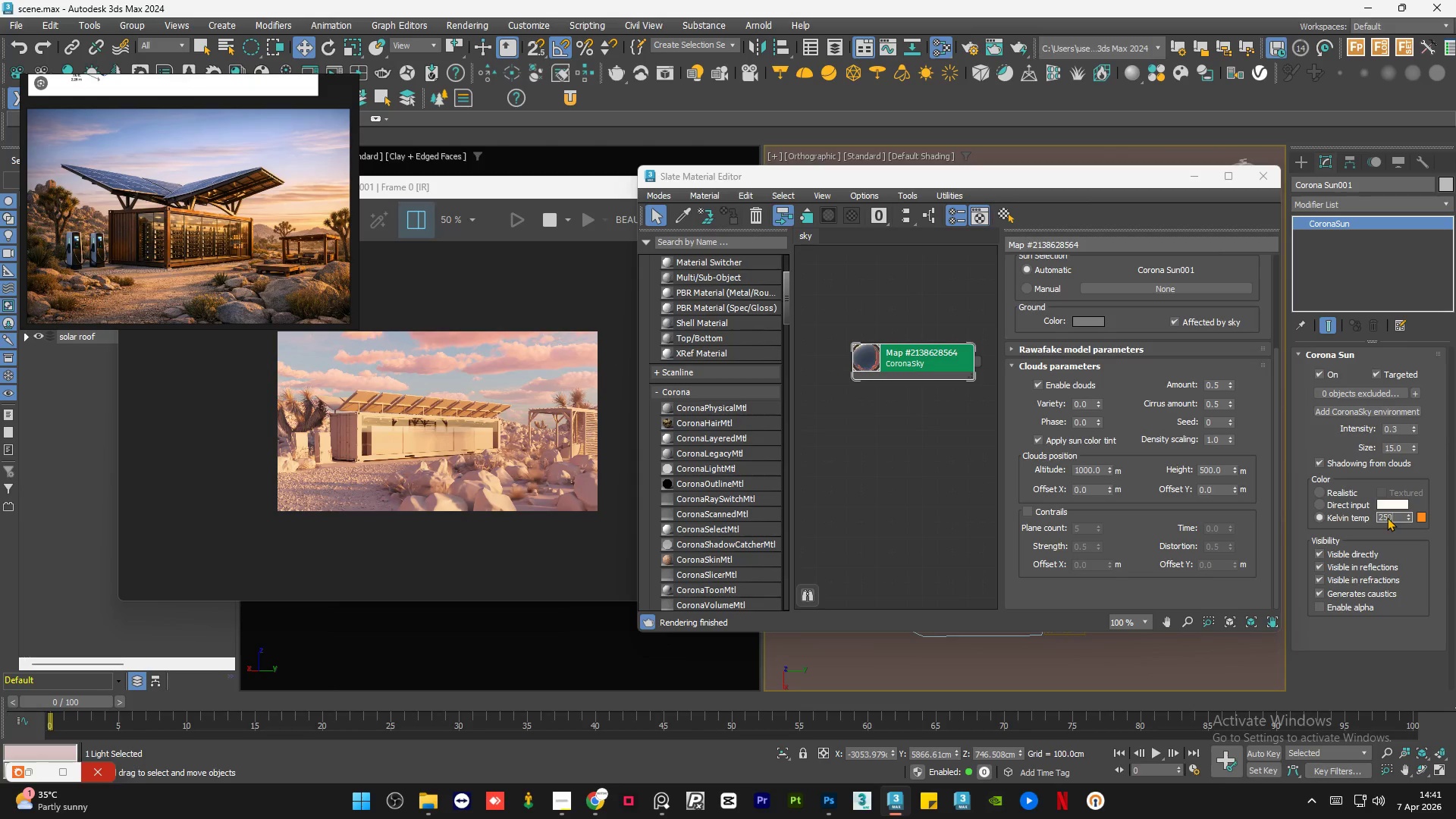 
key(Numpad0)
 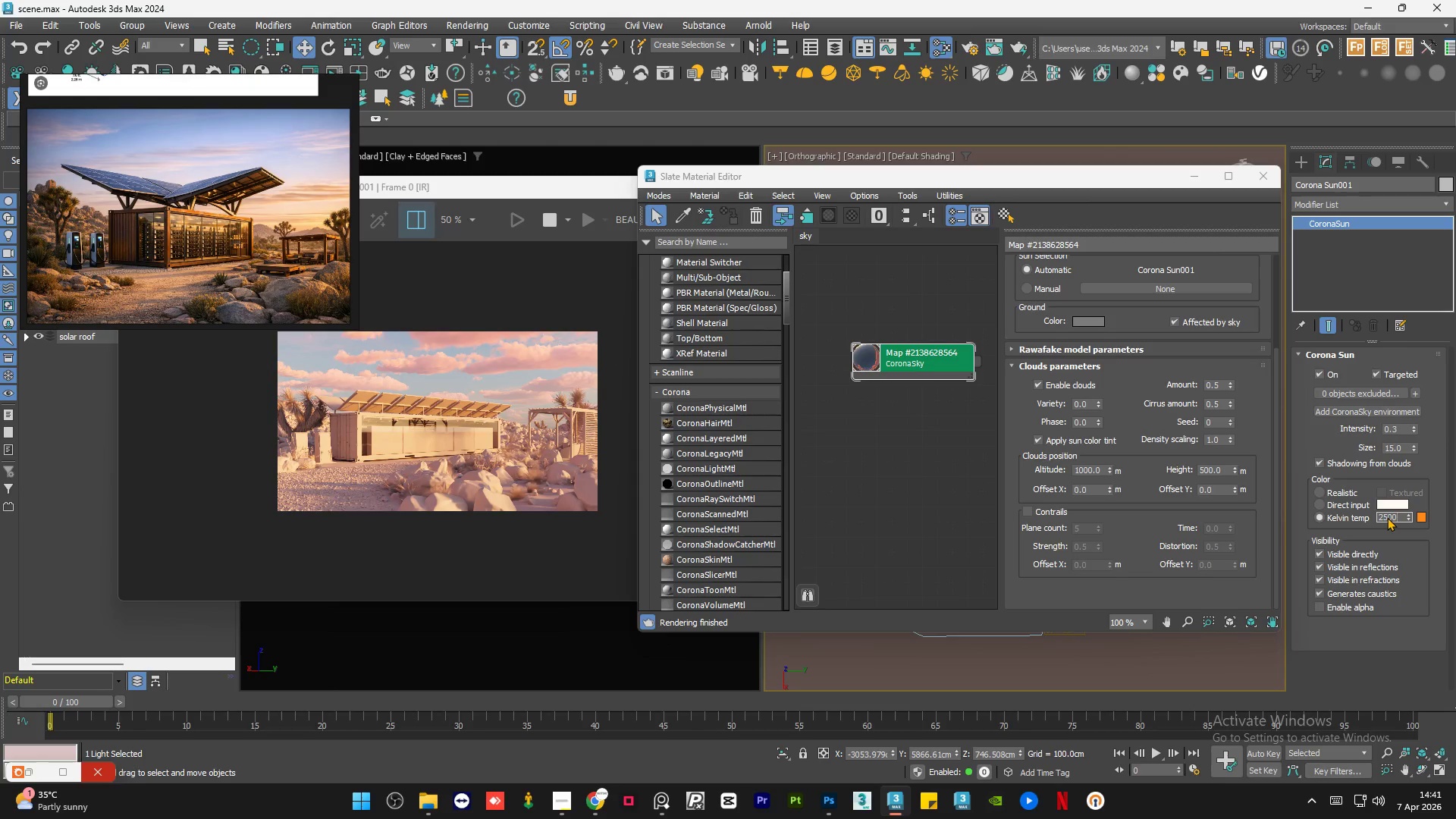 
key(NumpadEnter)
 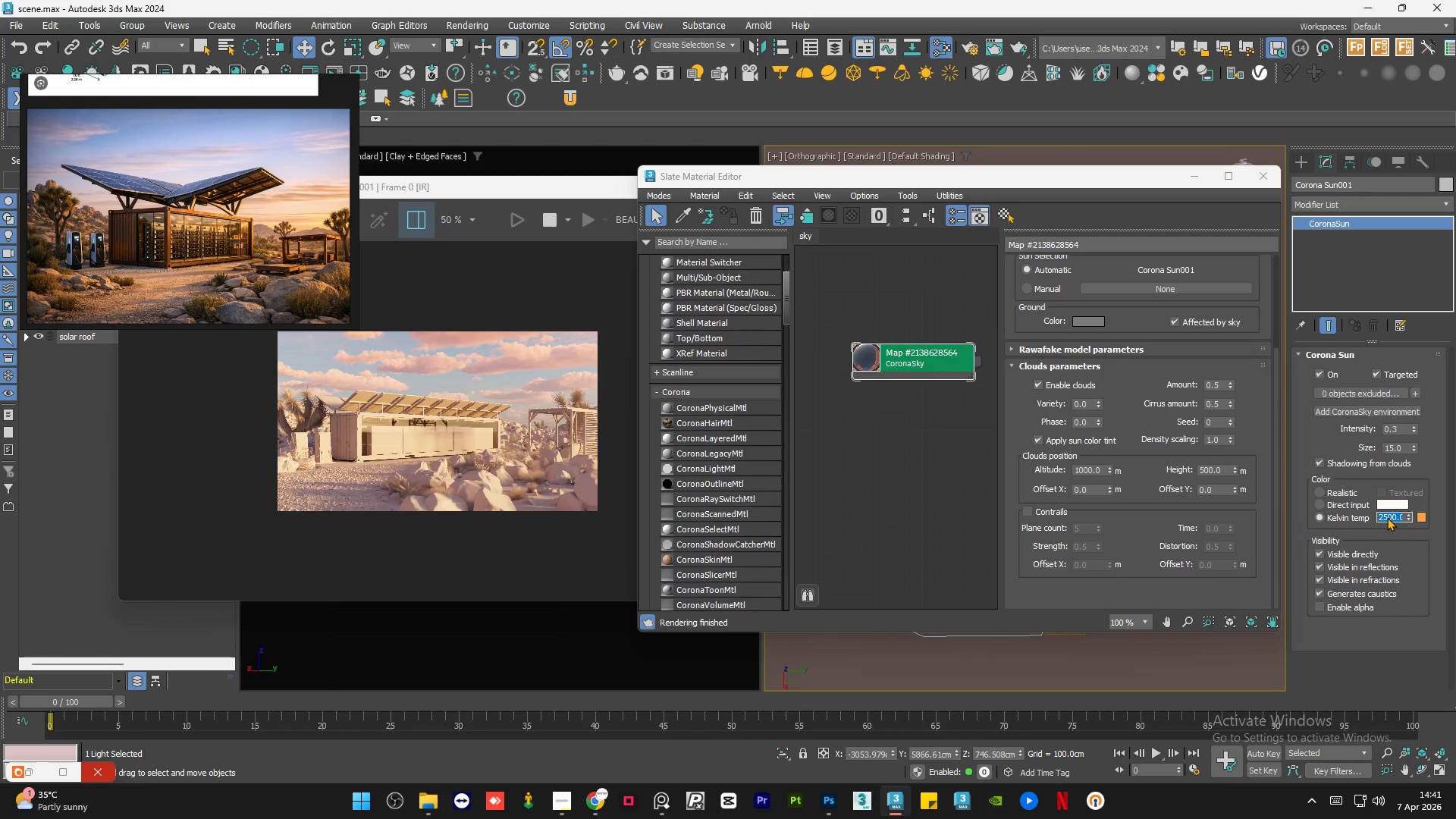 
wait(7.26)
 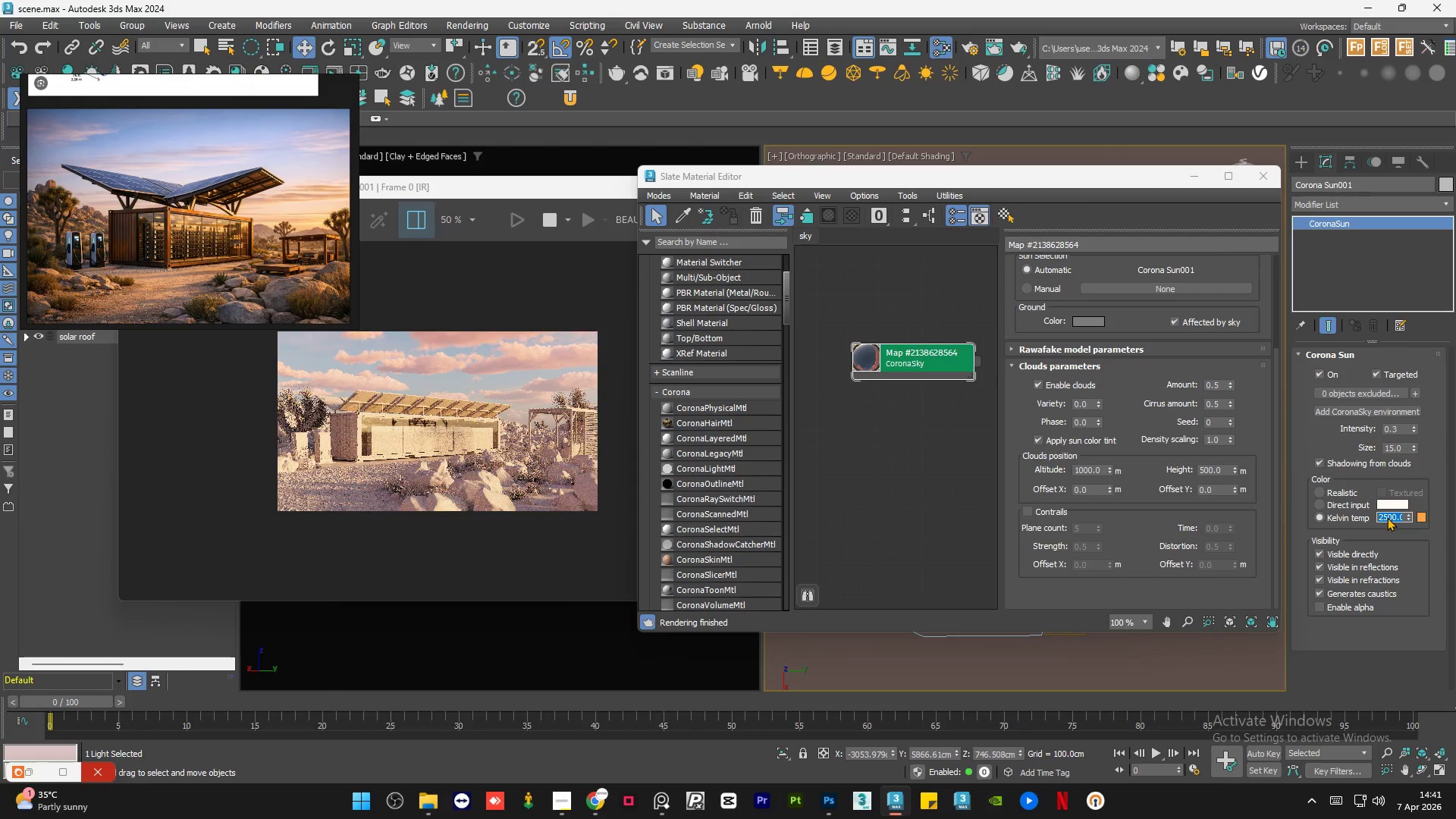 
key(Numpad3)
 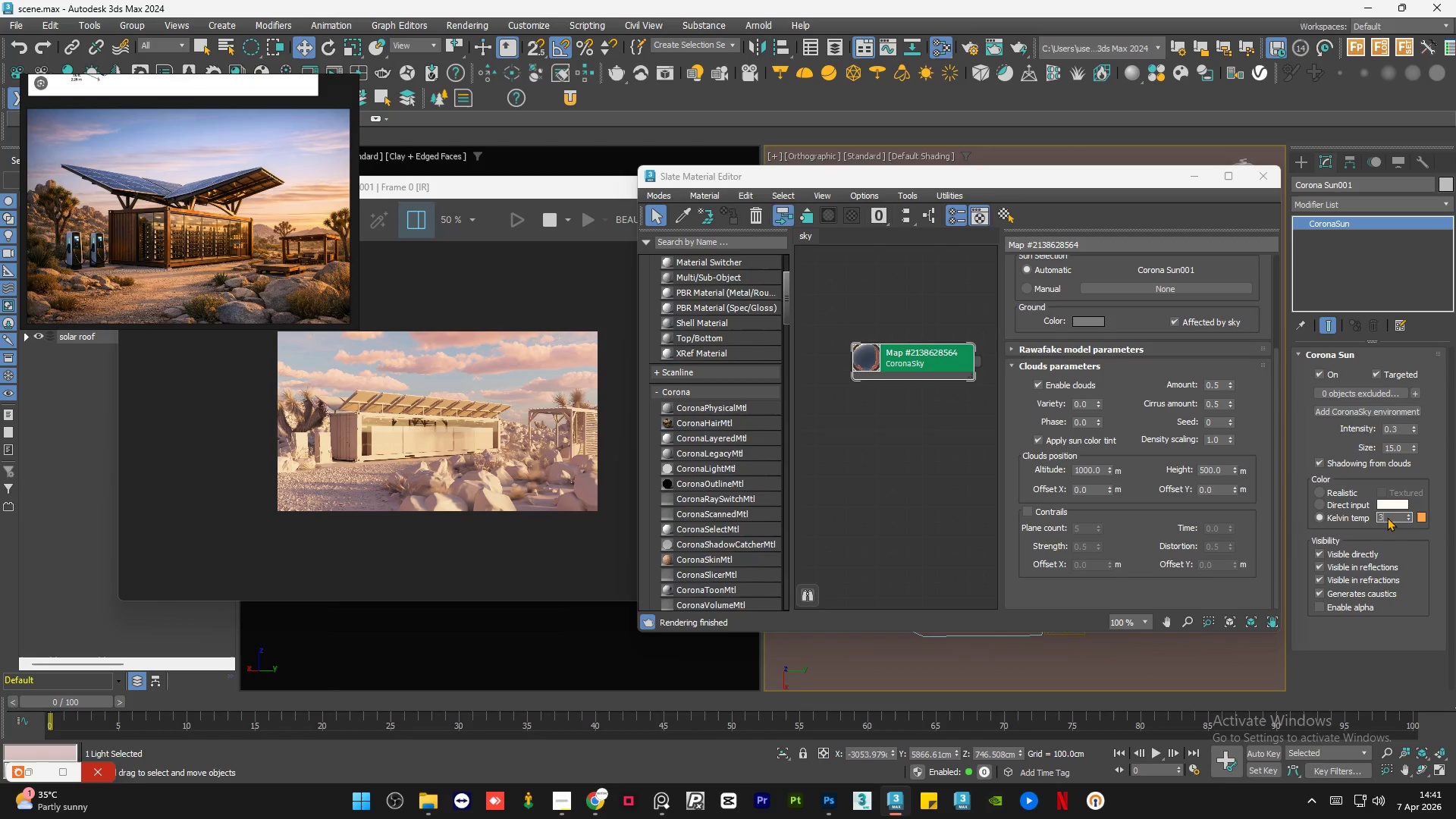 
key(Numpad0)
 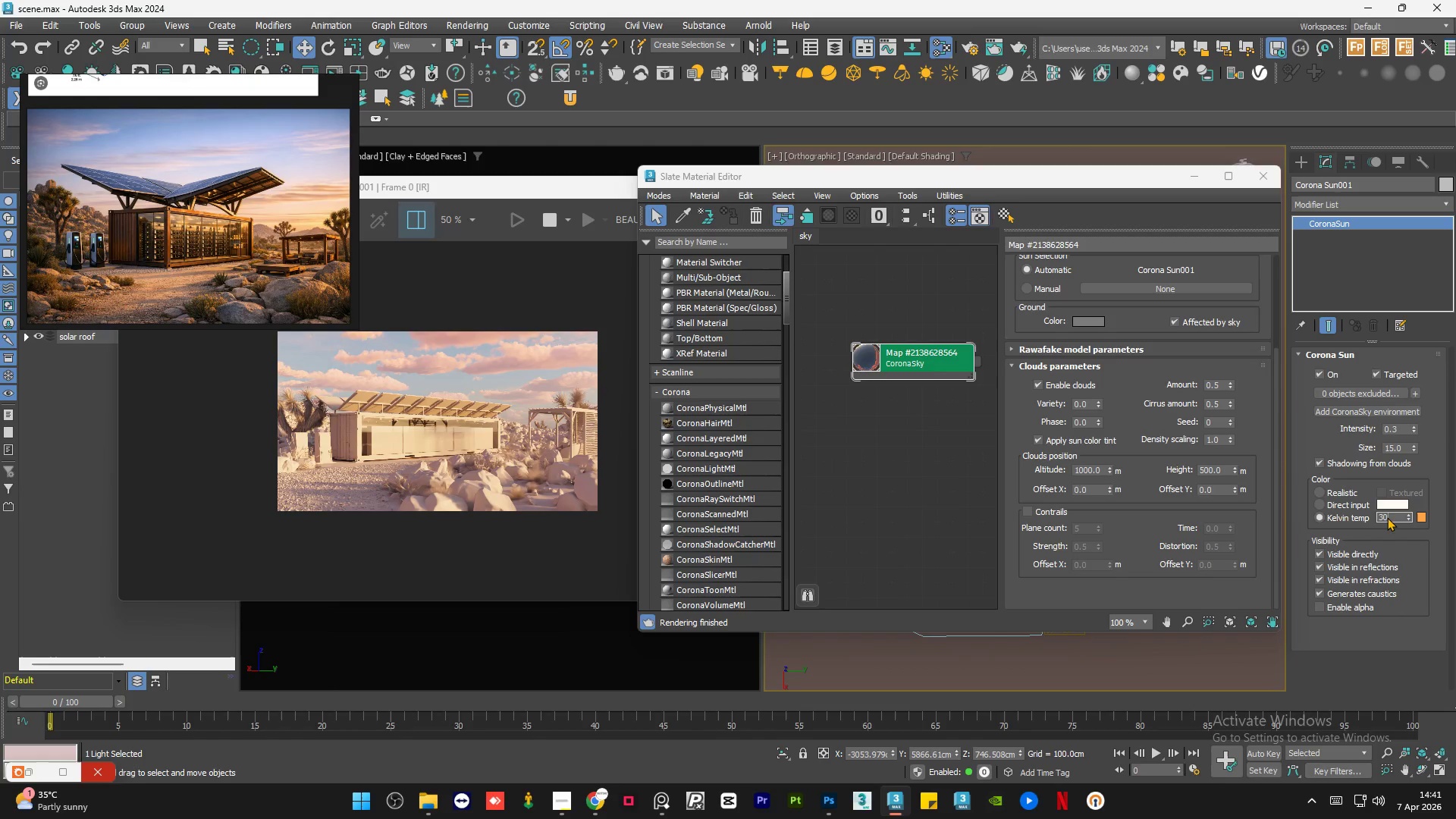 
key(Numpad0)
 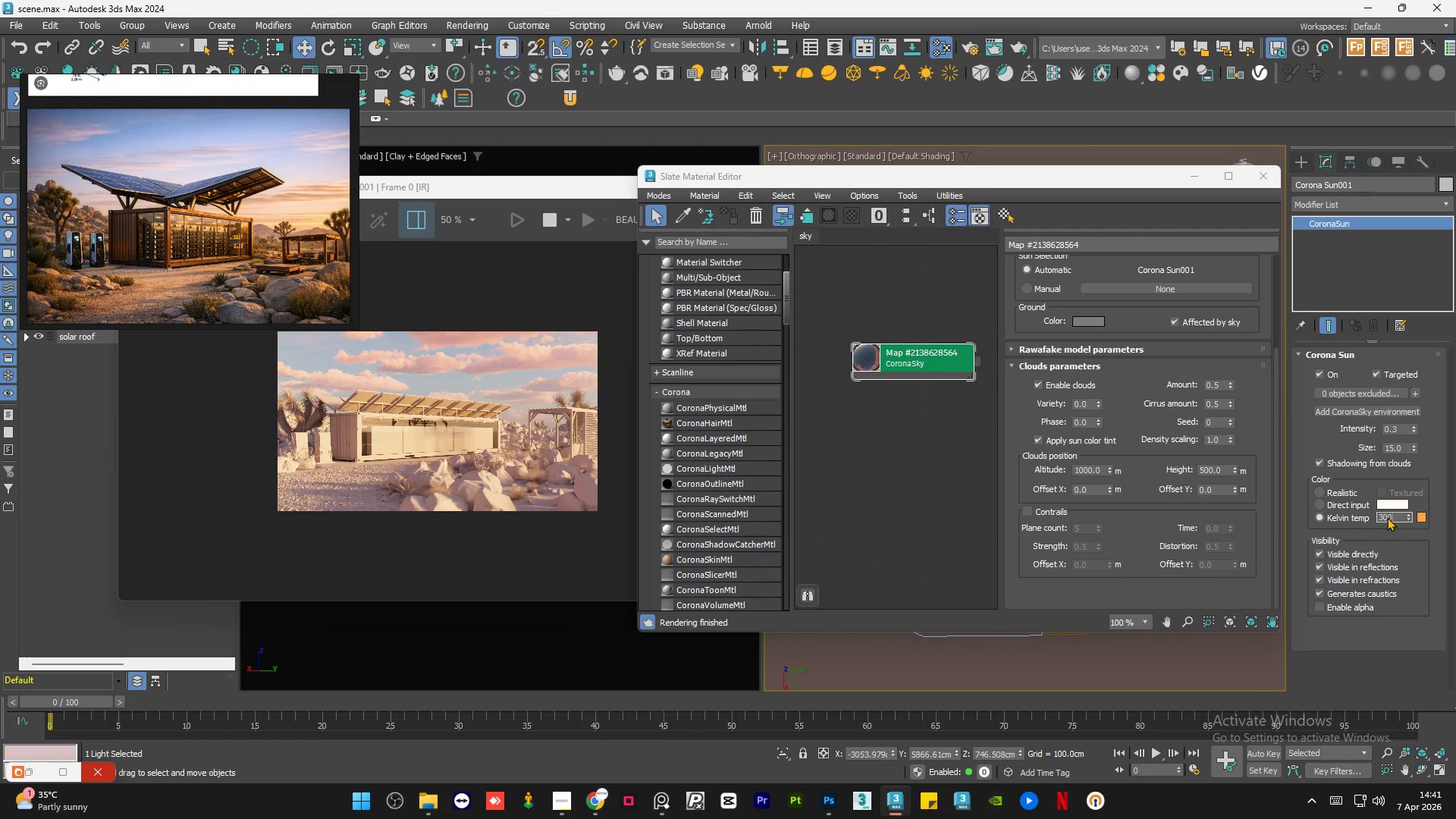 
key(Numpad0)
 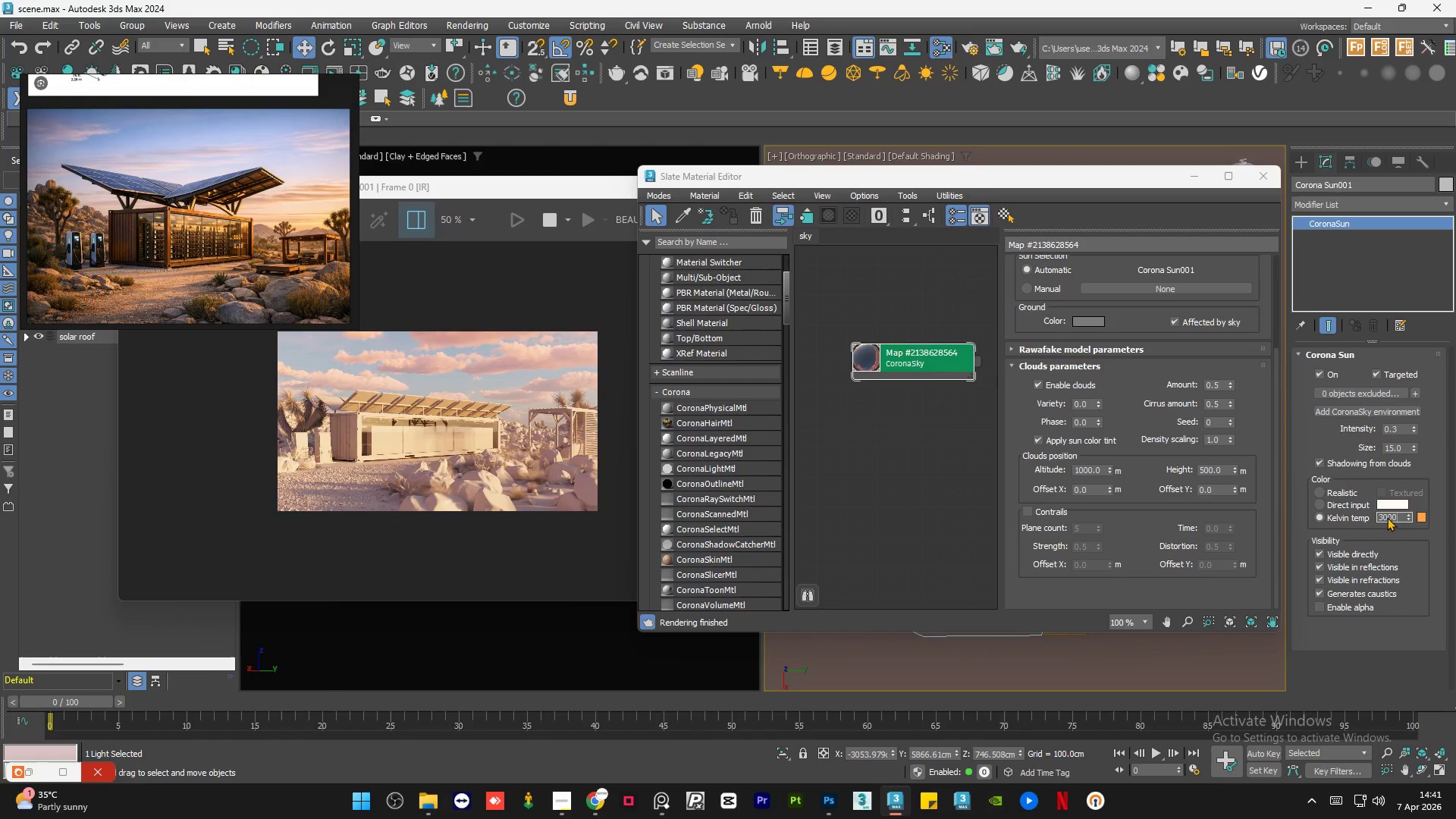 
key(NumpadEnter)
 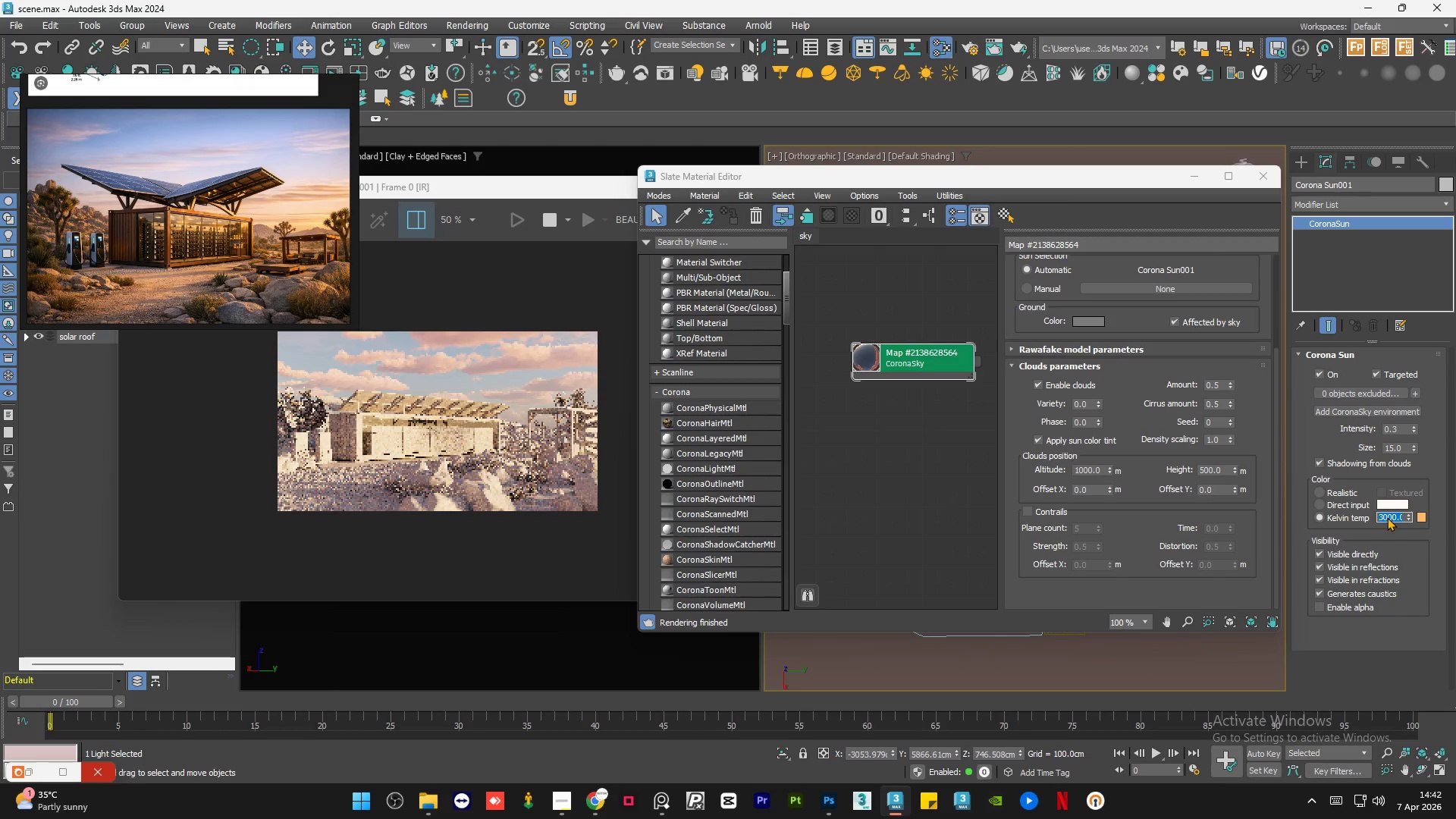 
key(Numpad2)
 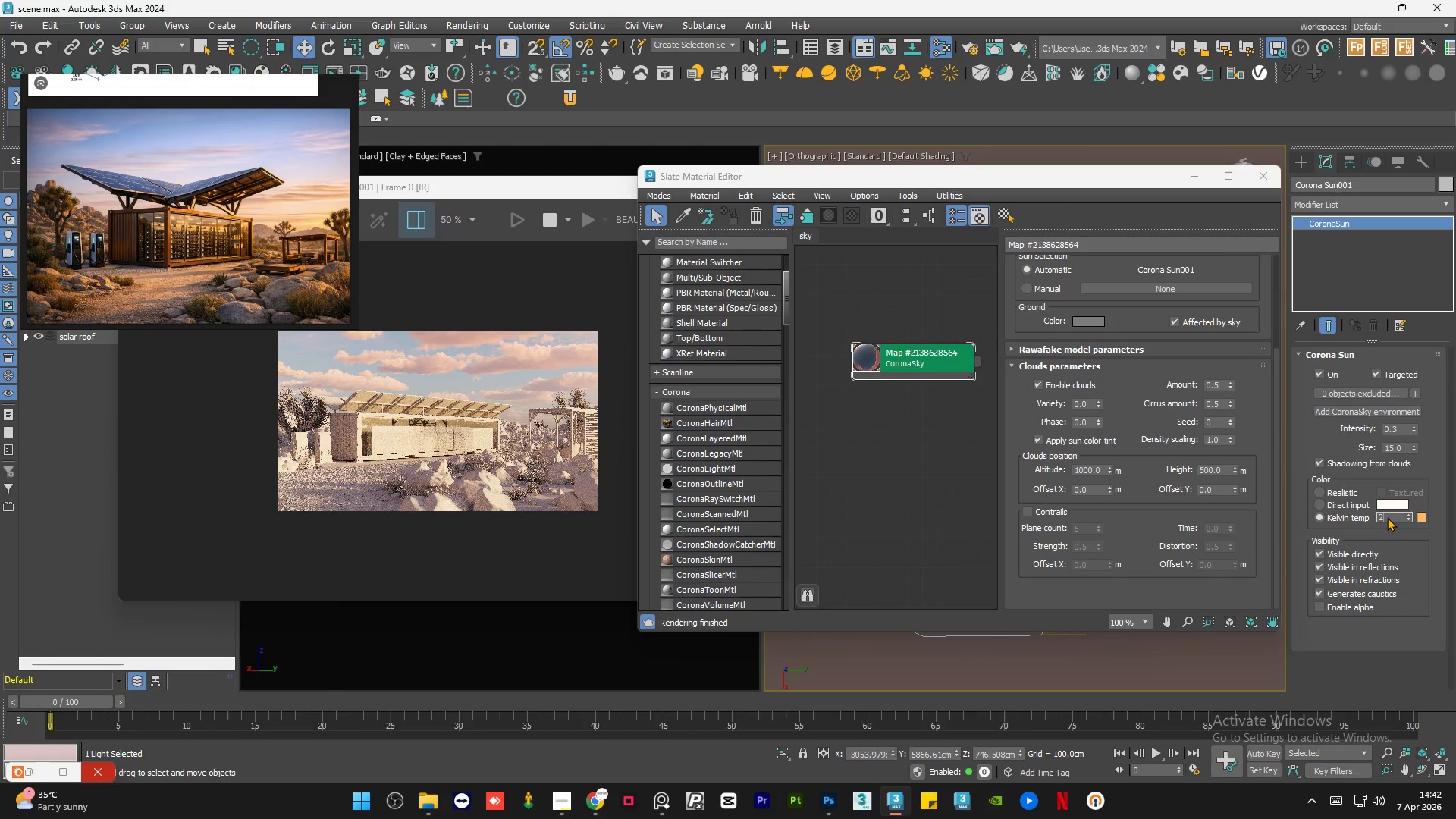 
key(Numpad4)
 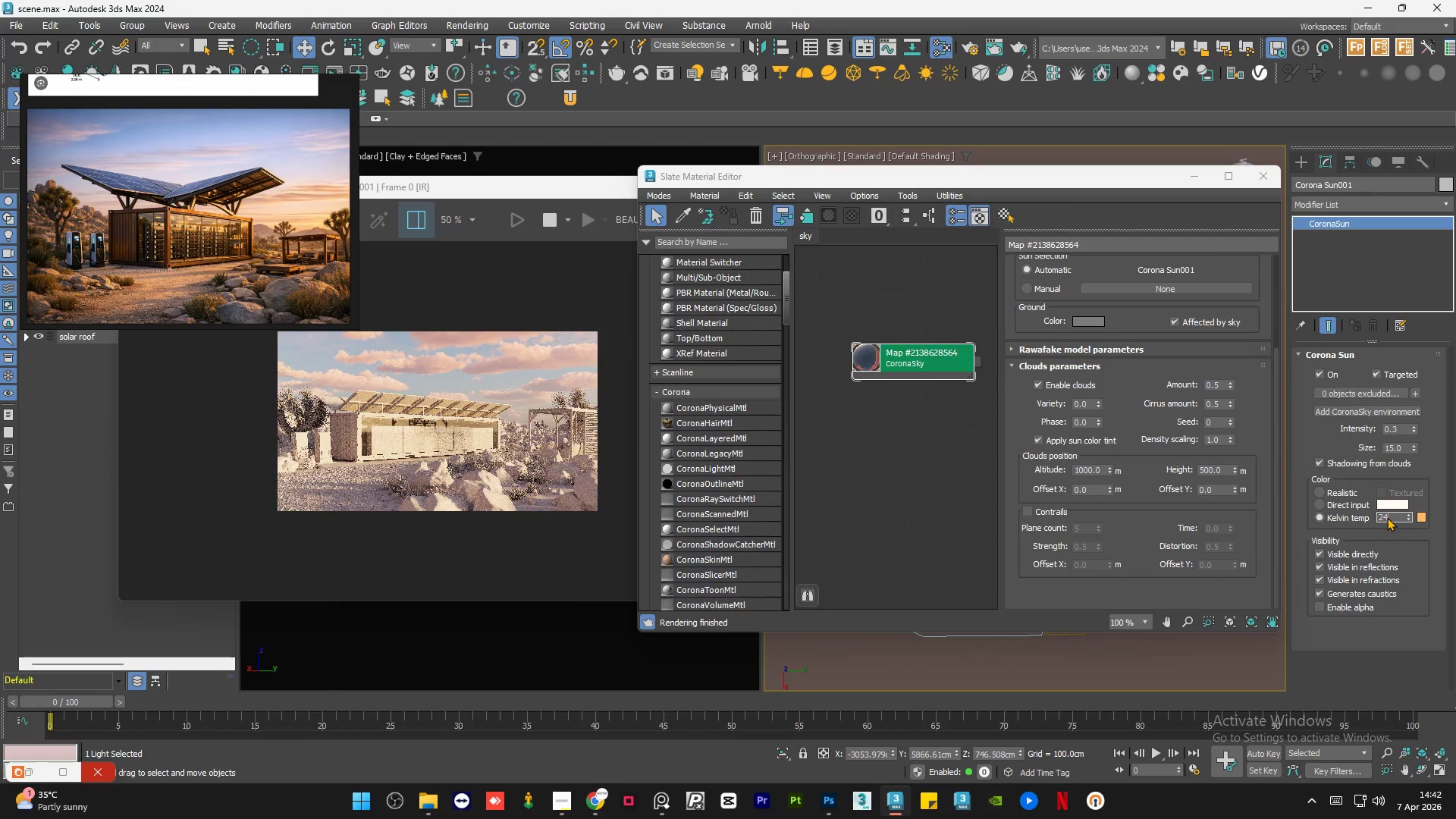 
key(Numpad0)
 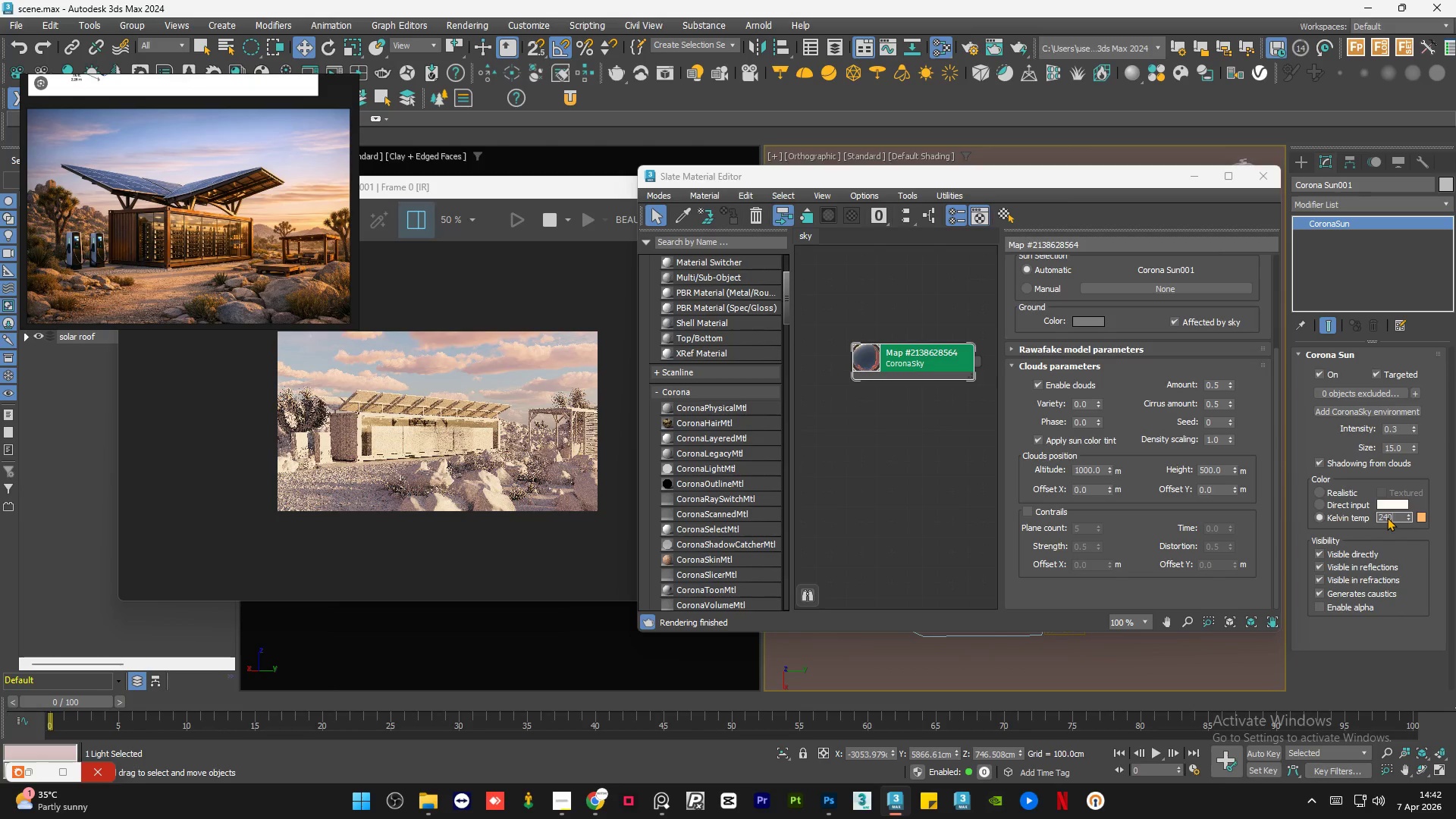 
key(Numpad0)
 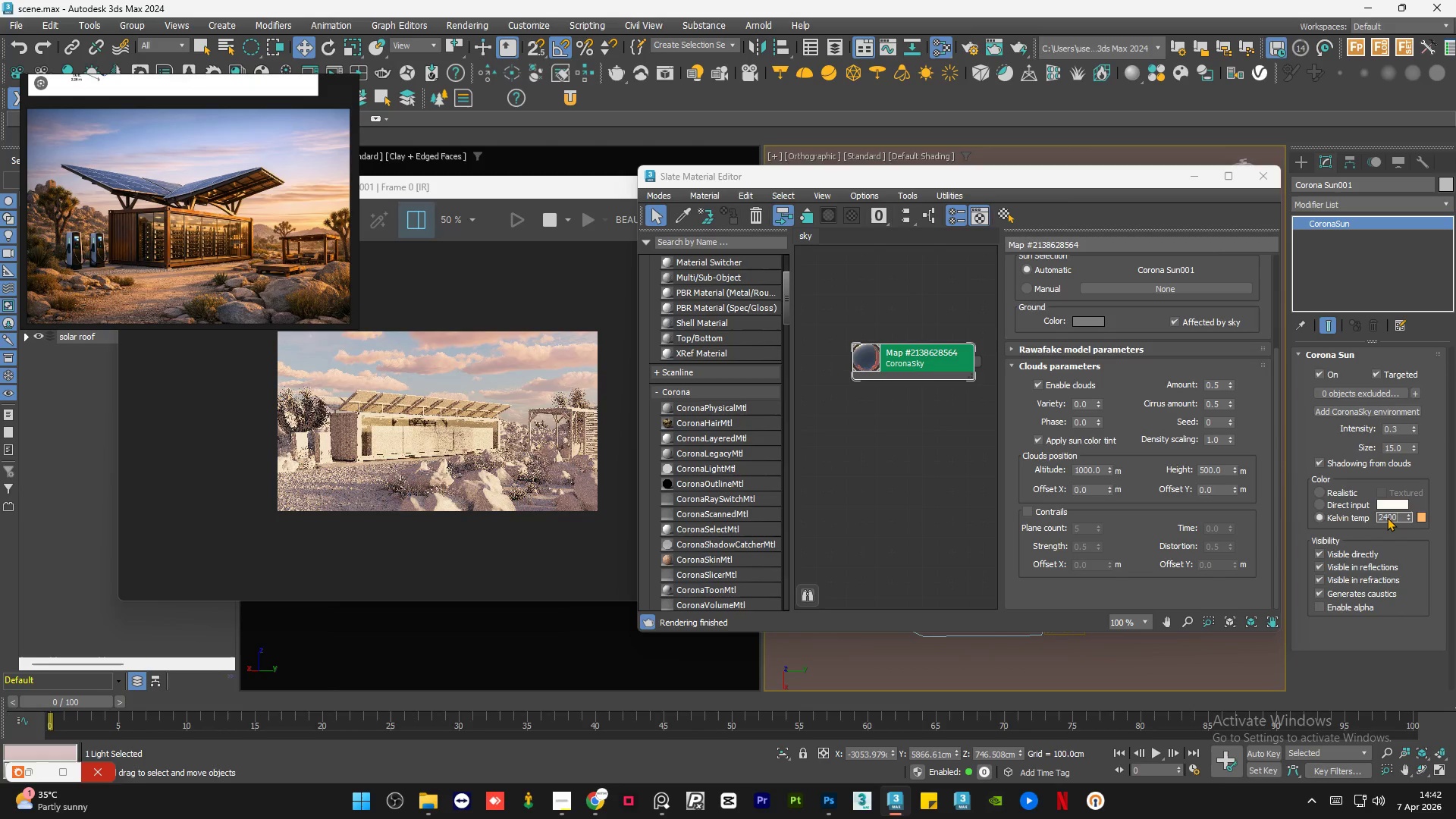 
key(NumpadEnter)
 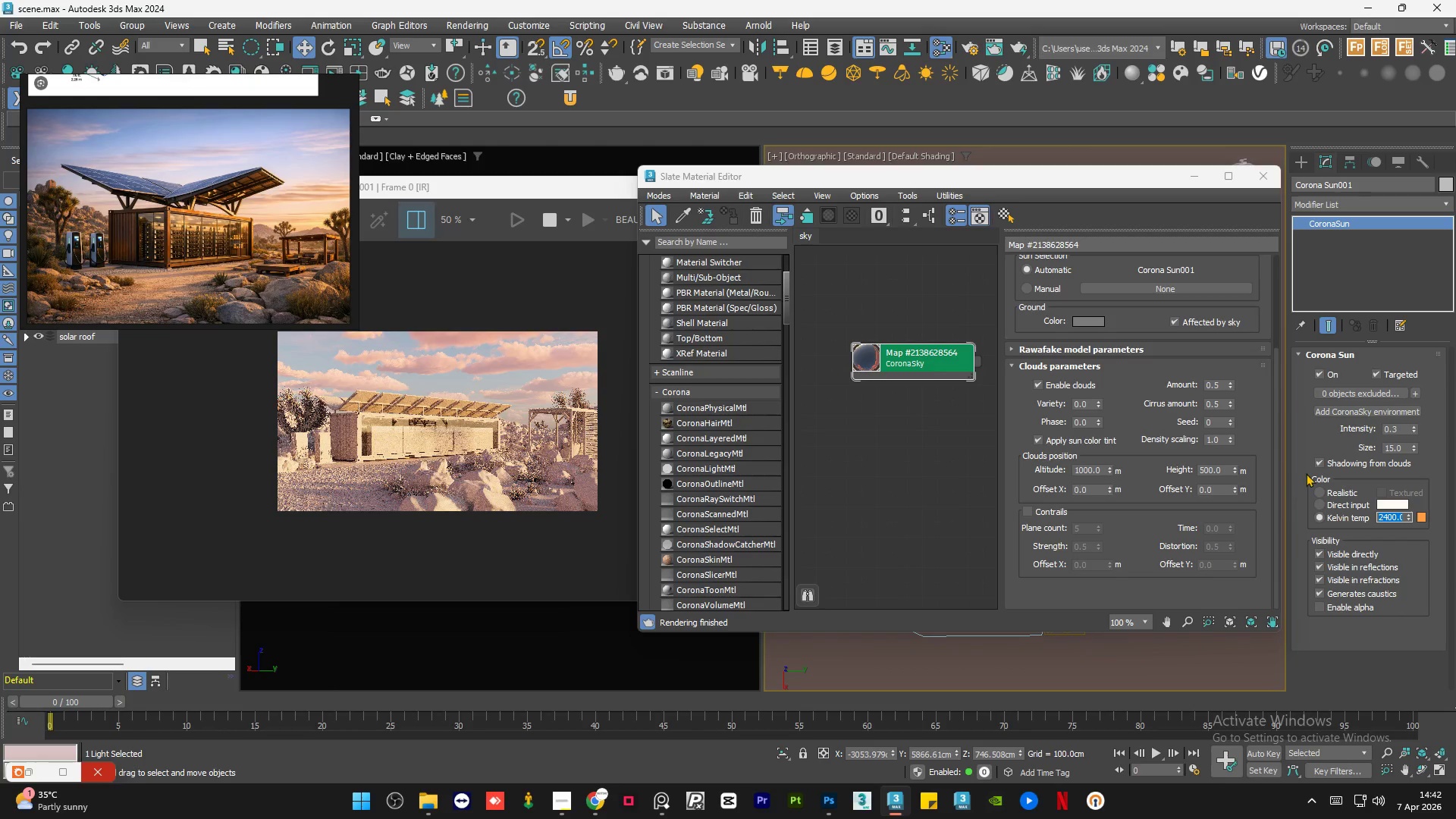 
wait(5.16)
 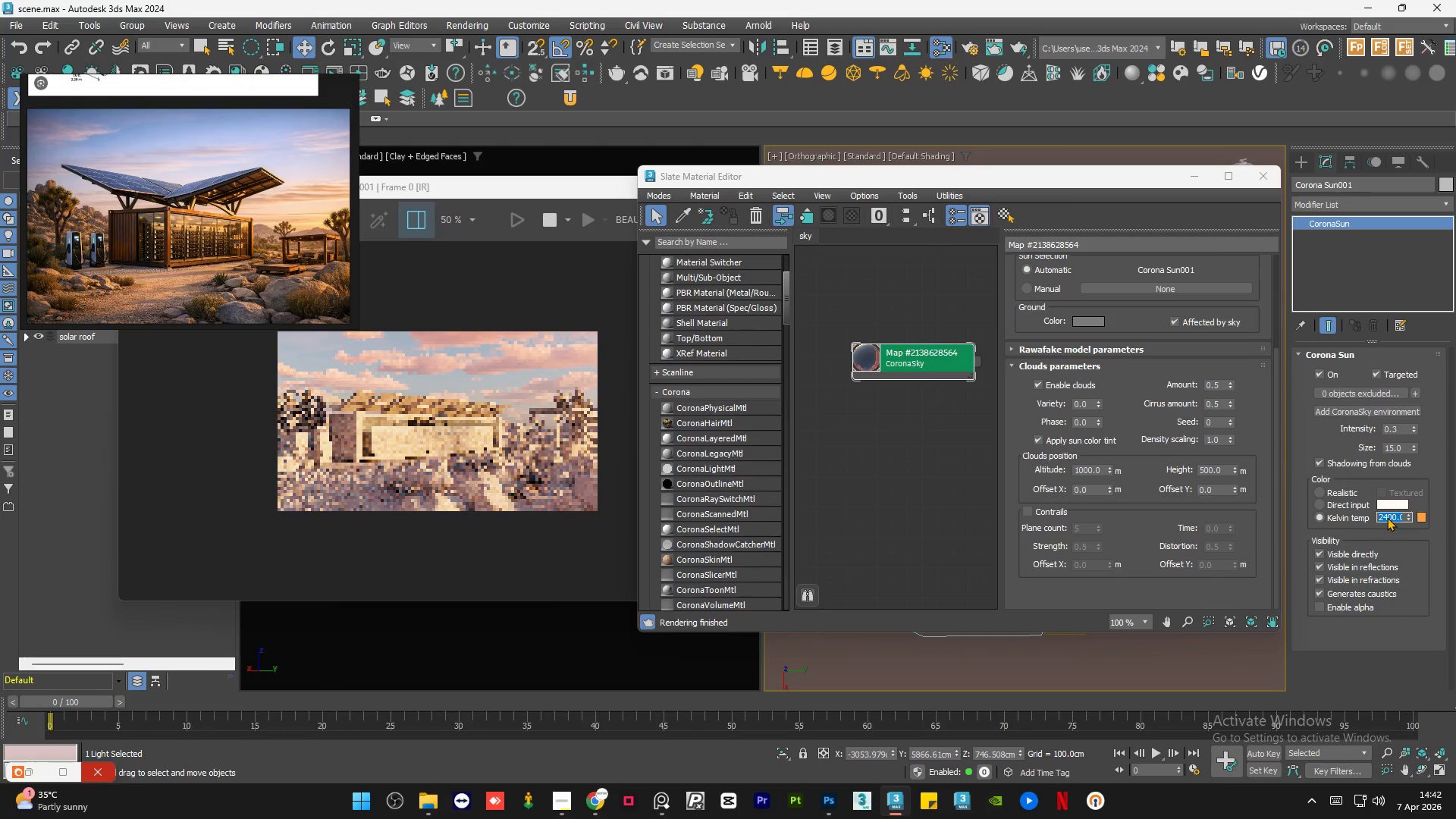 
left_click([1316, 465])
 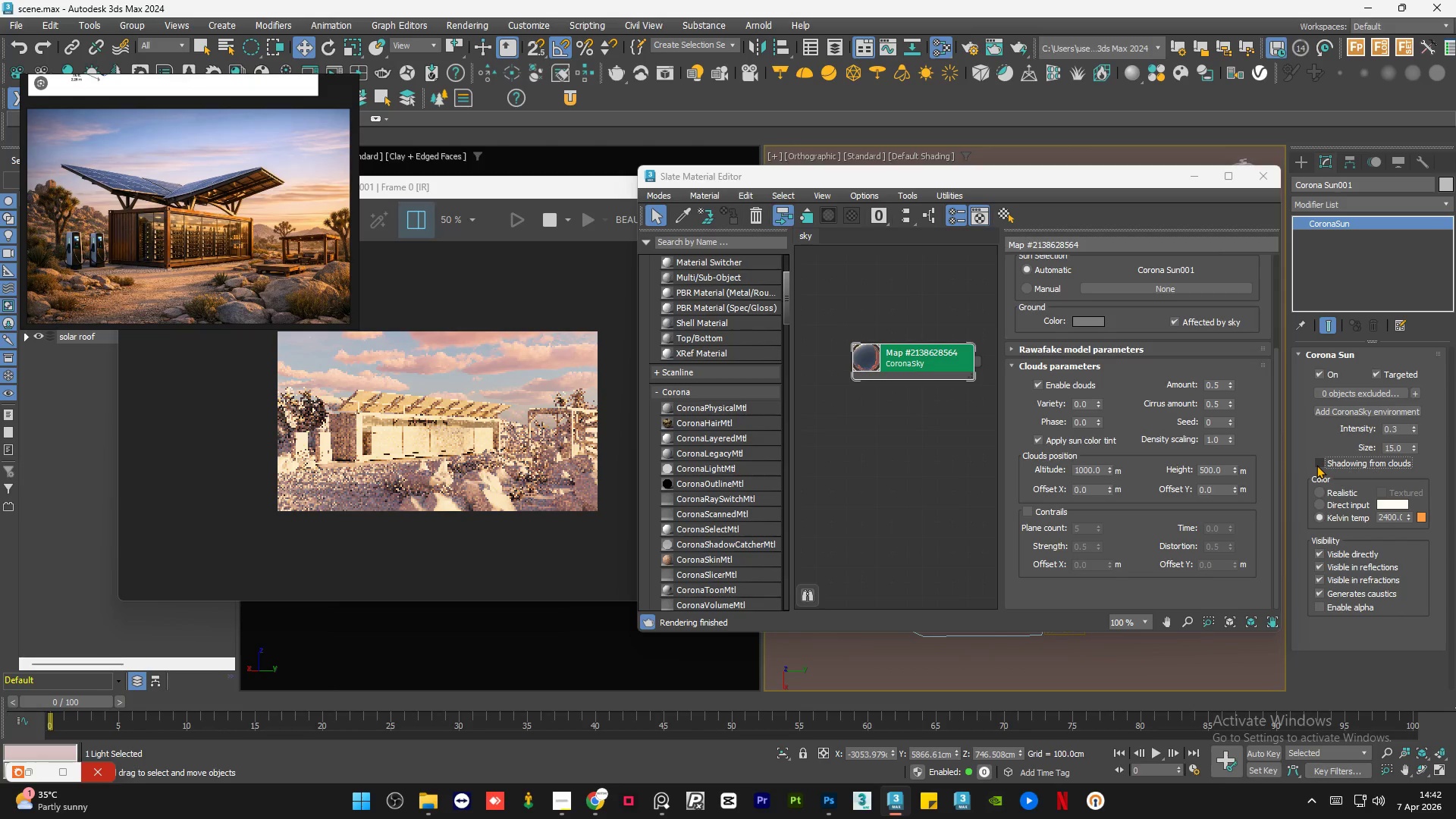 
left_click([1316, 465])
 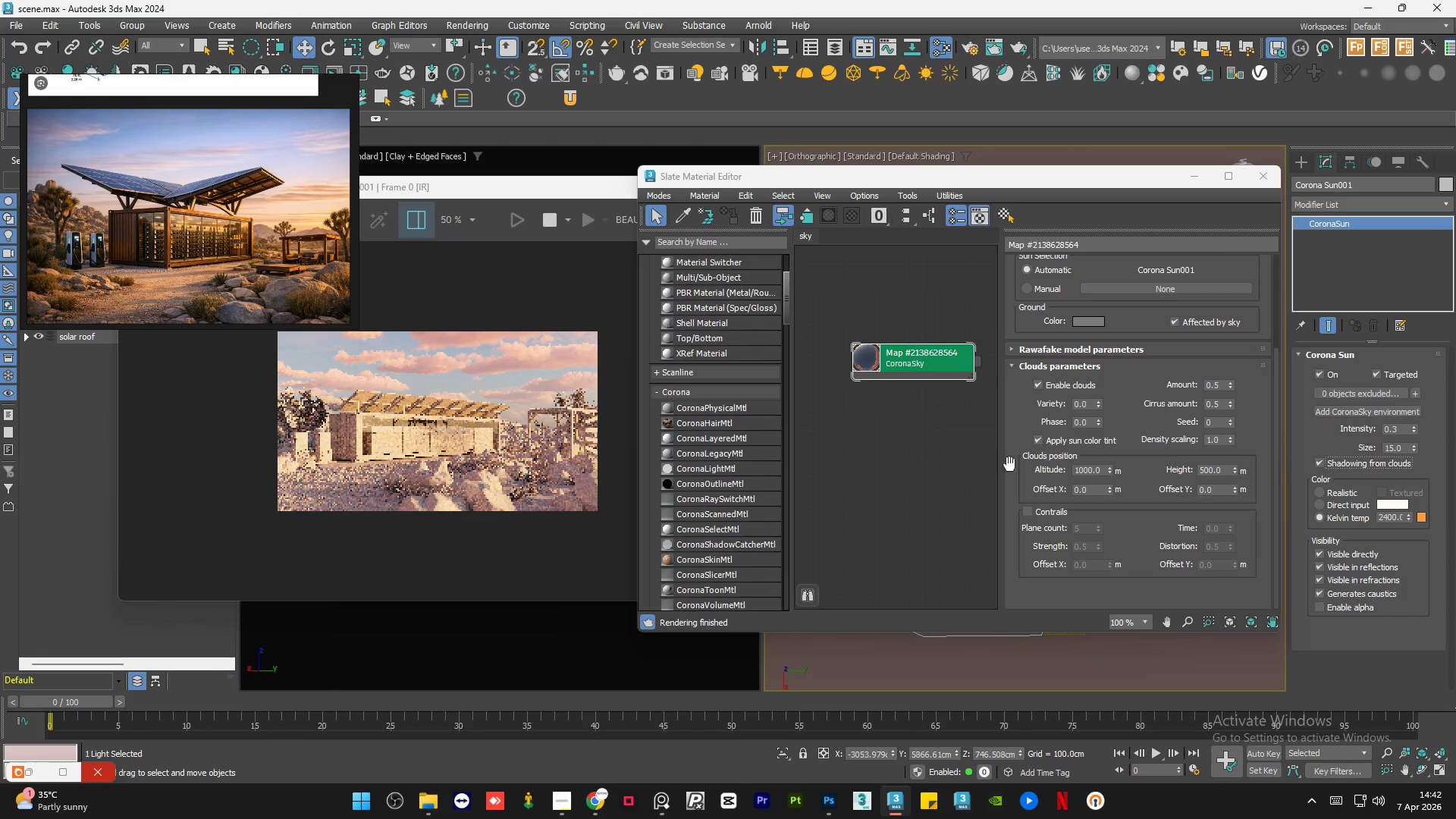 
left_click([911, 476])
 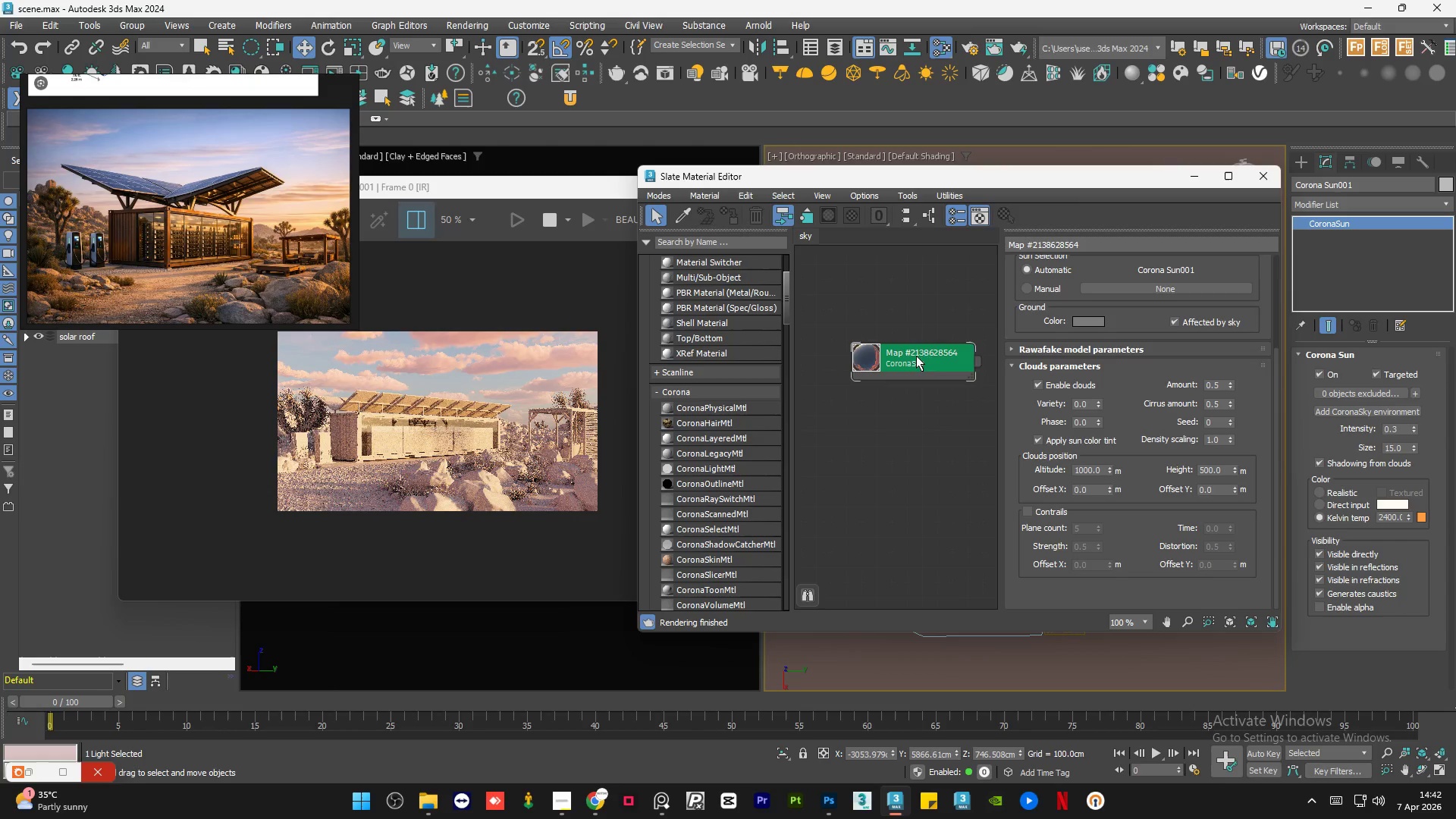 
double_click([916, 356])
 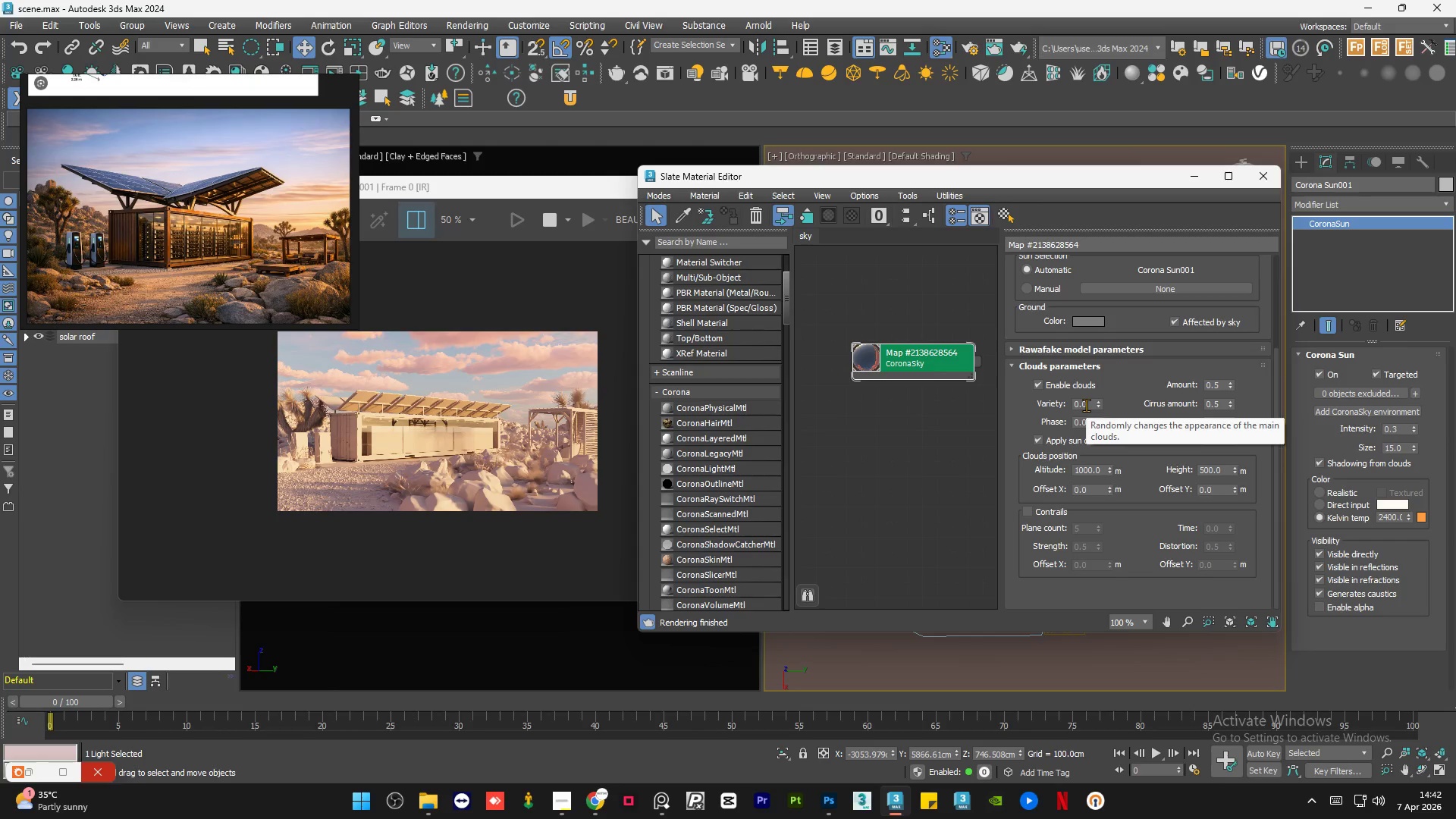 
double_click([1086, 405])
 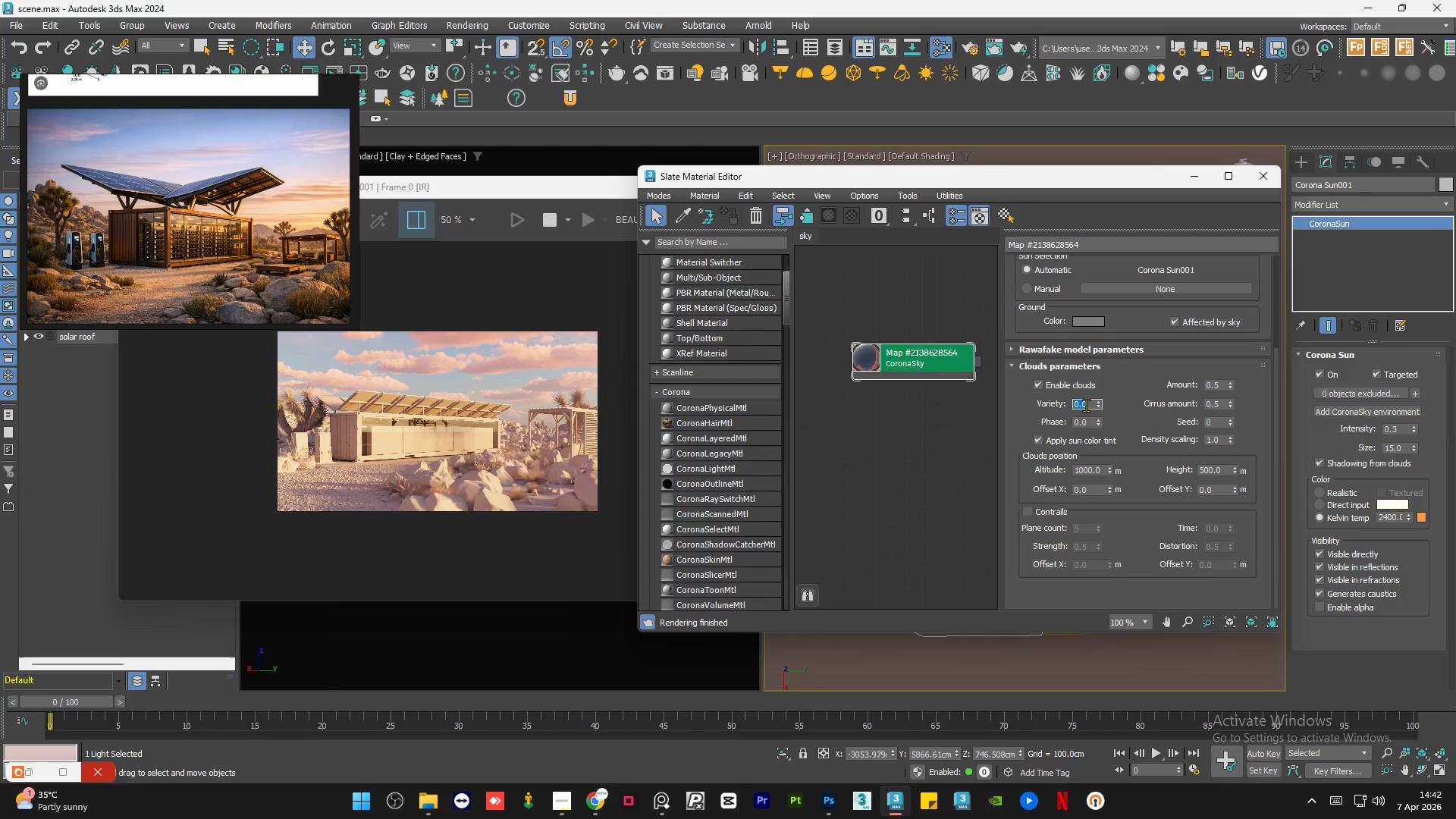 
key(Numpad1)
 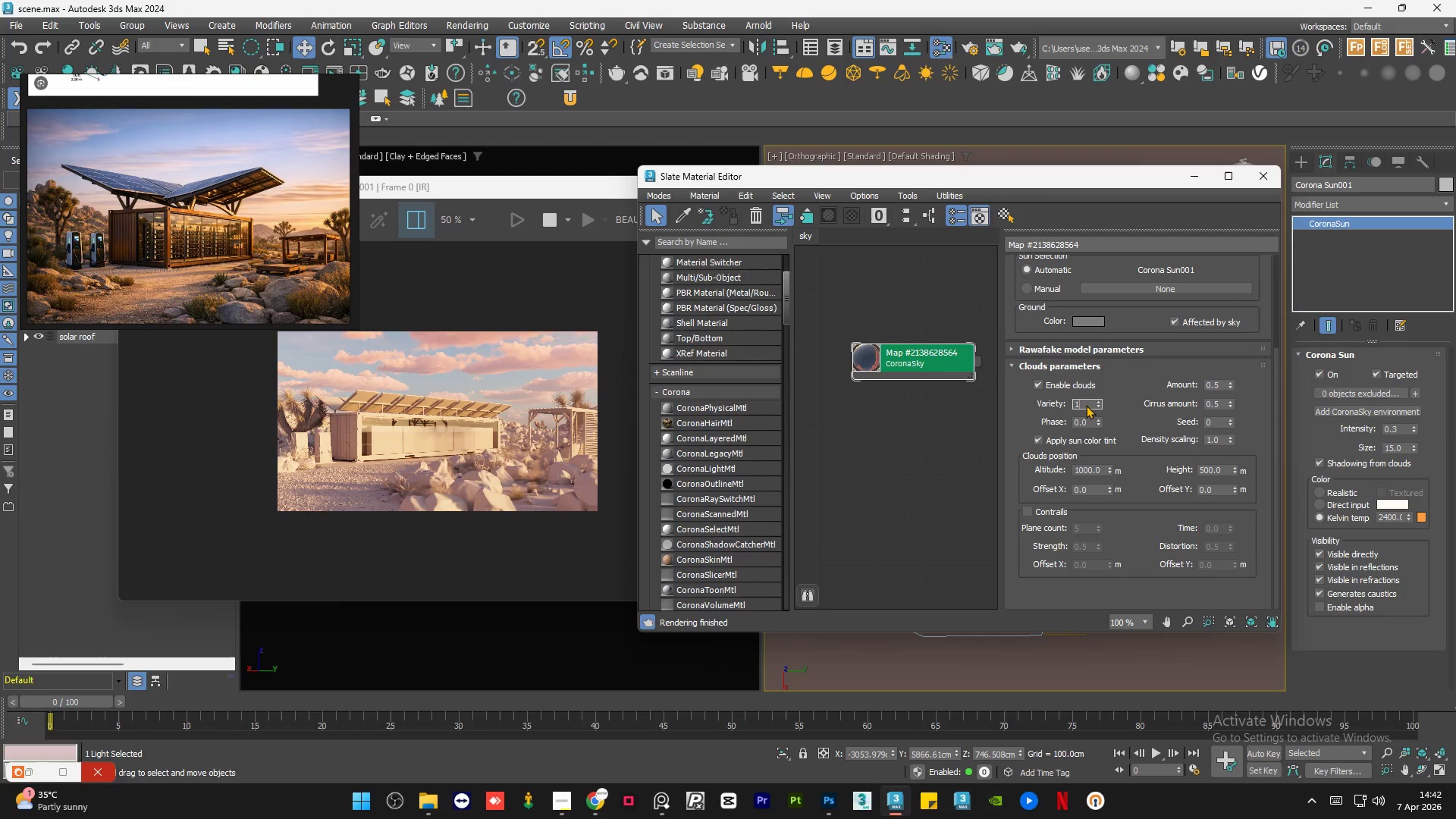 
key(Numpad0)
 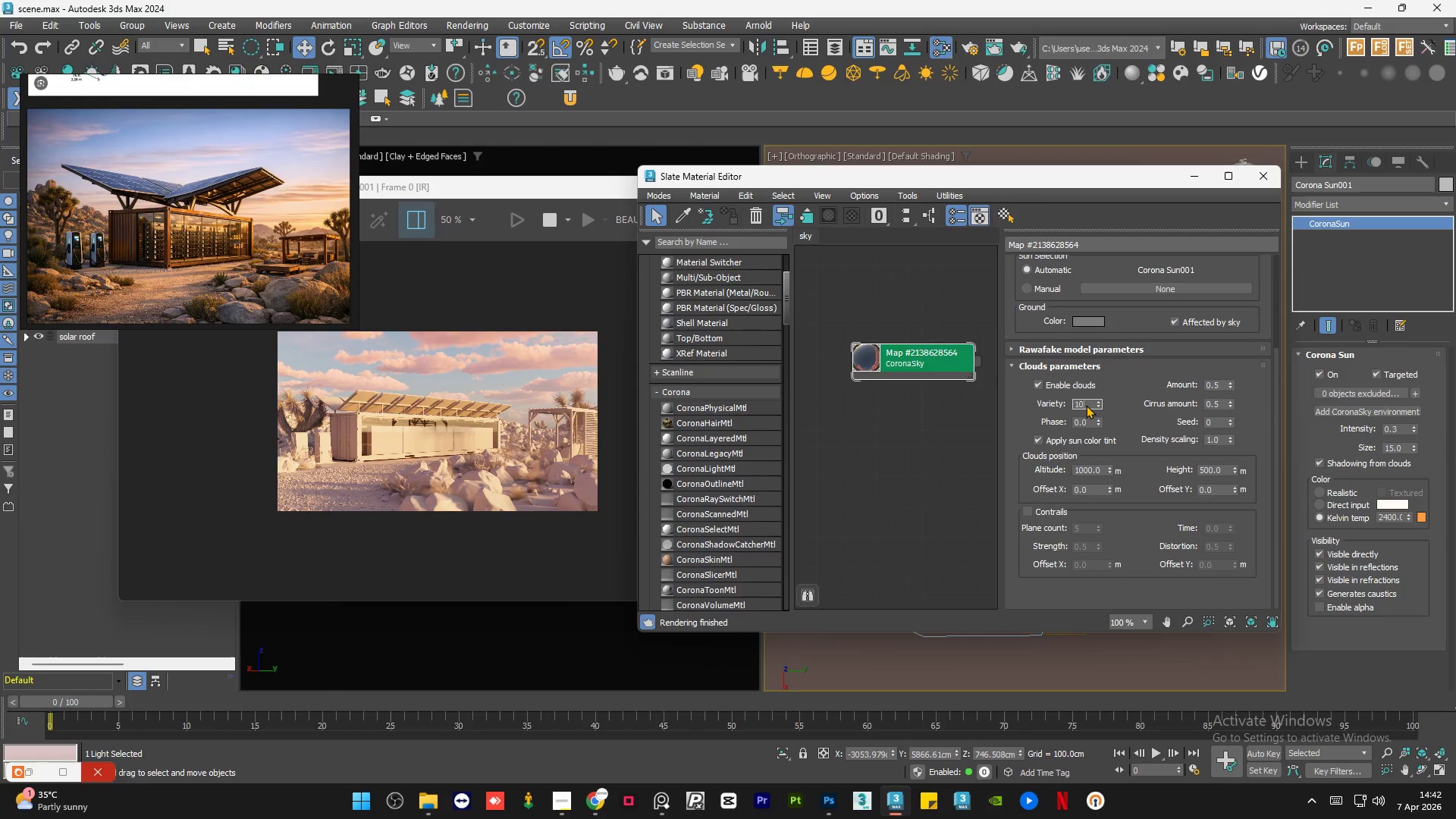 
key(Numpad0)
 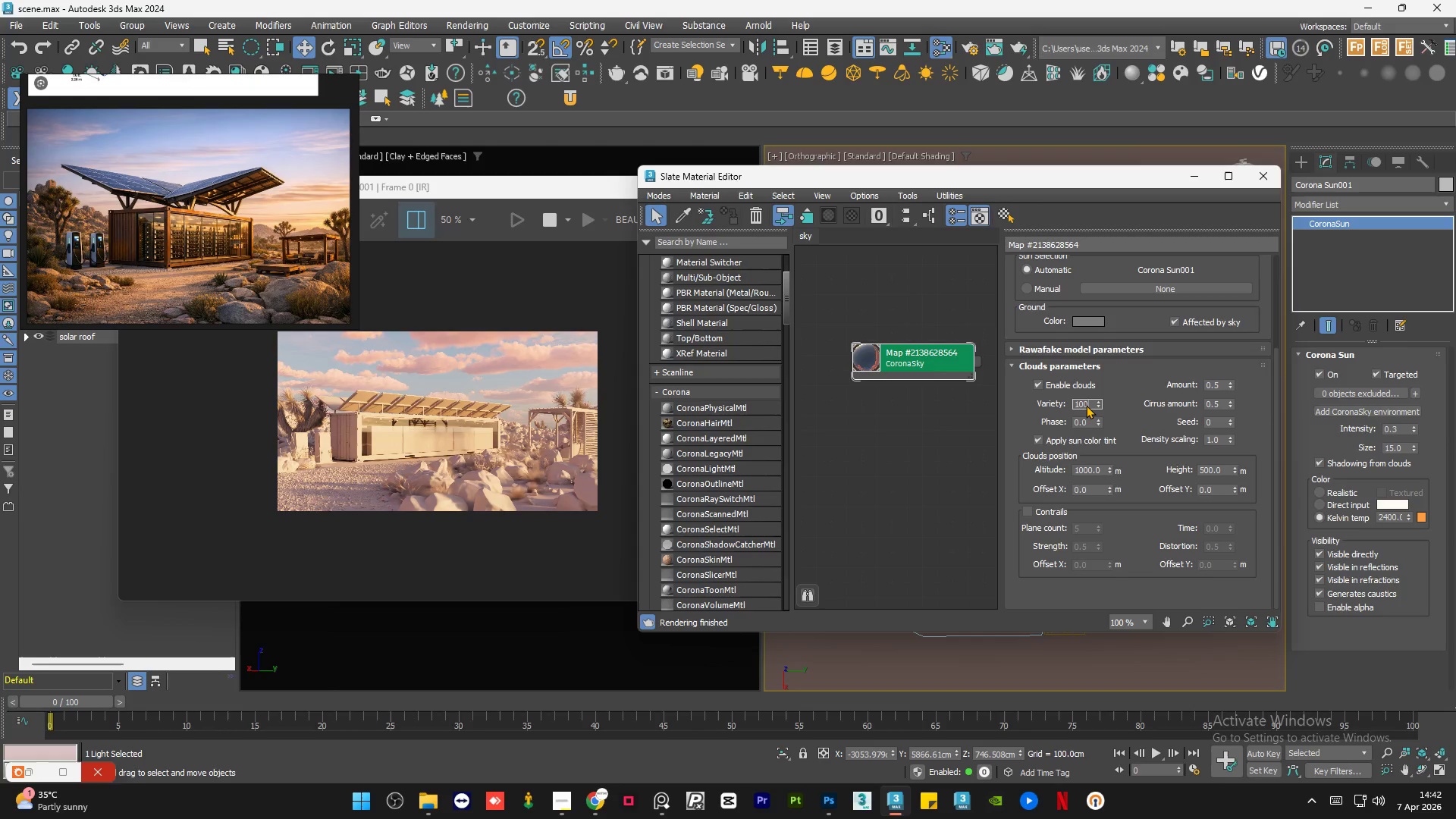 
key(NumpadEnter)
 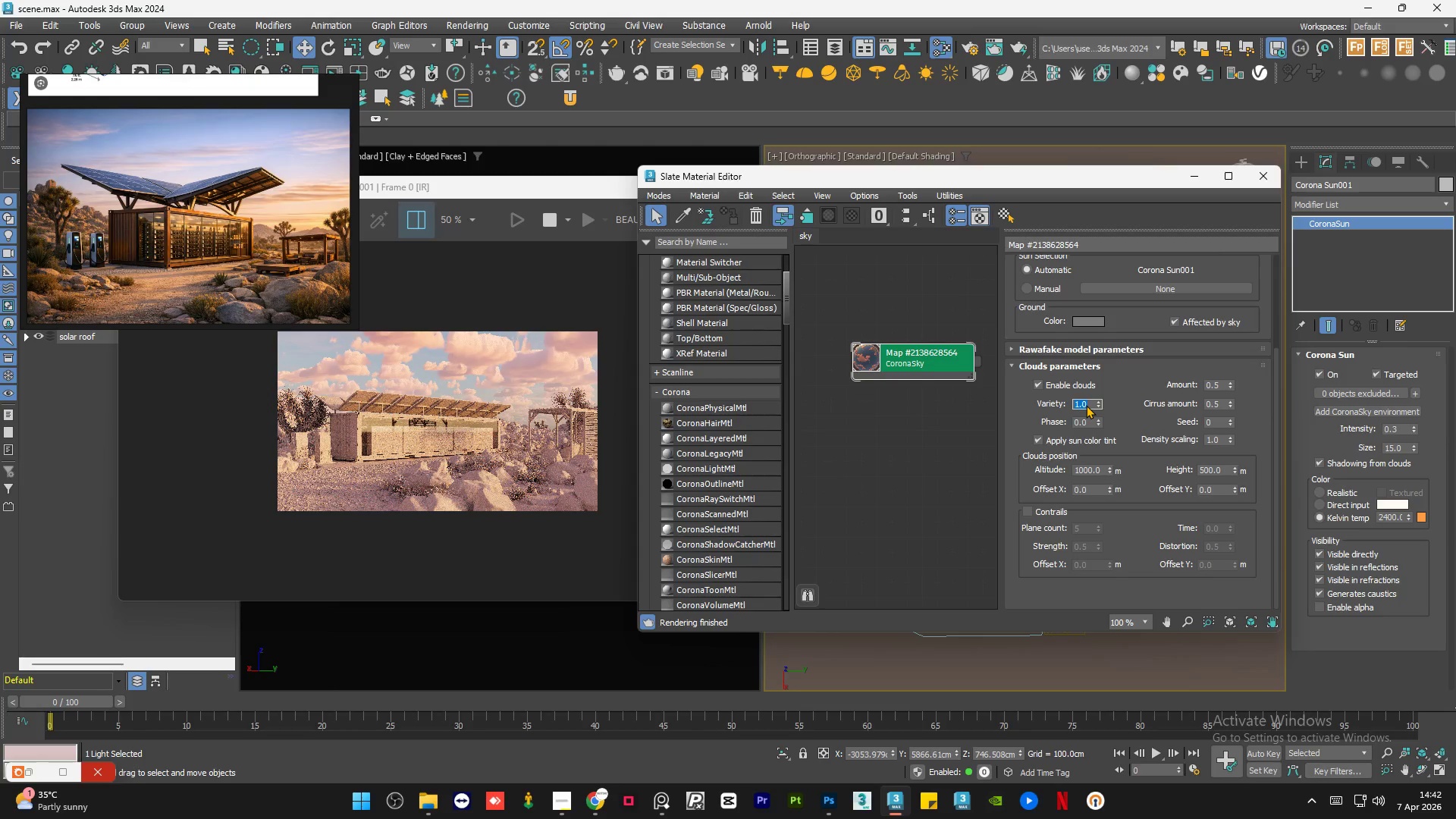 
key(Numpad0)
 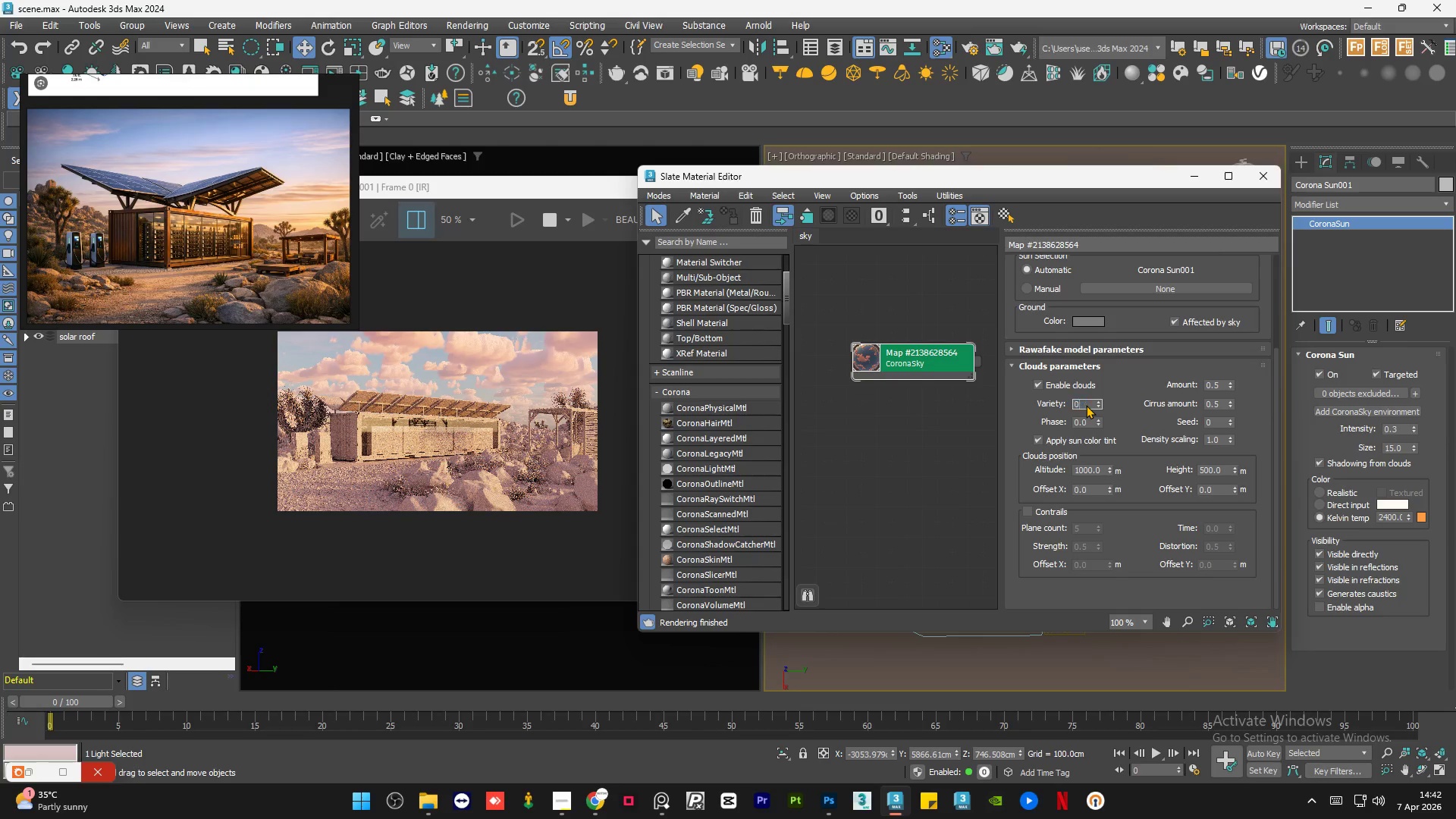 
key(NumpadEnter)
 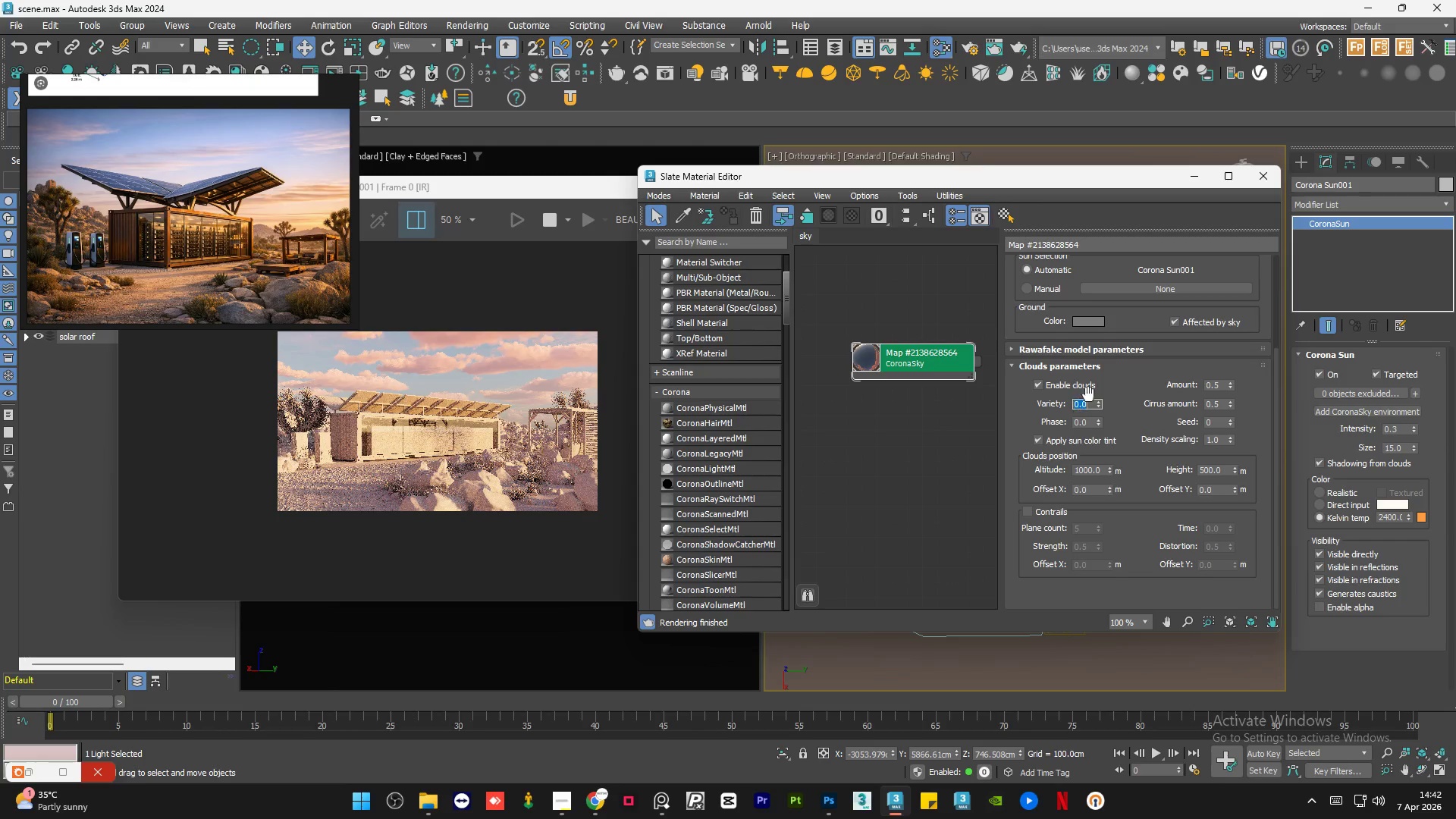 
left_click([1314, 464])
 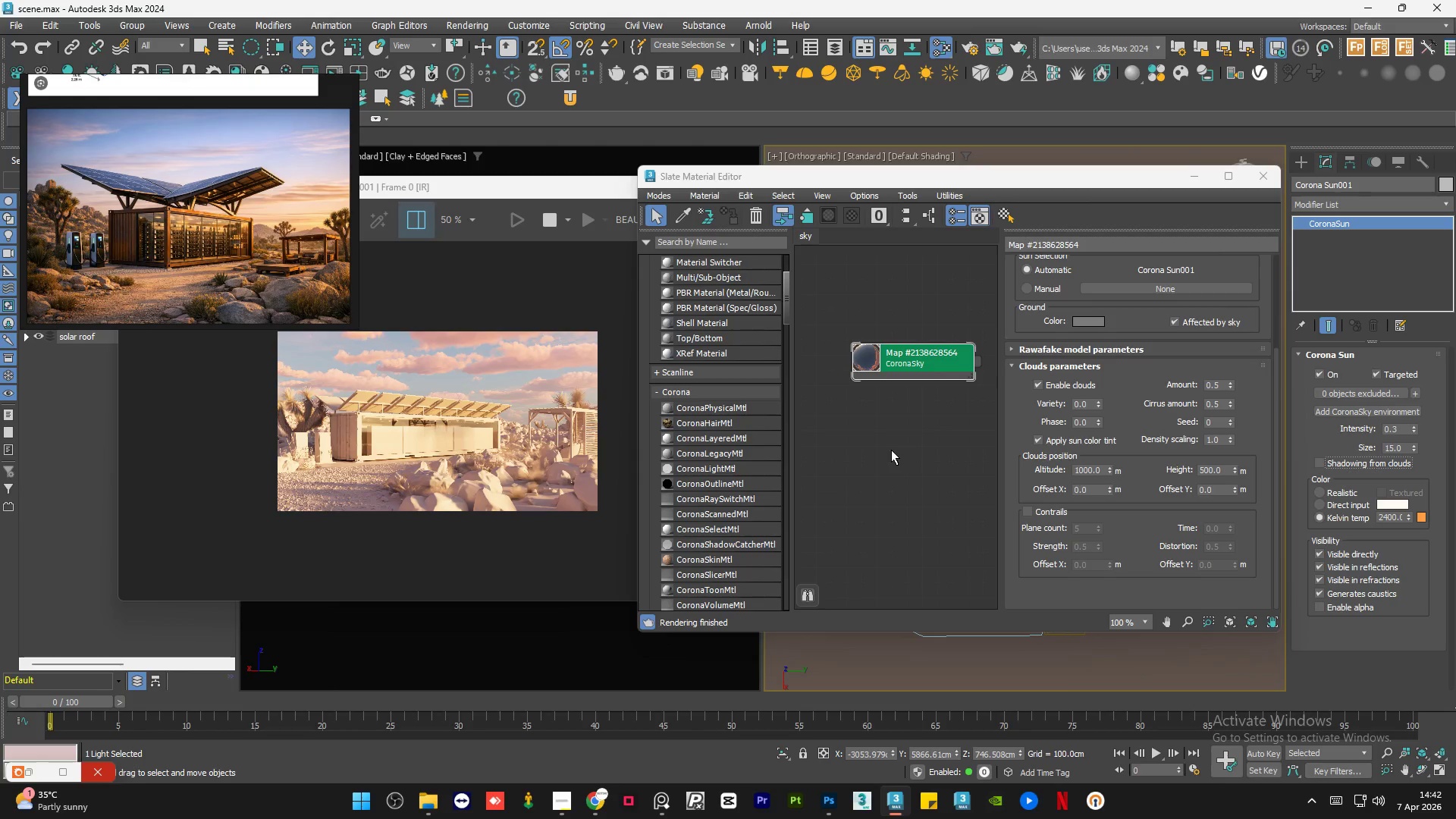 
wait(7.17)
 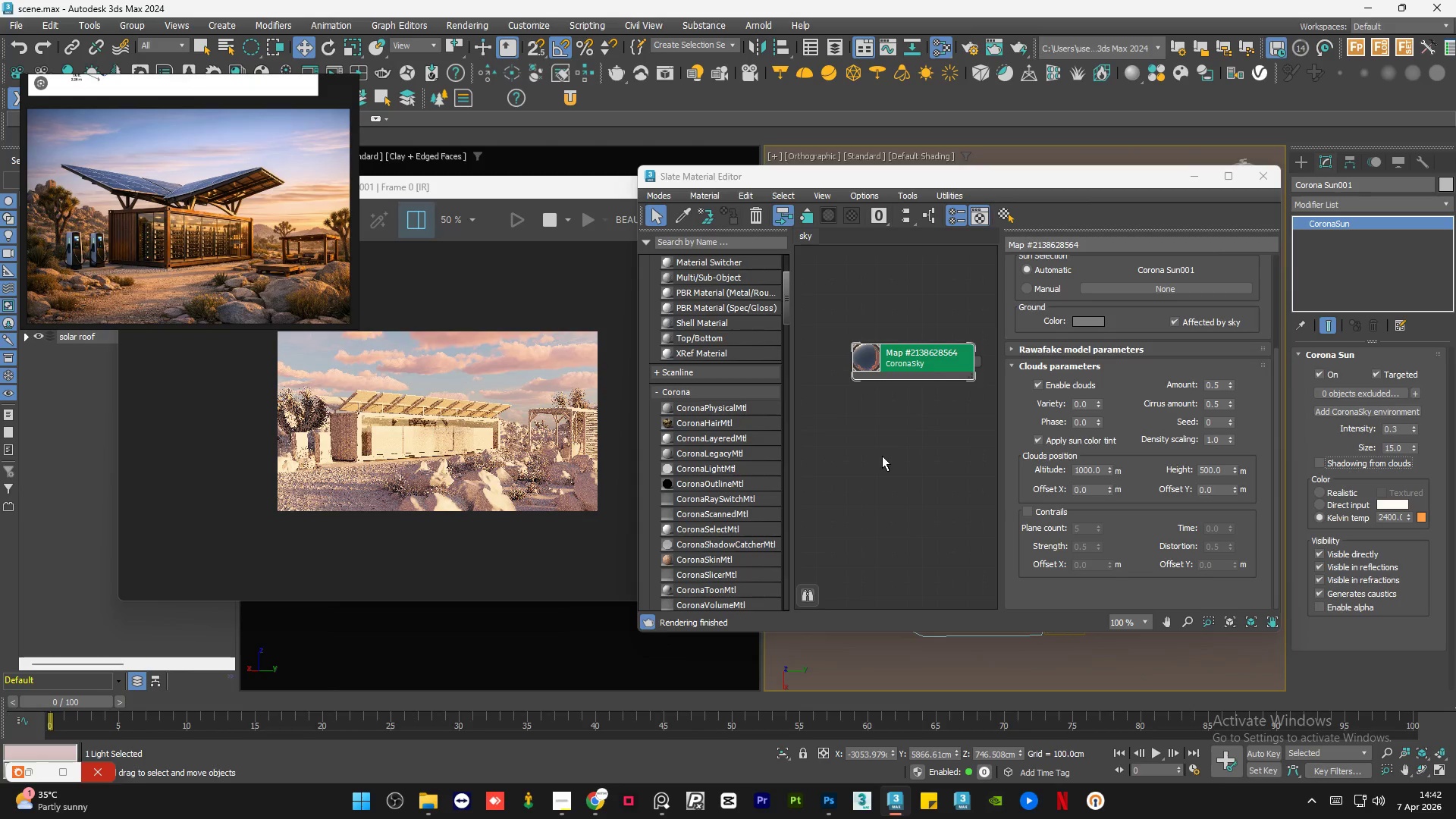 
double_click([1085, 401])
 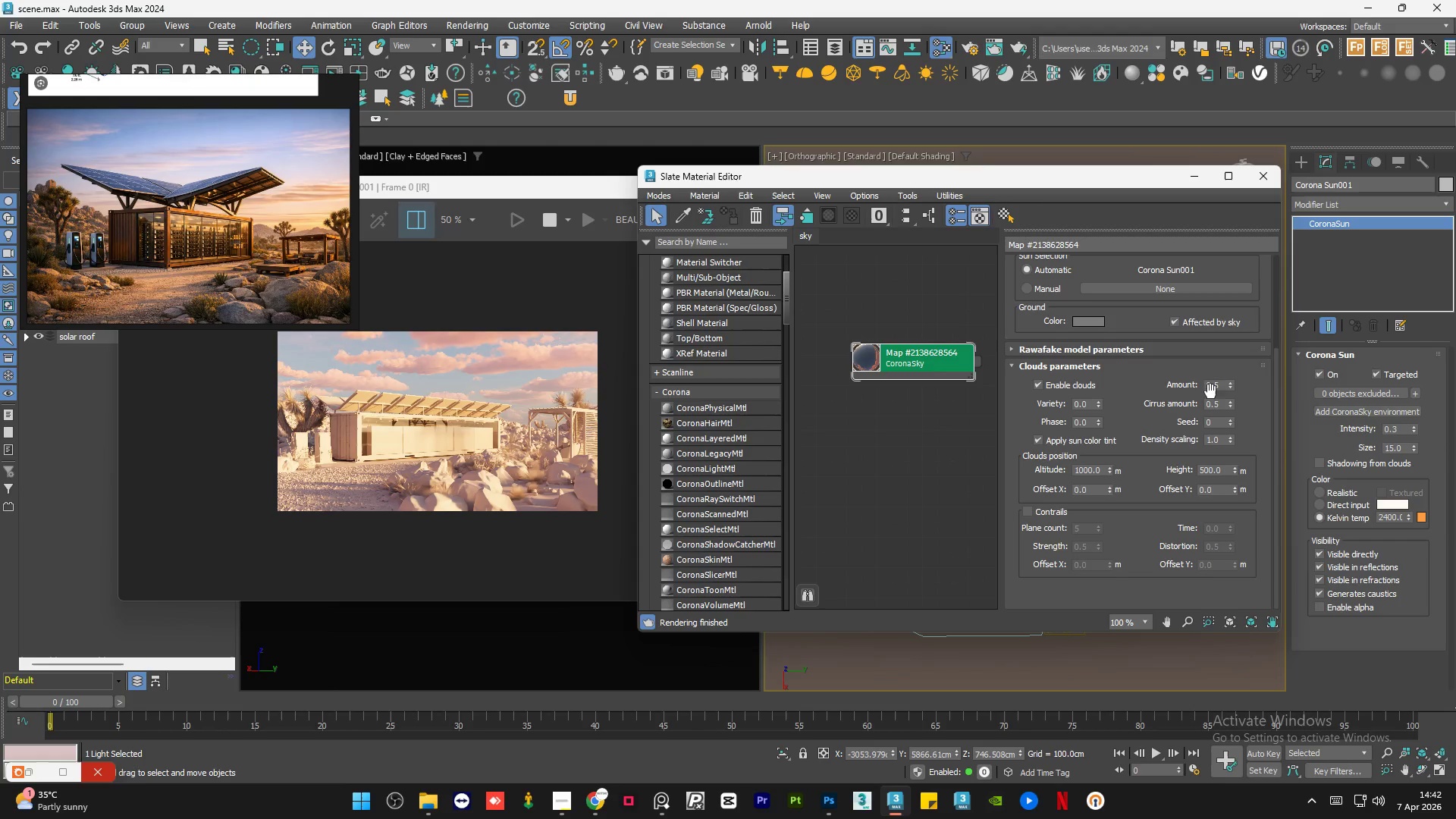 
double_click([1219, 388])
 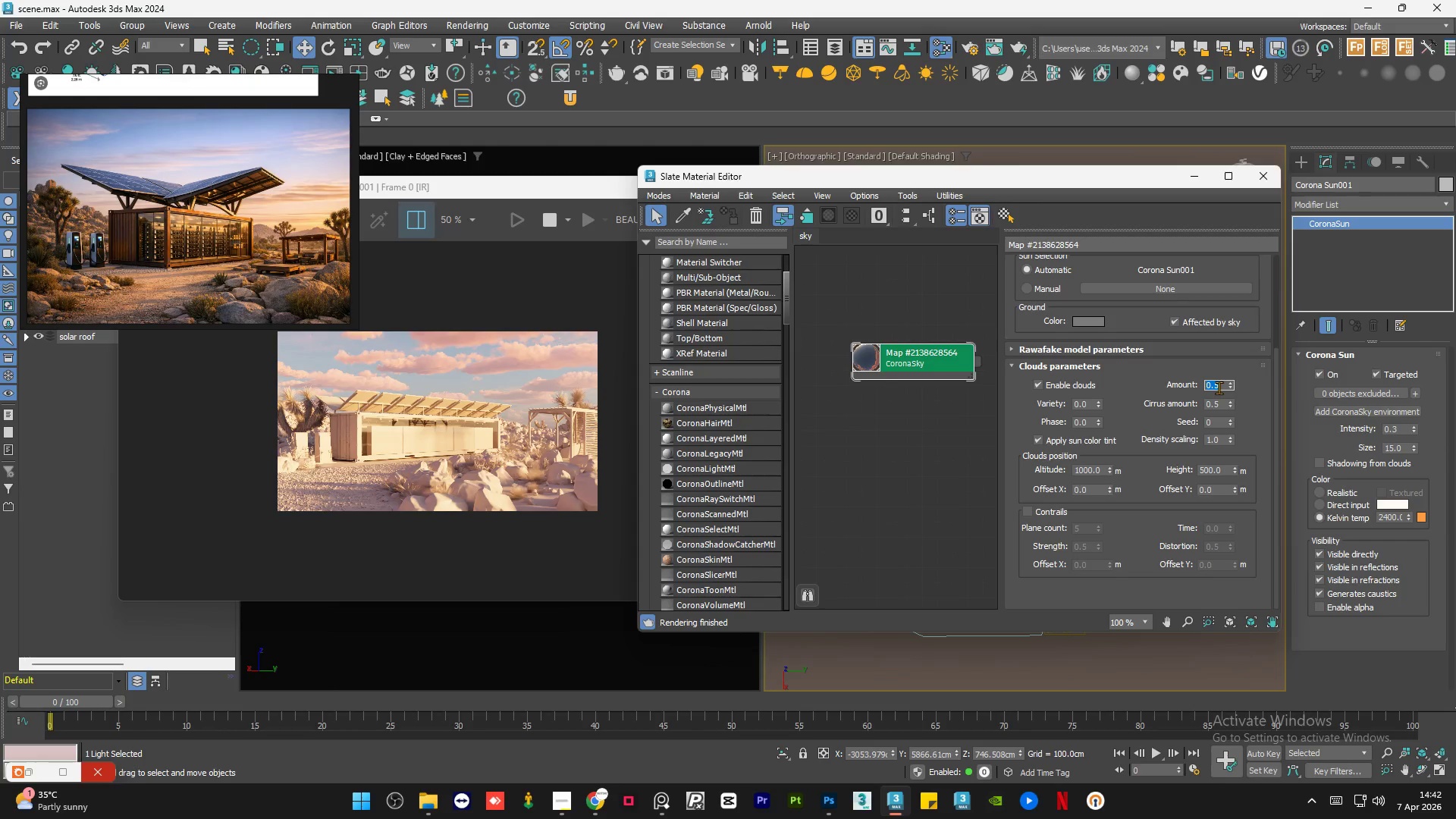 
key(Numpad1)
 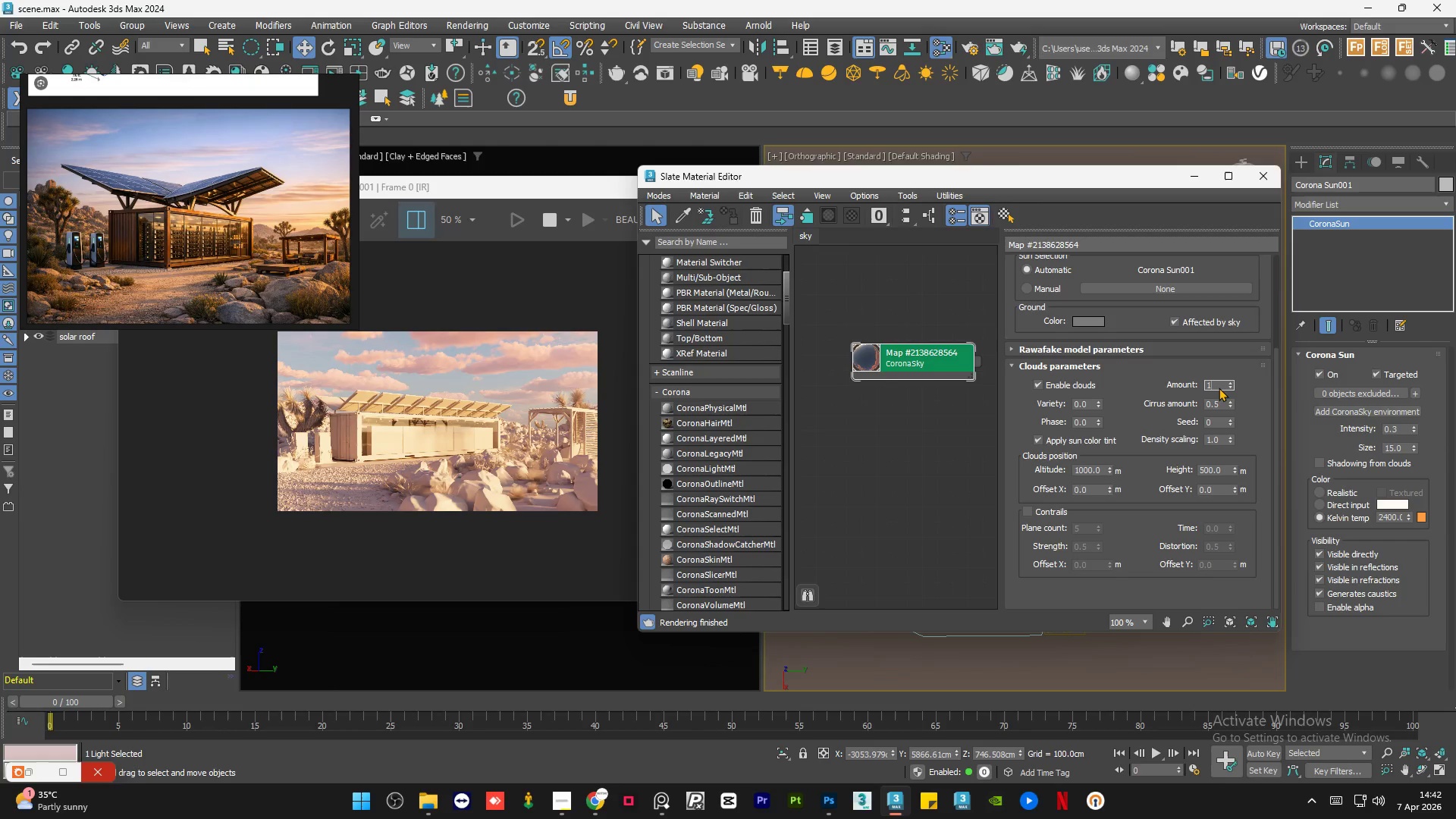 
key(Numpad0)
 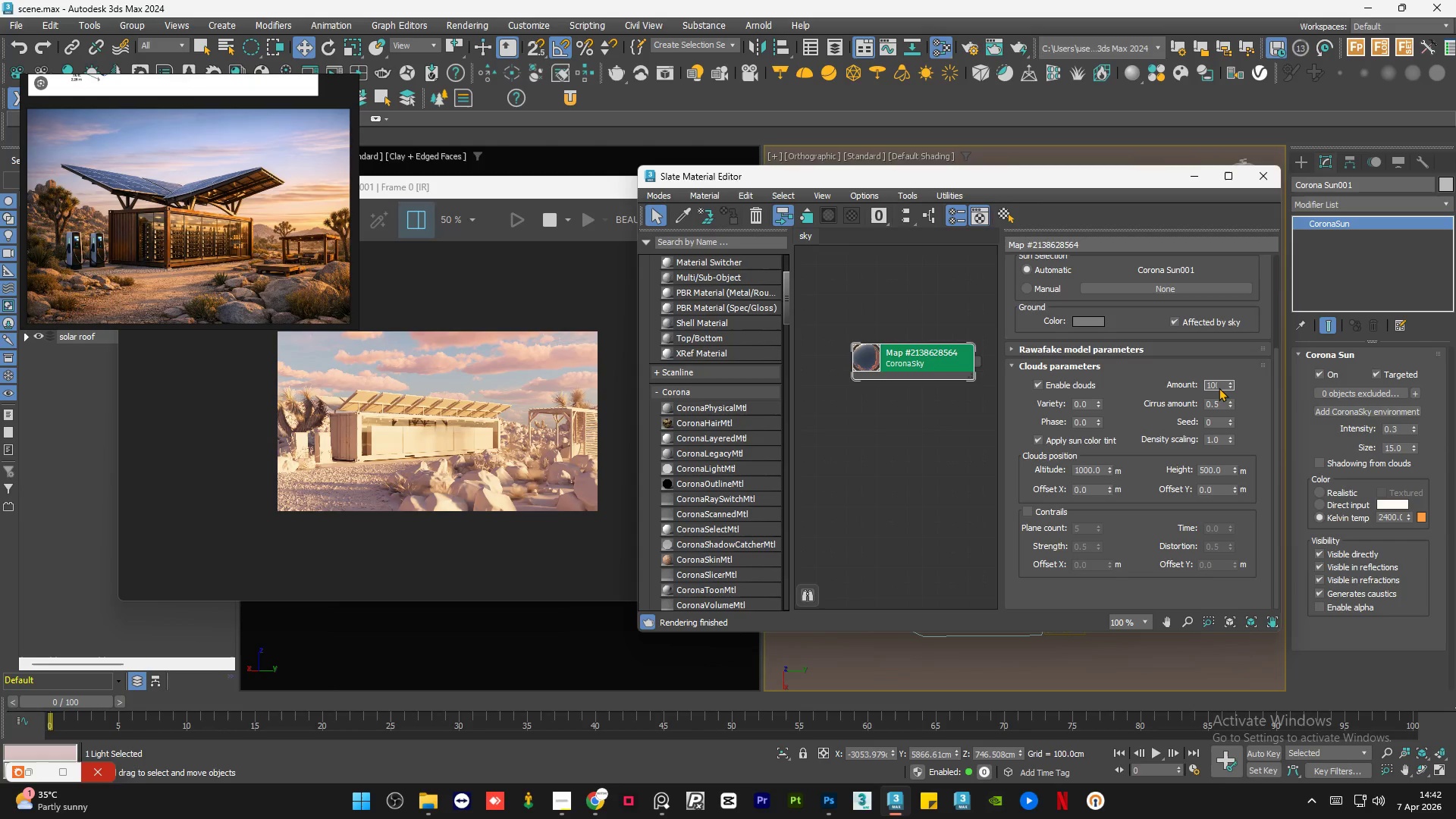 
key(Numpad0)
 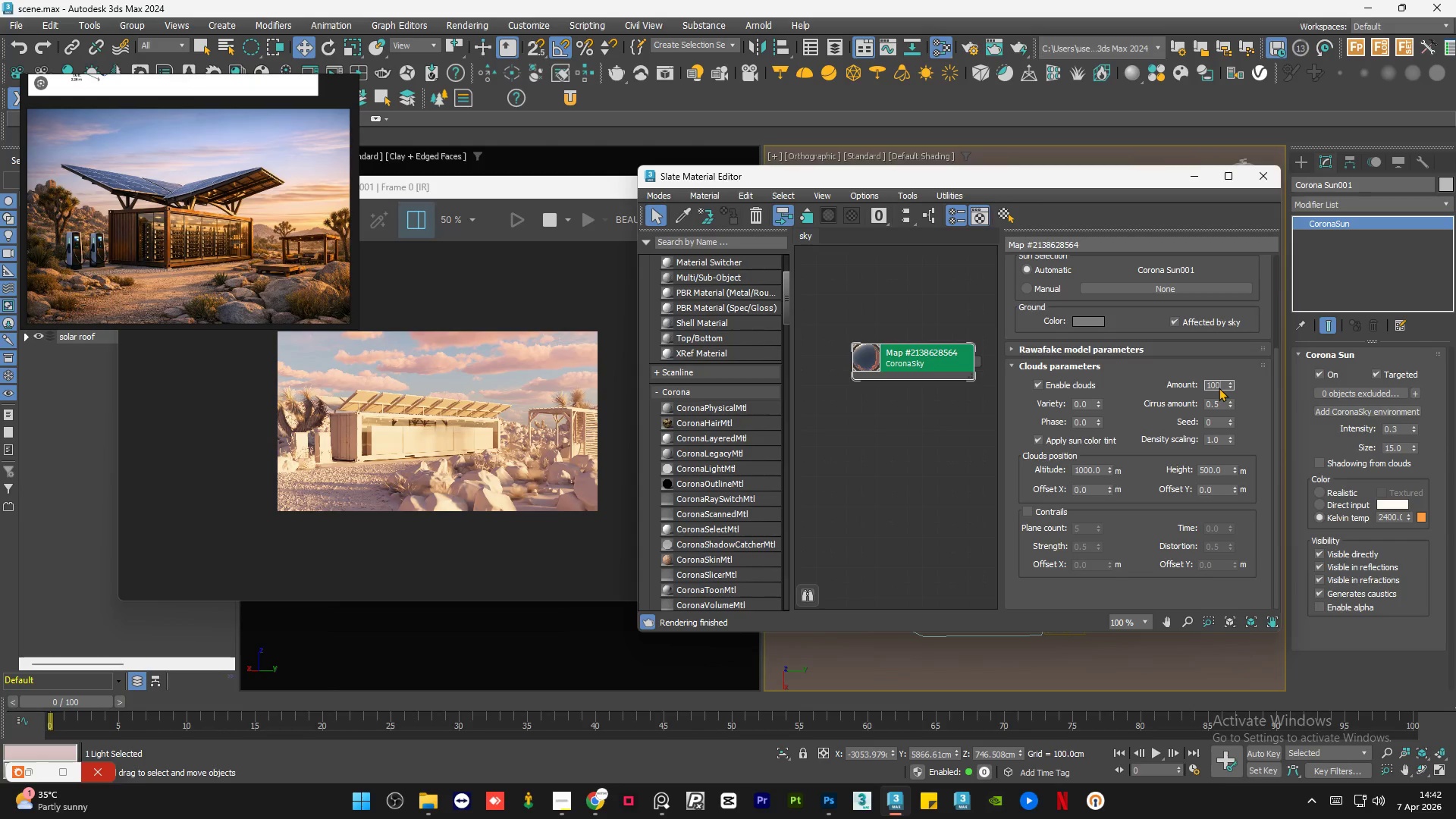 
key(Numpad0)
 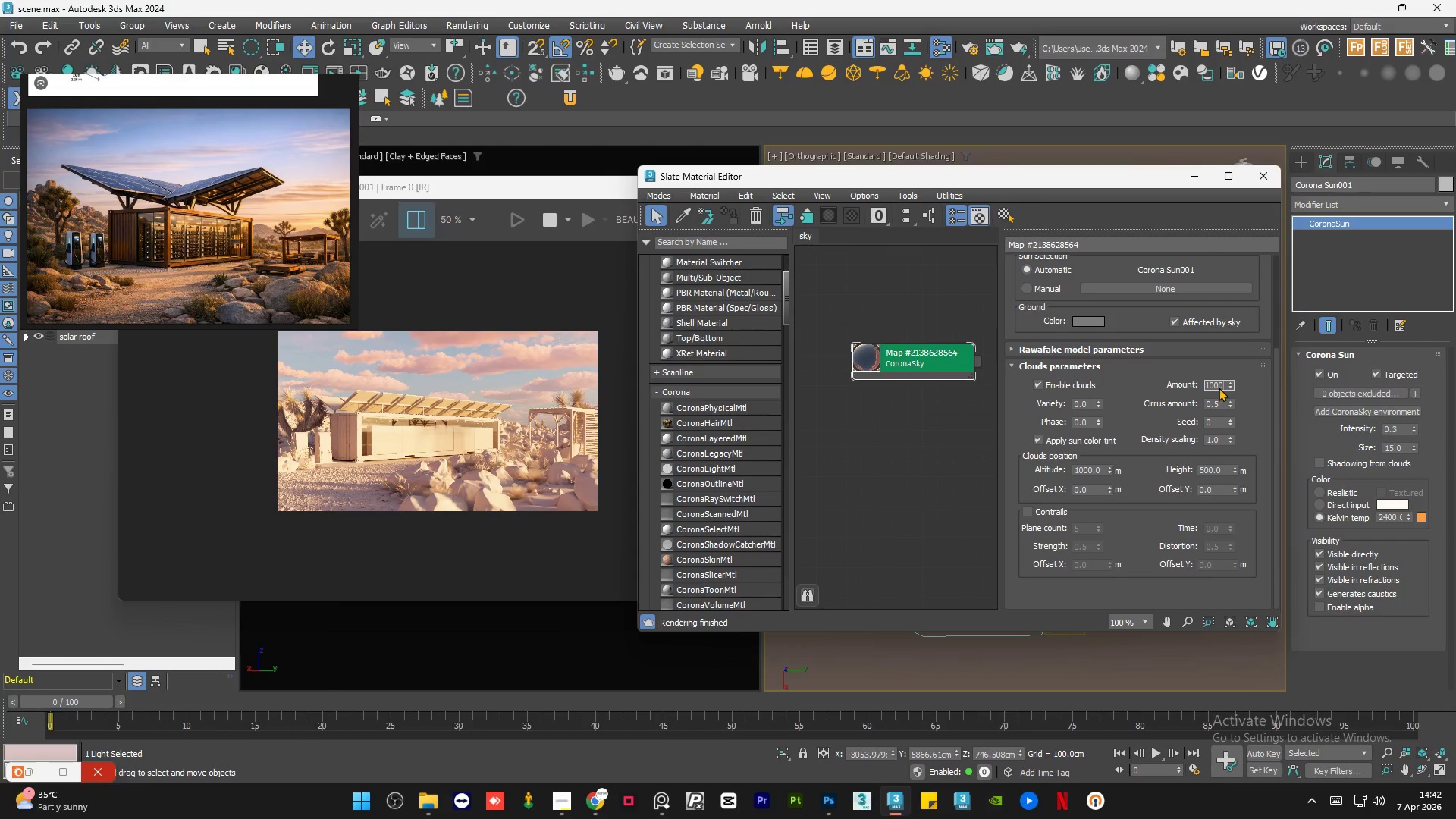 
key(NumpadEnter)
 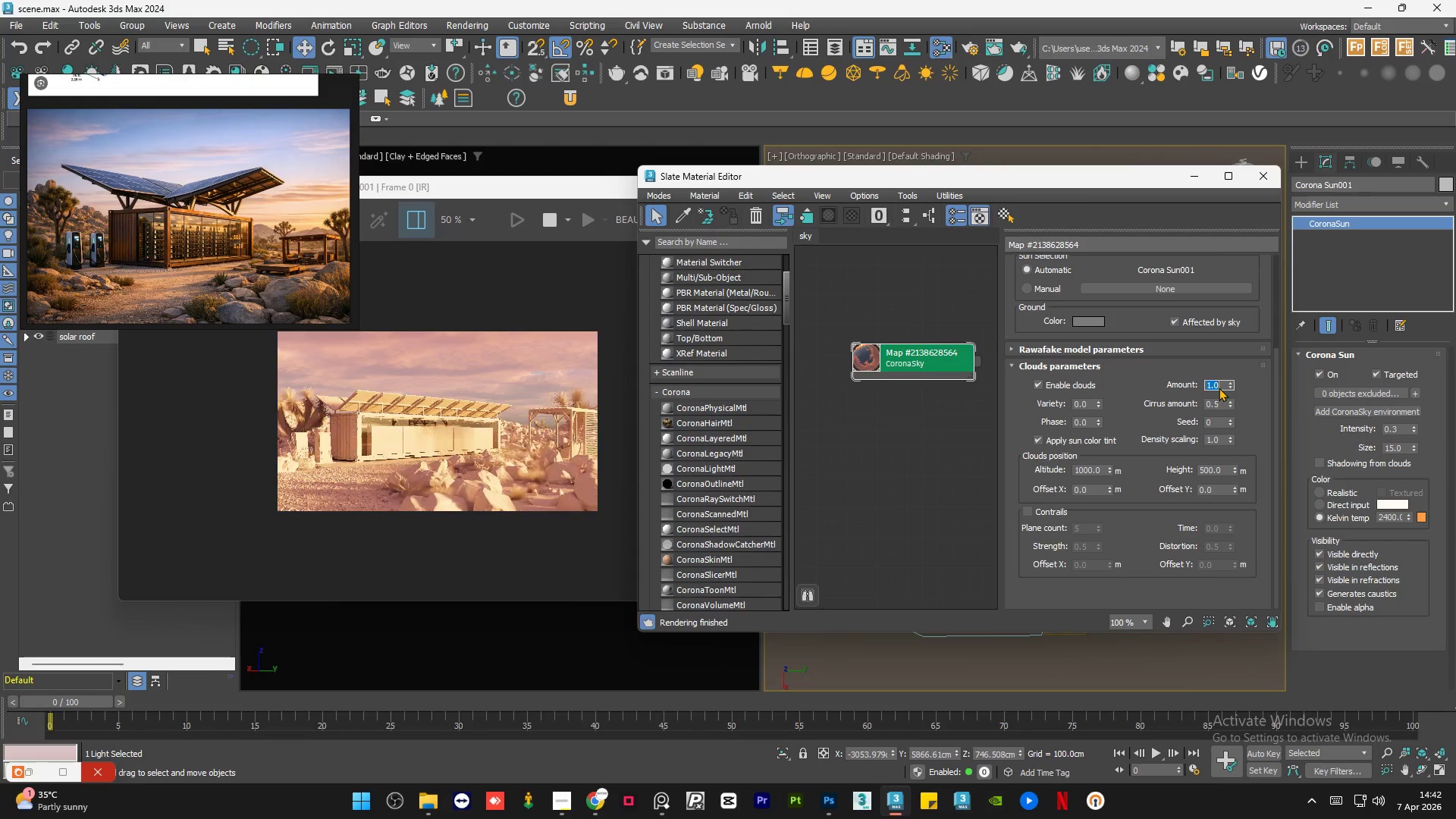 
wait(7.17)
 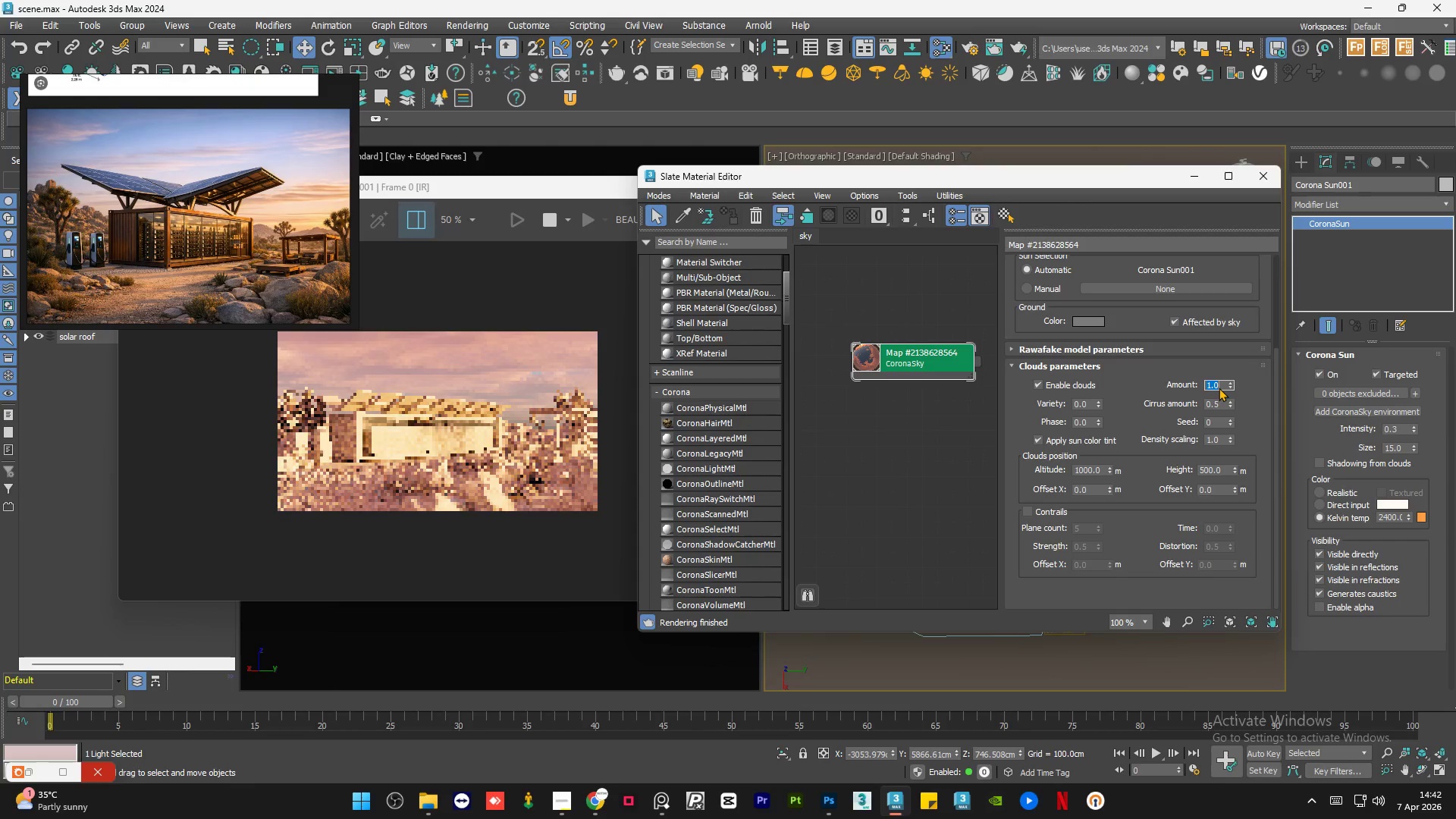 
key(Numpad0)
 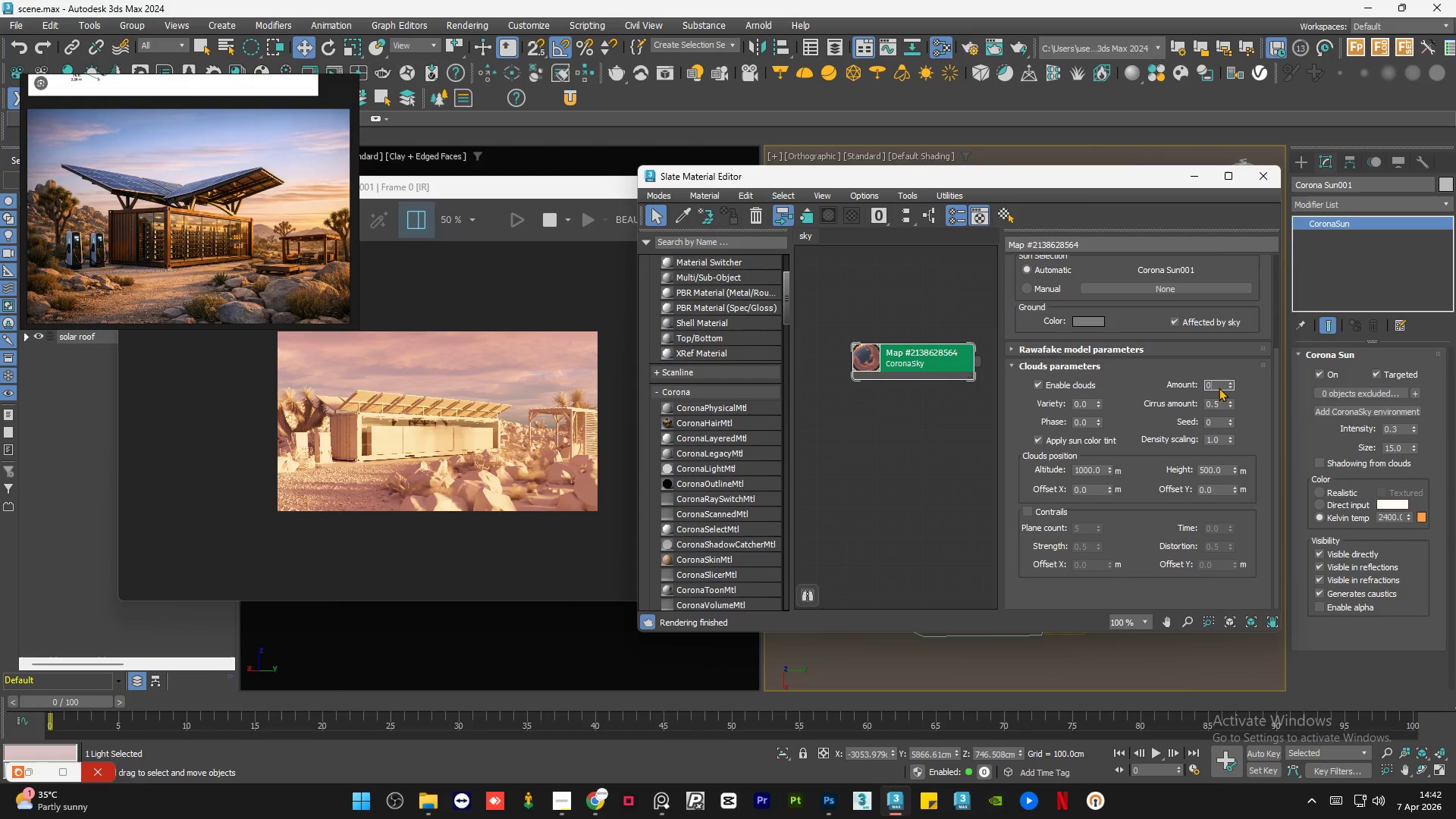 
key(NumpadEnter)
 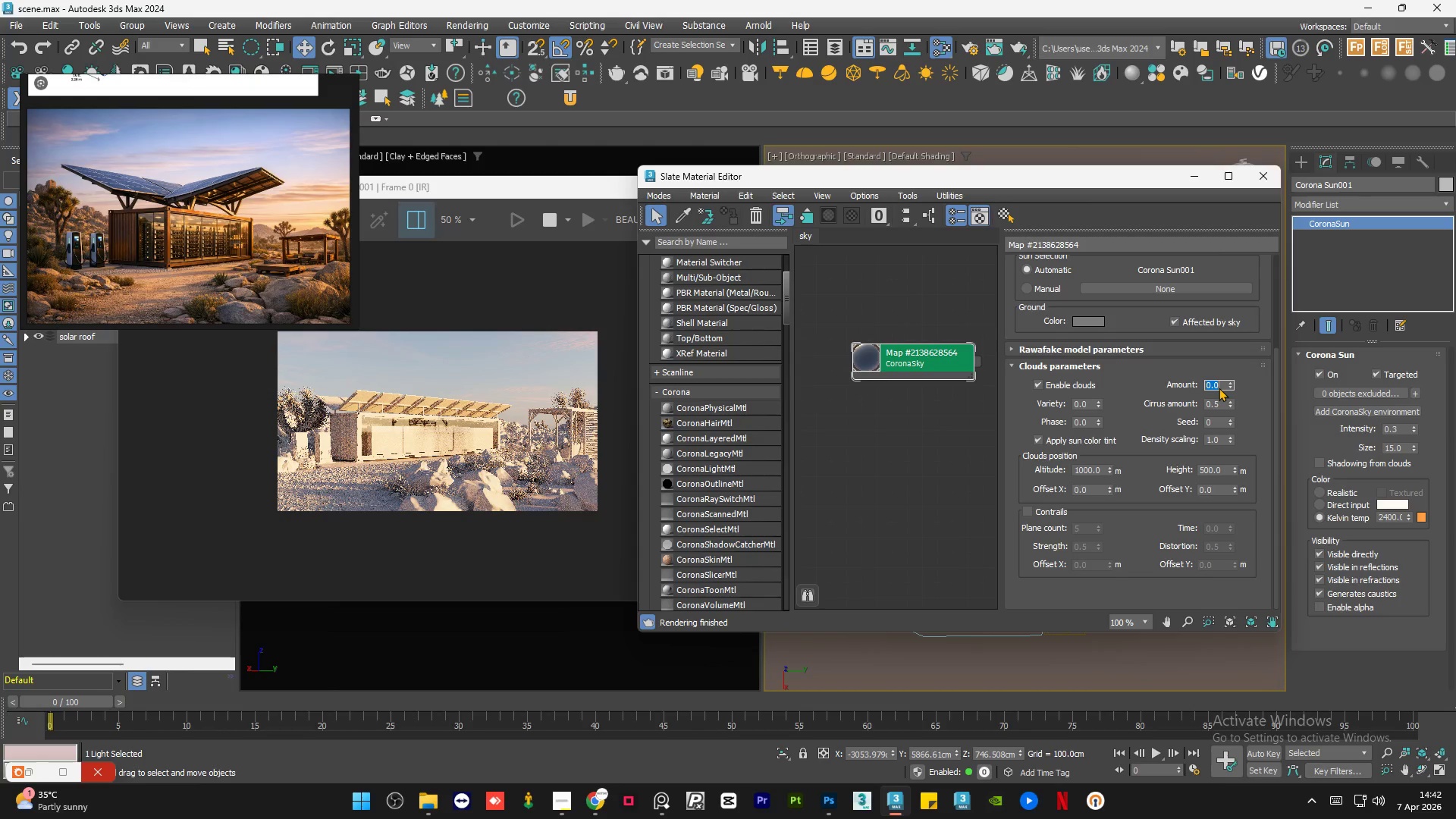 
key(Numpad1)
 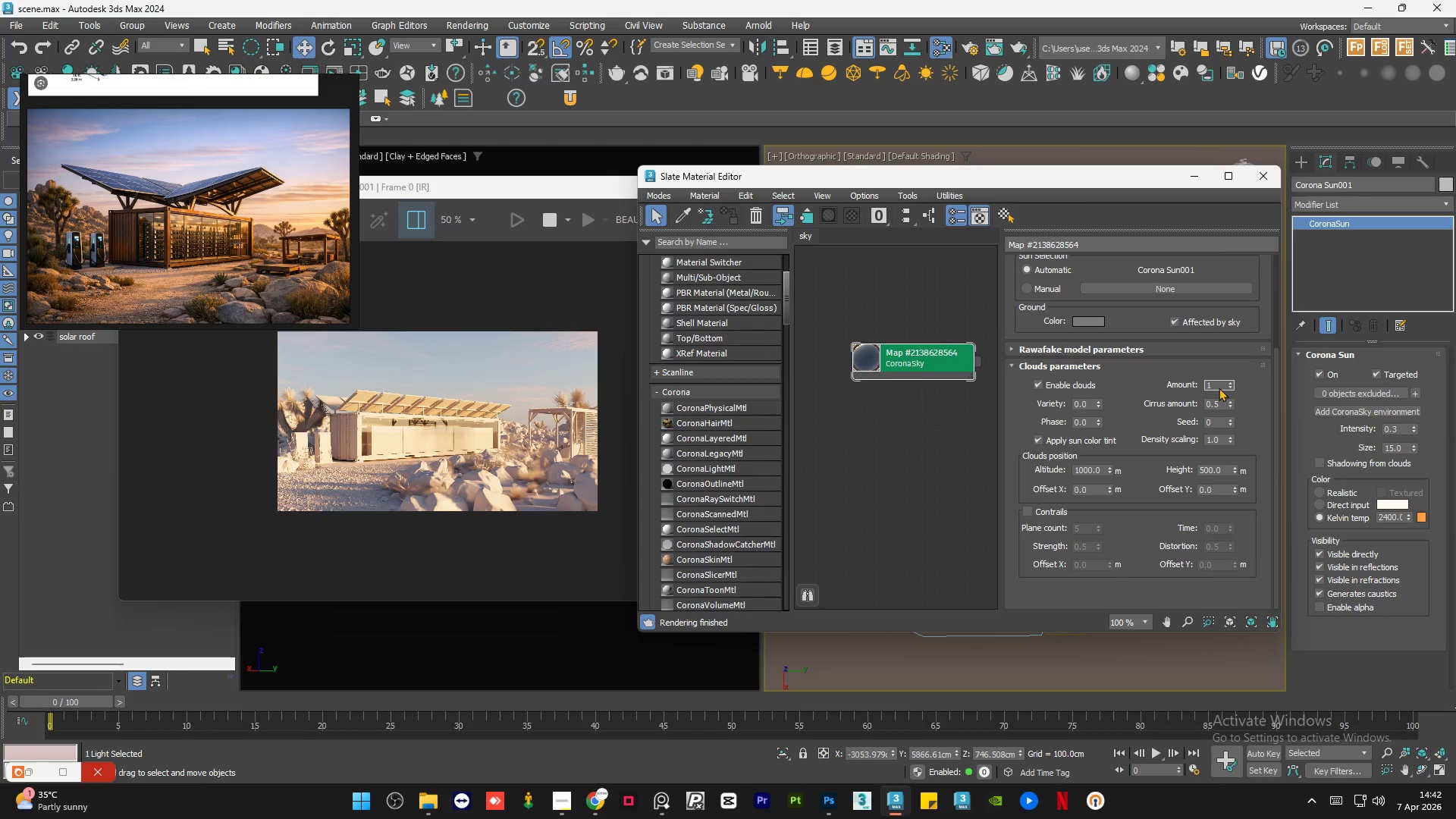 
key(NumpadEnter)
 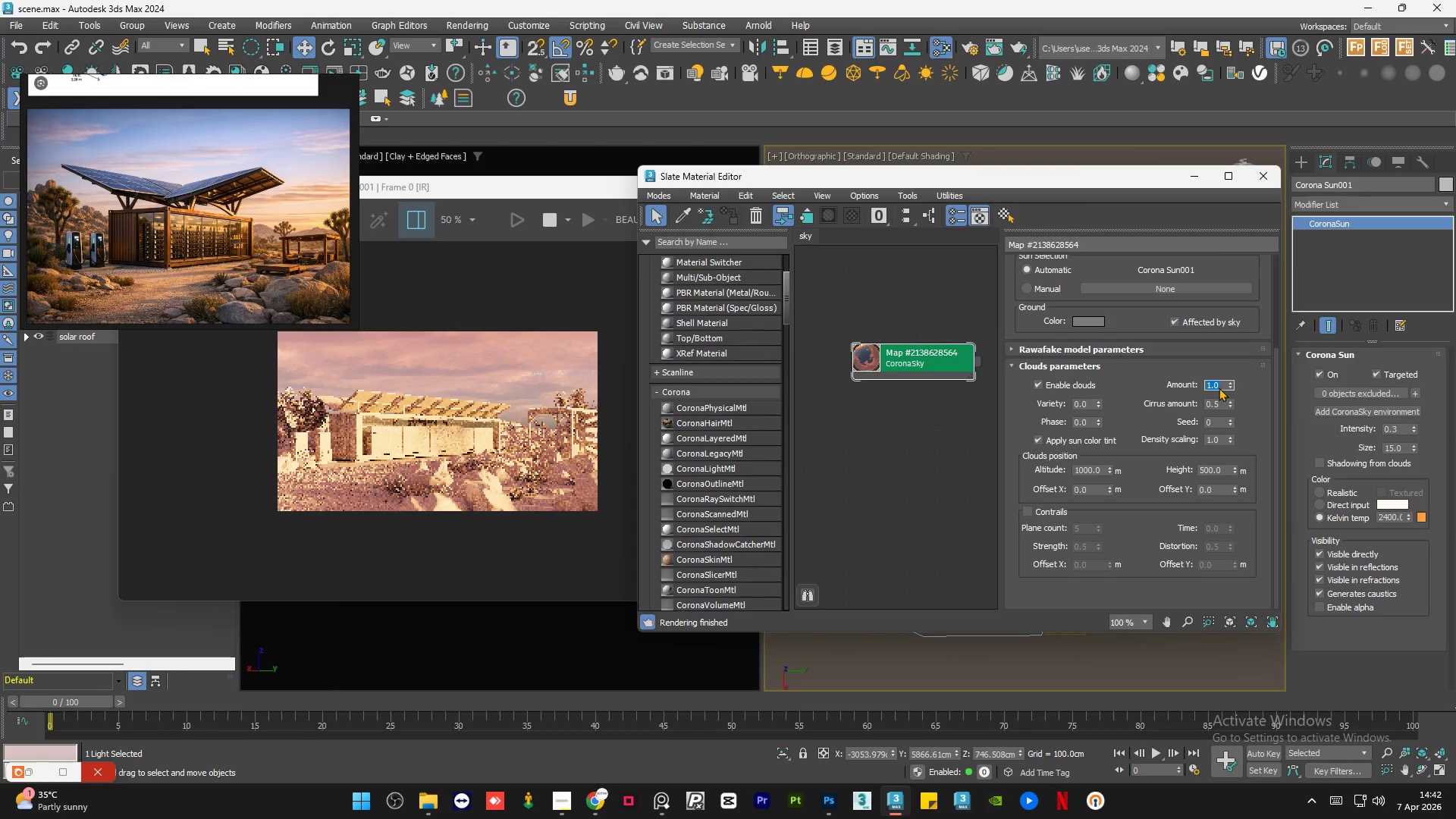 
key(Numpad0)
 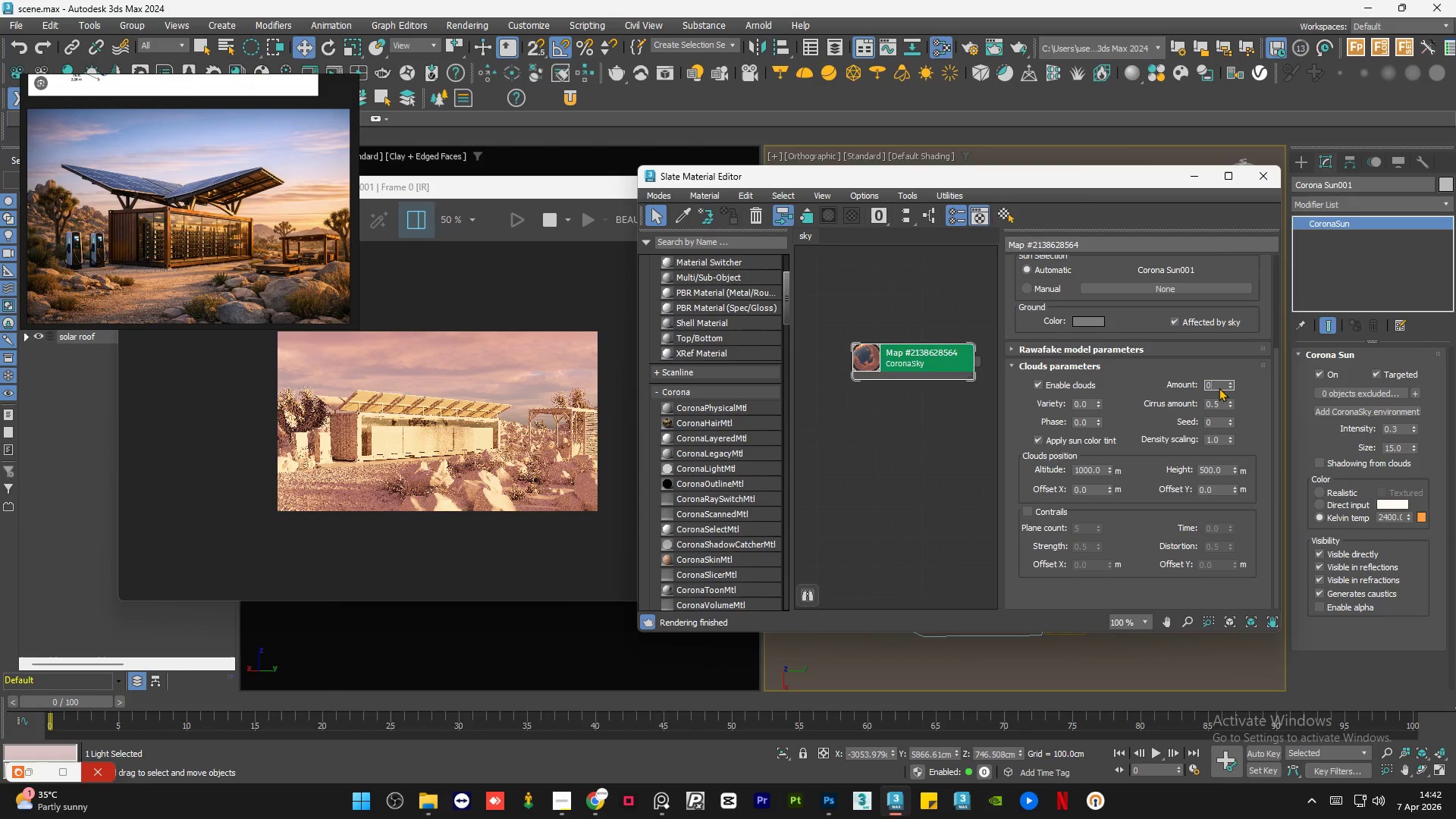 
key(NumpadEnter)
 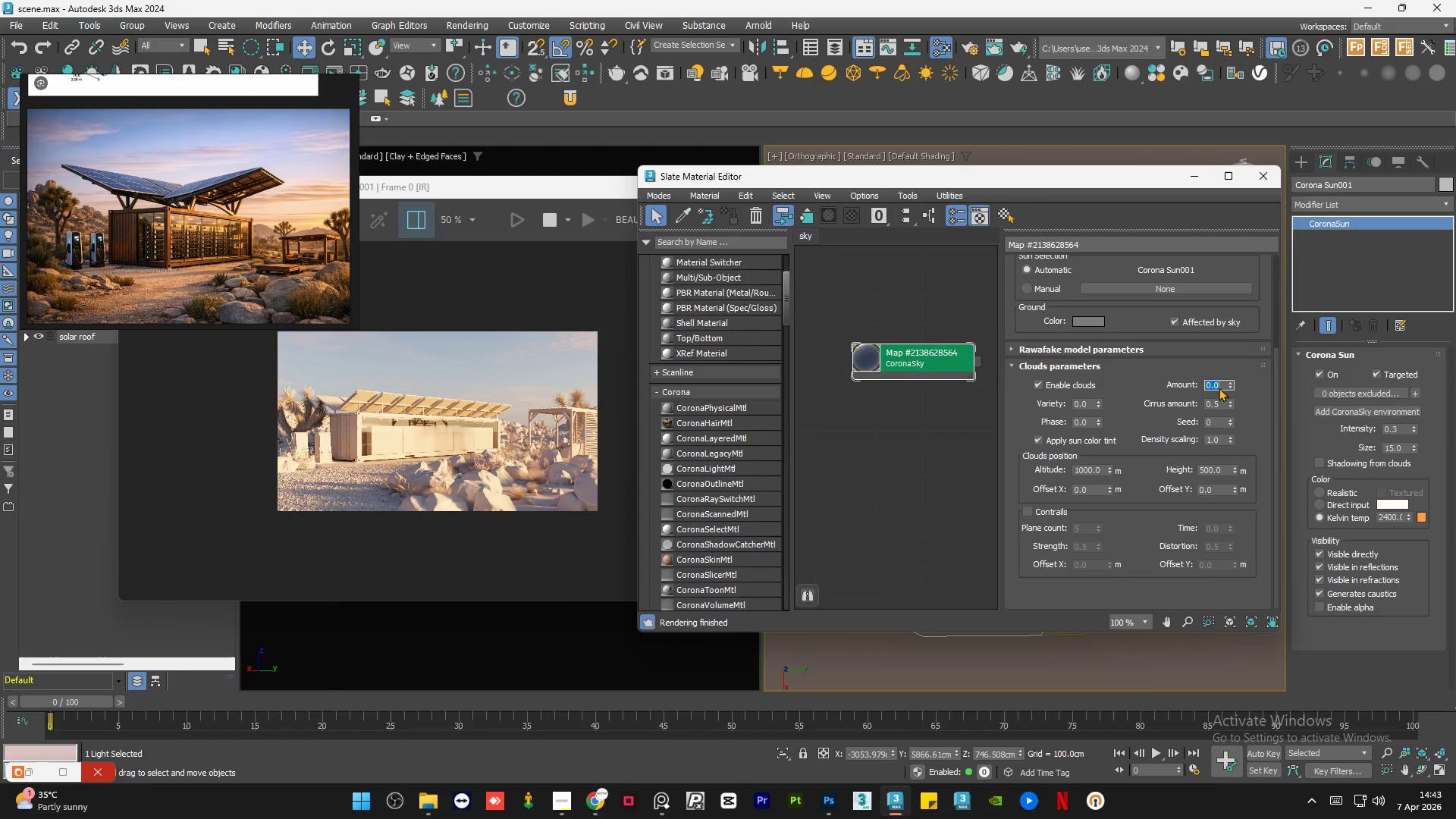 
wait(10.64)
 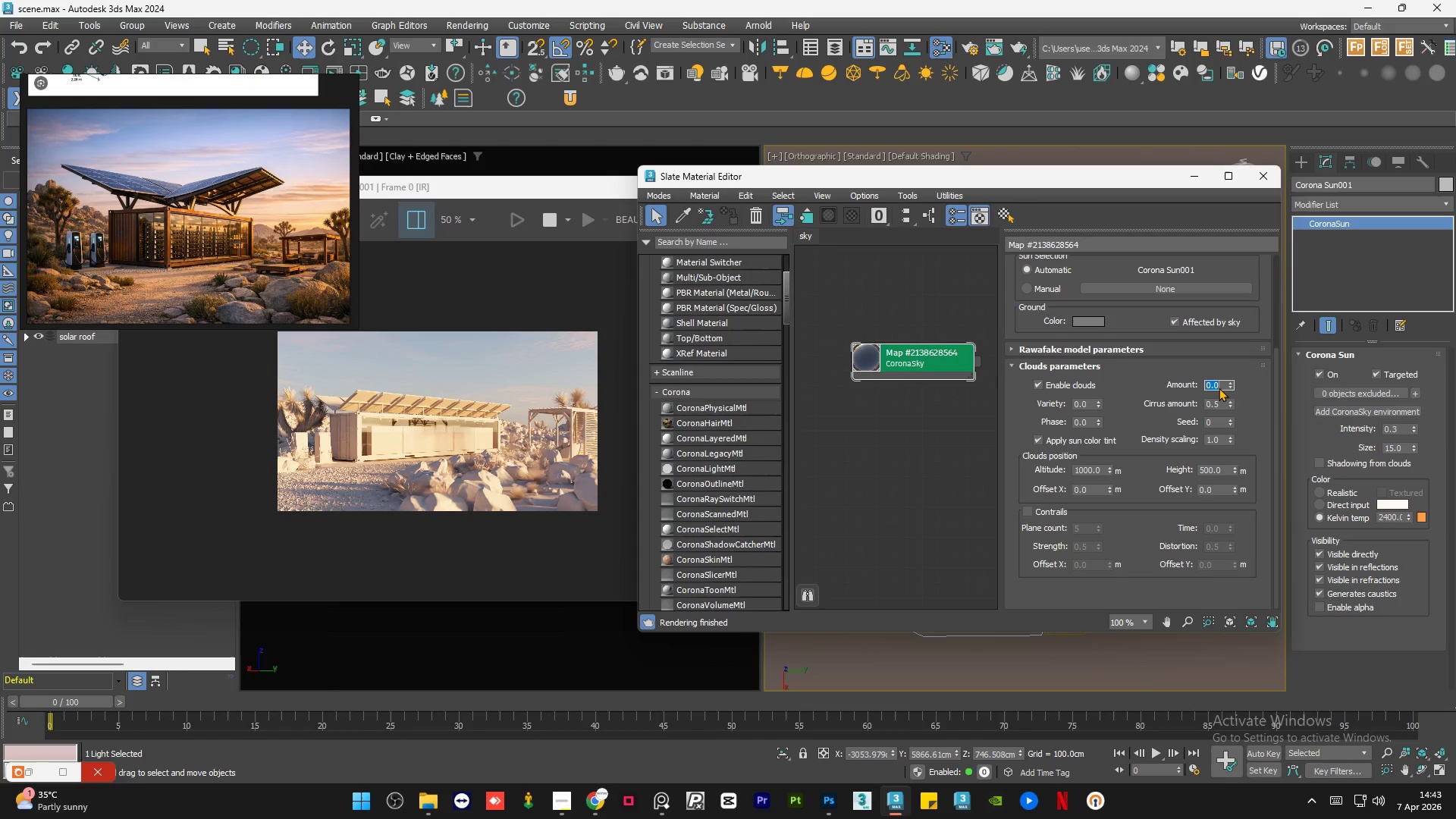 
key(Numpad1)
 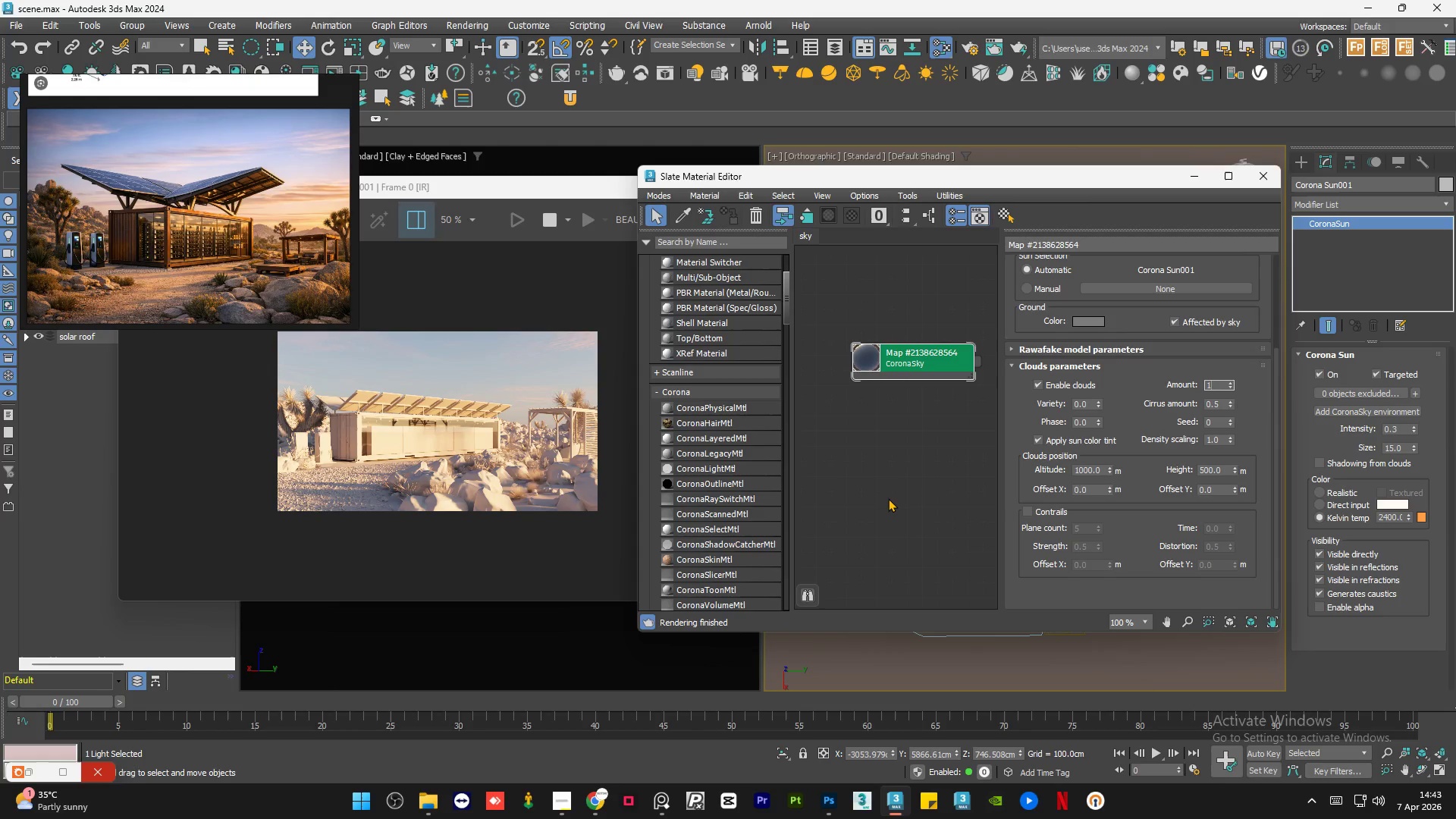 
key(NumpadEnter)
 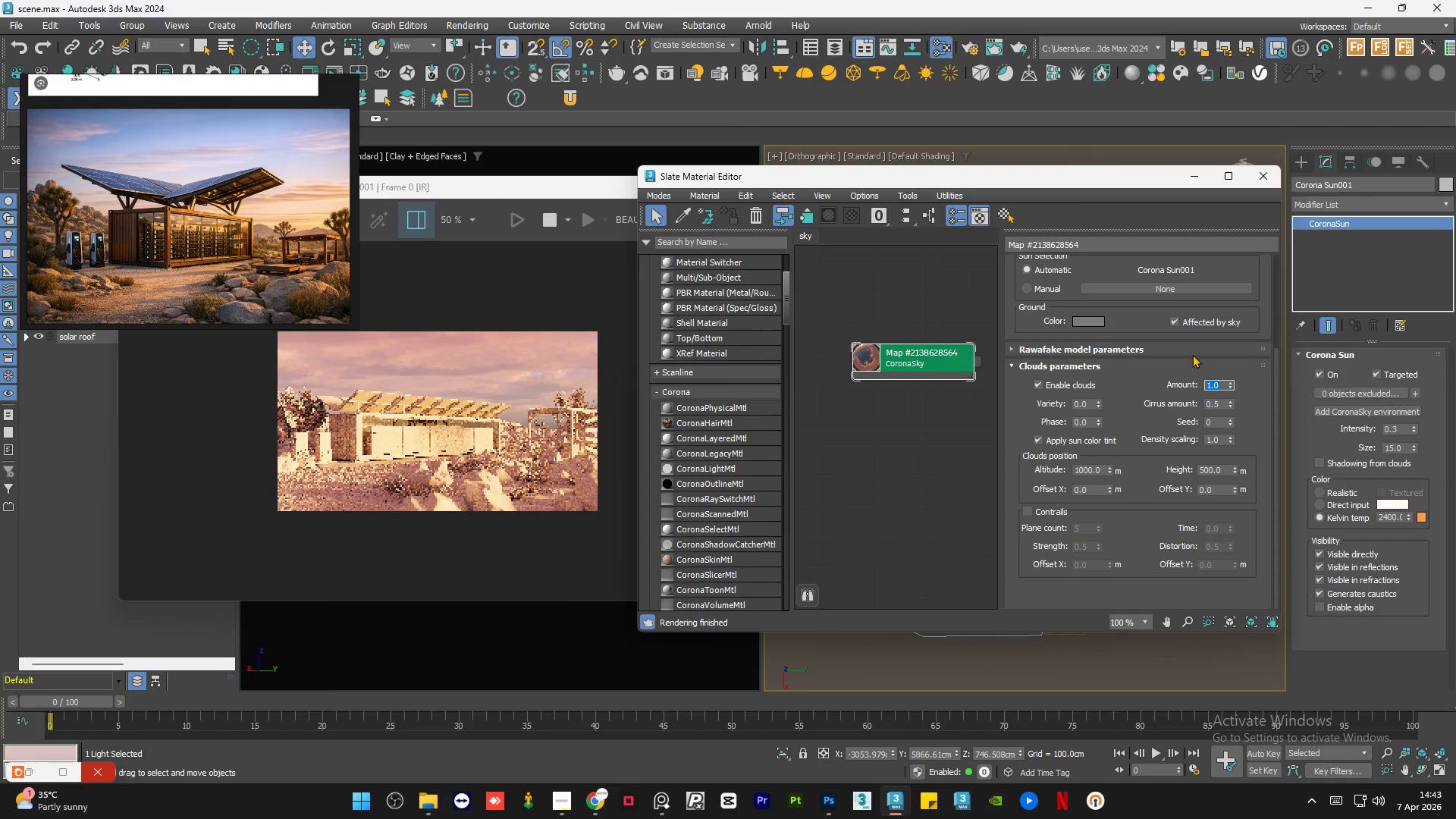 
left_click([1176, 322])
 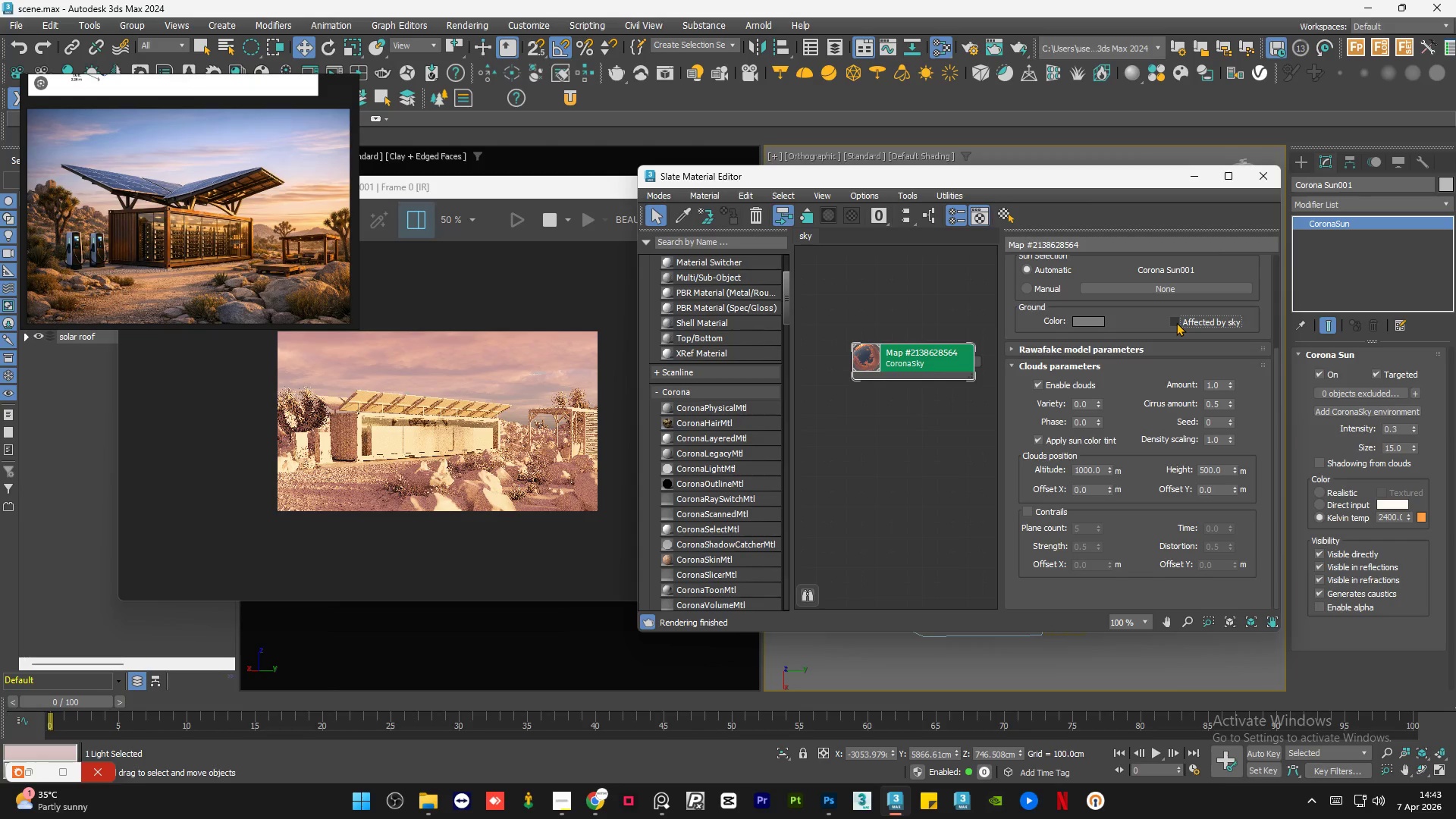 
wait(6.64)
 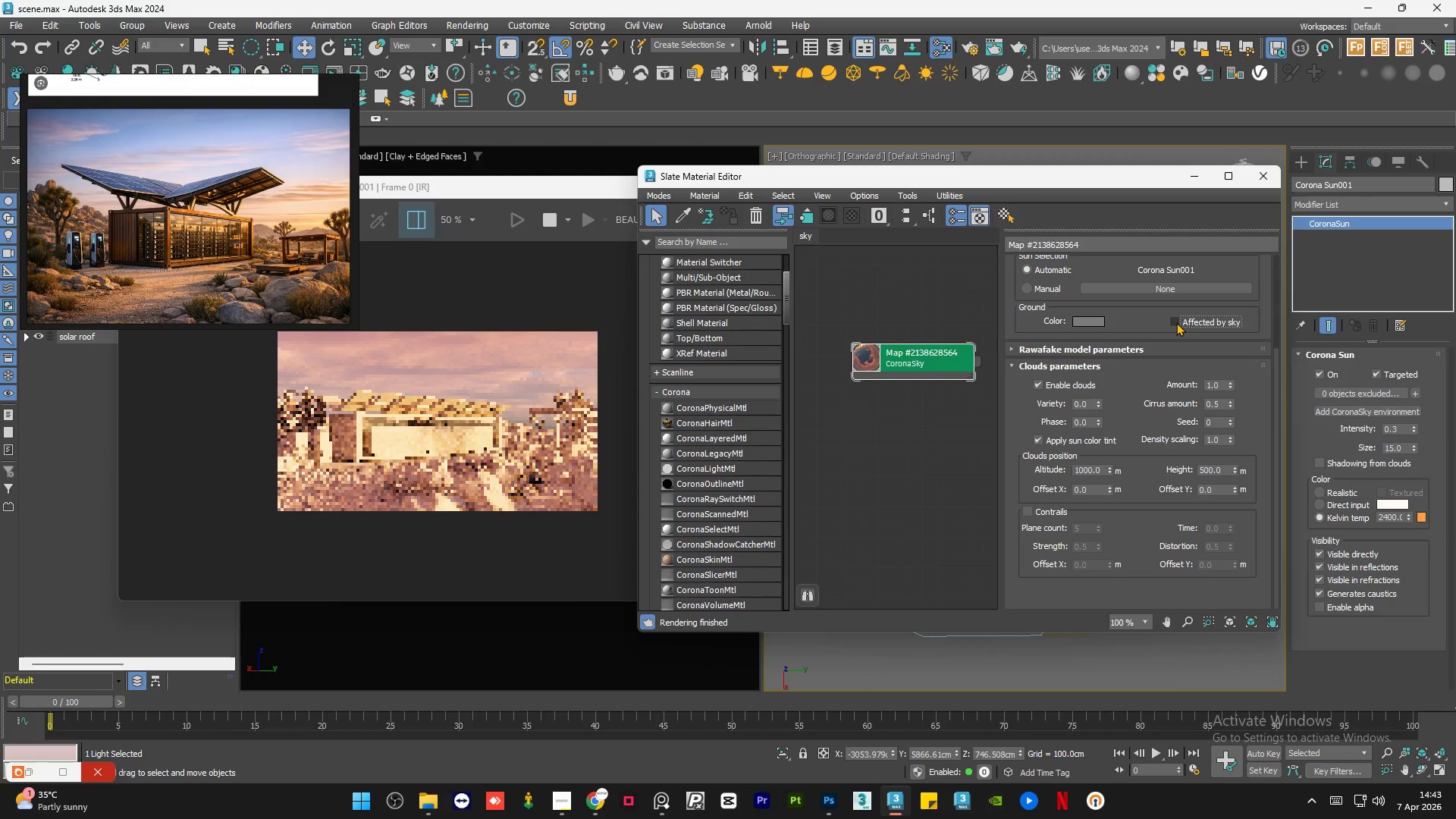 
left_click([1176, 322])
 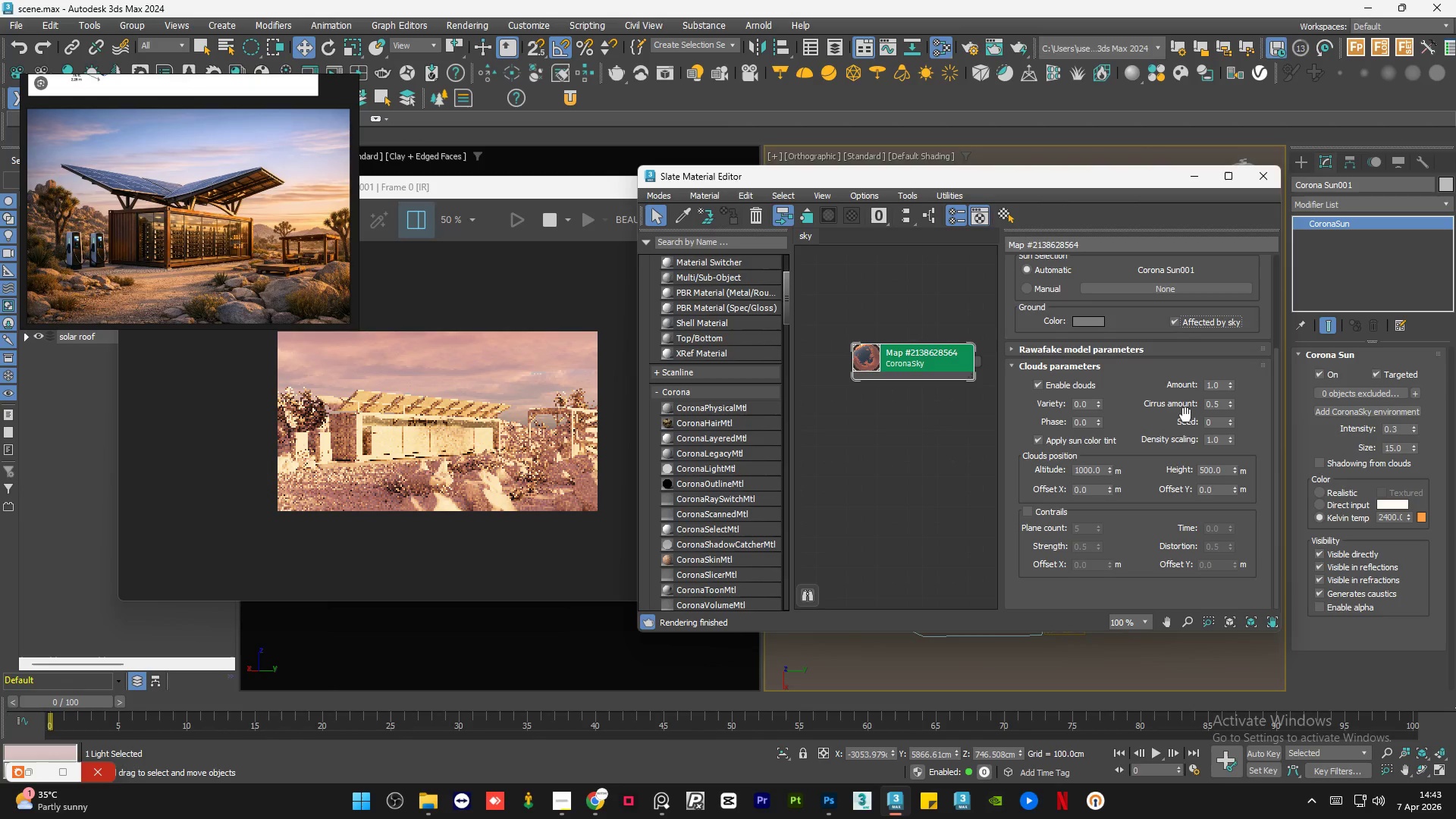 
double_click([1219, 388])
 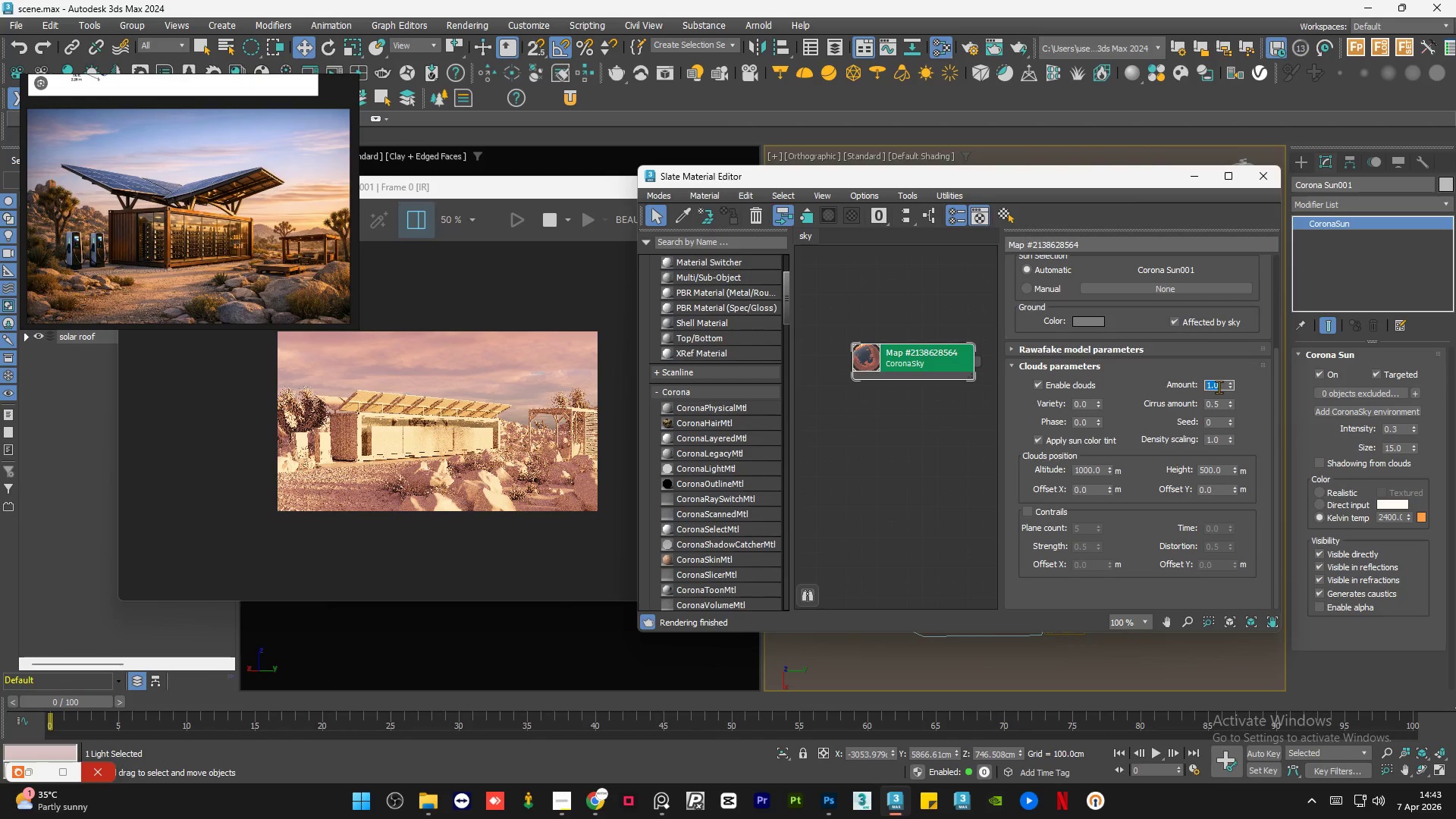 
key(Numpad0)
 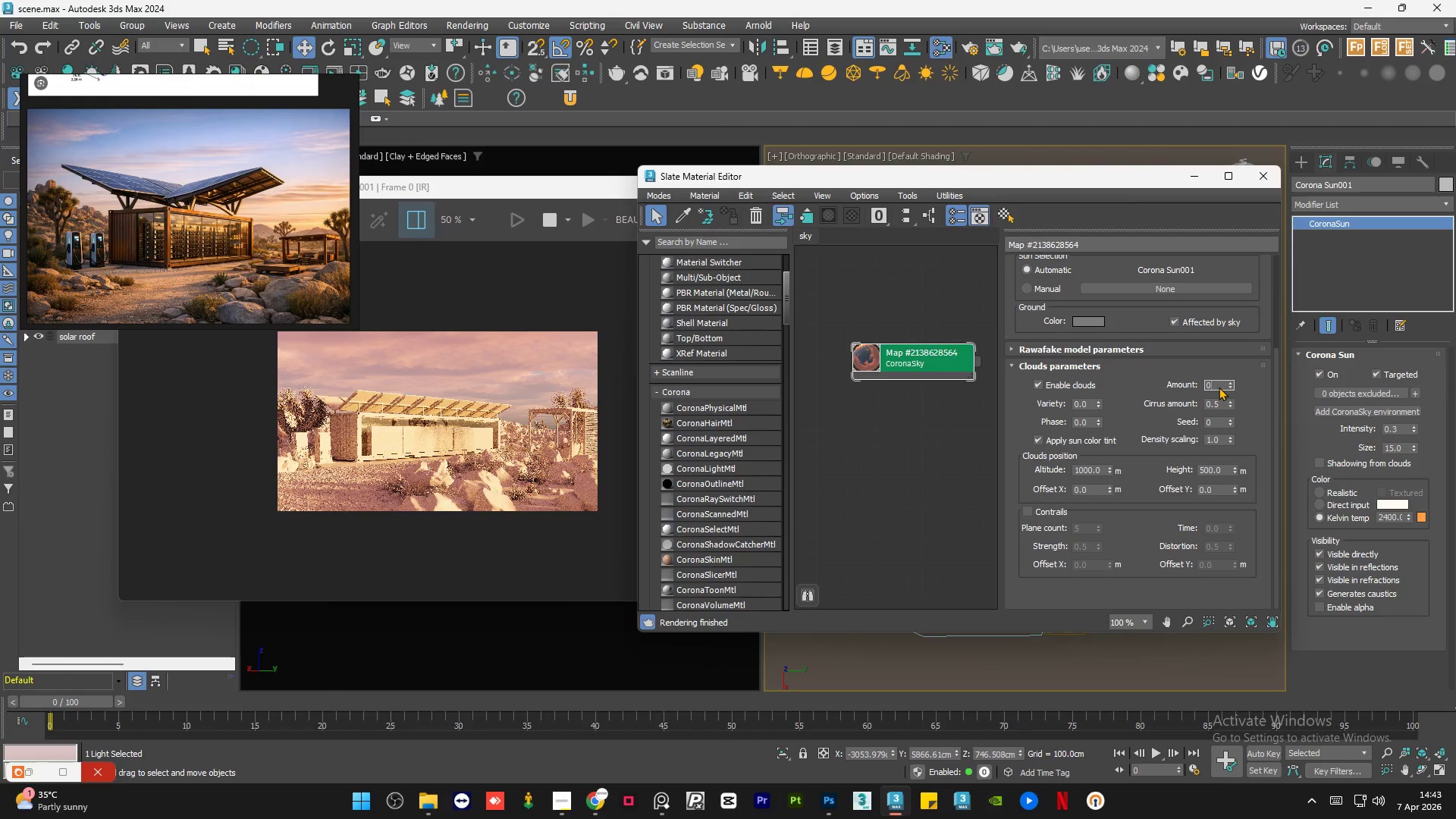 
key(NumpadEnter)
 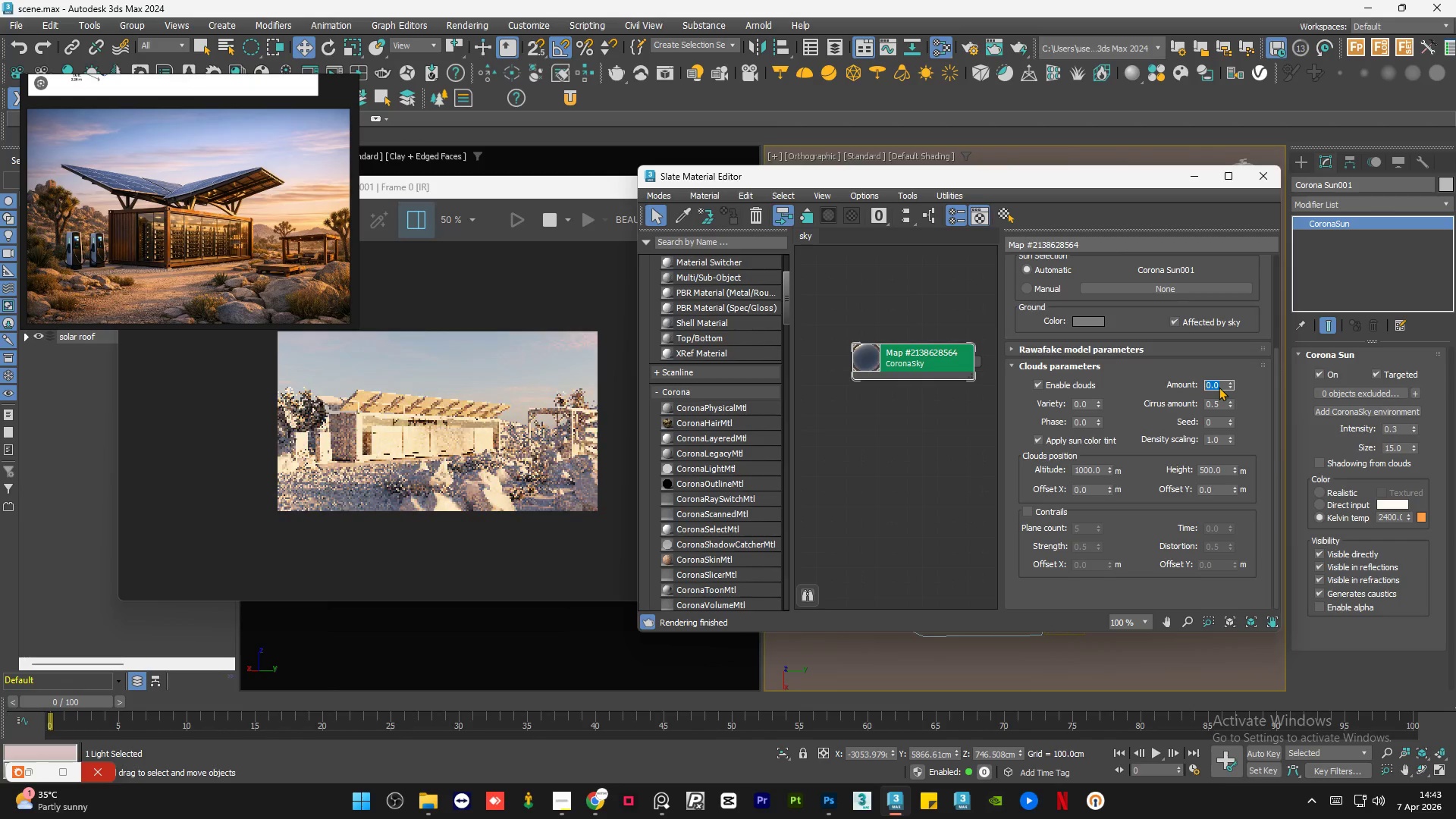 
key(NumpadDecimal)
 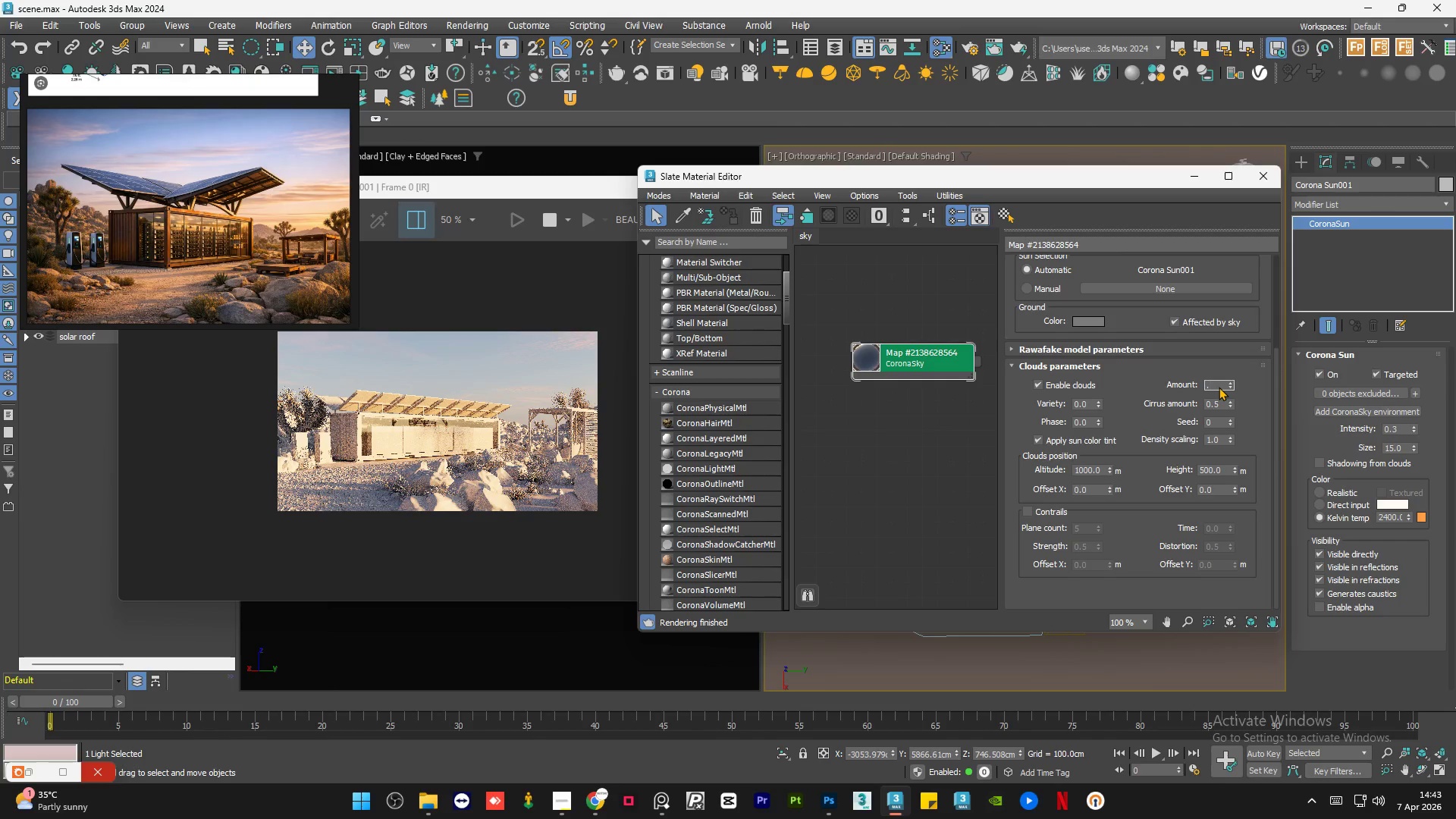 
key(Numpad2)
 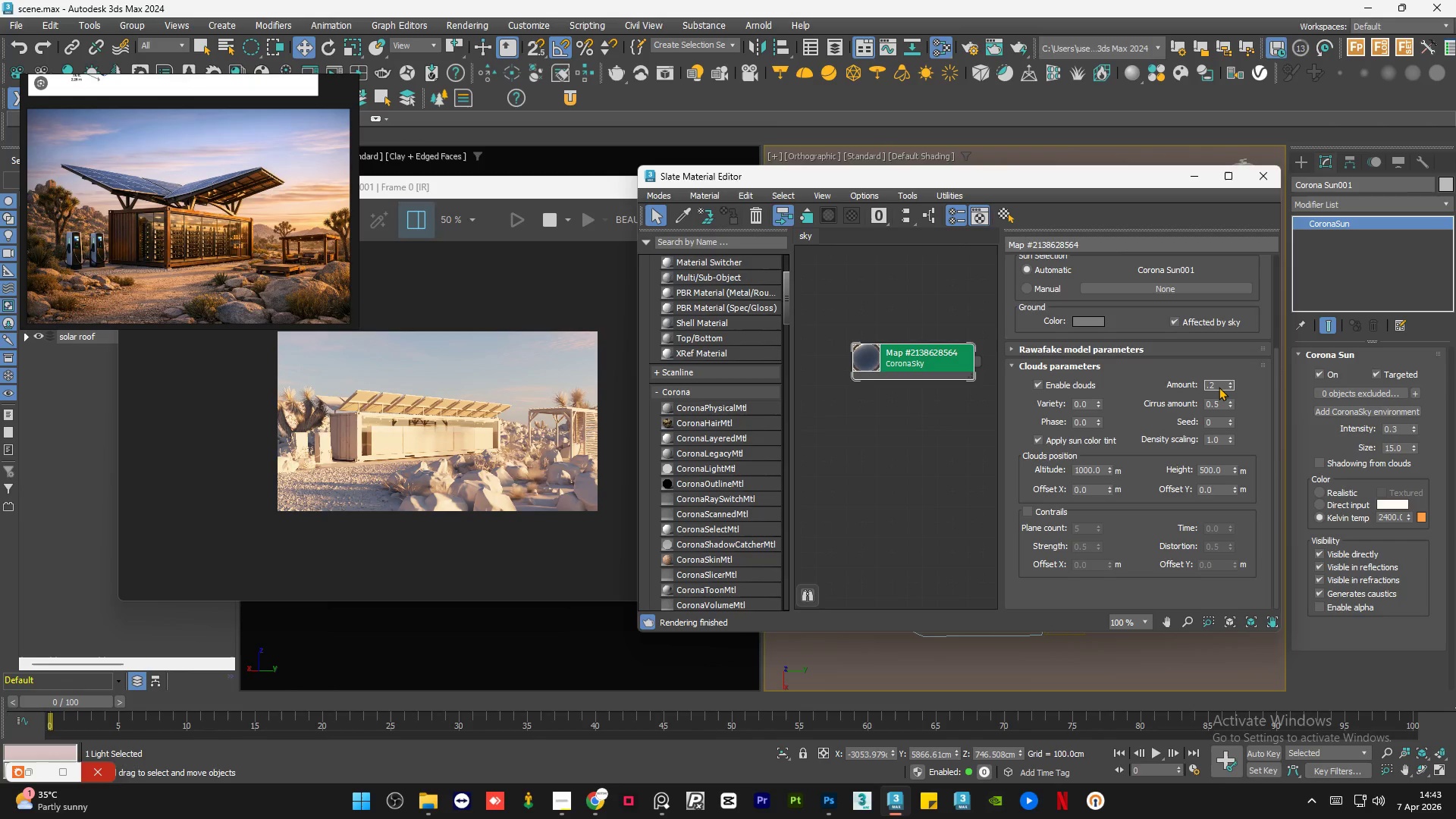 
wait(5.22)
 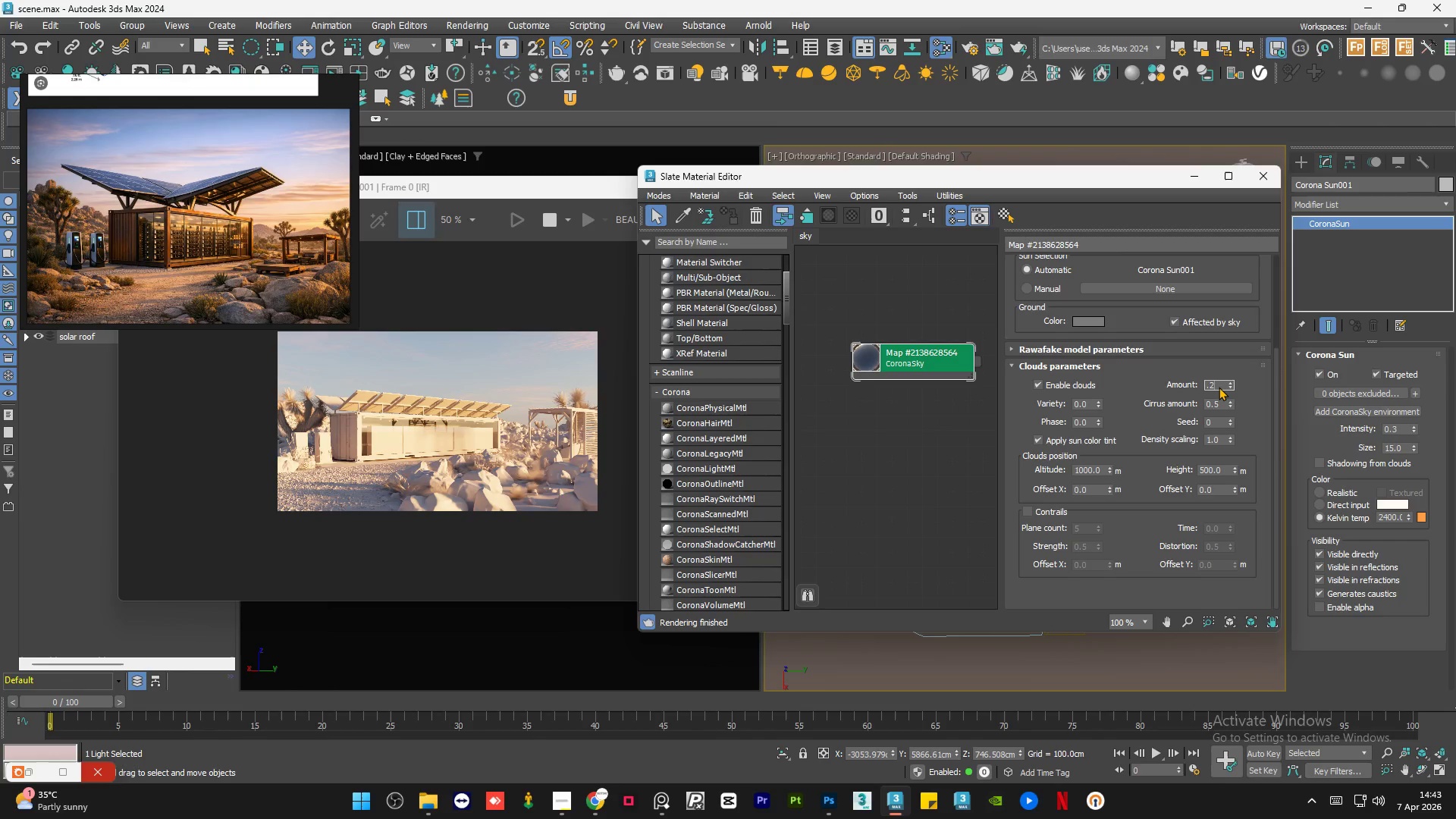 
key(NumpadEnter)
 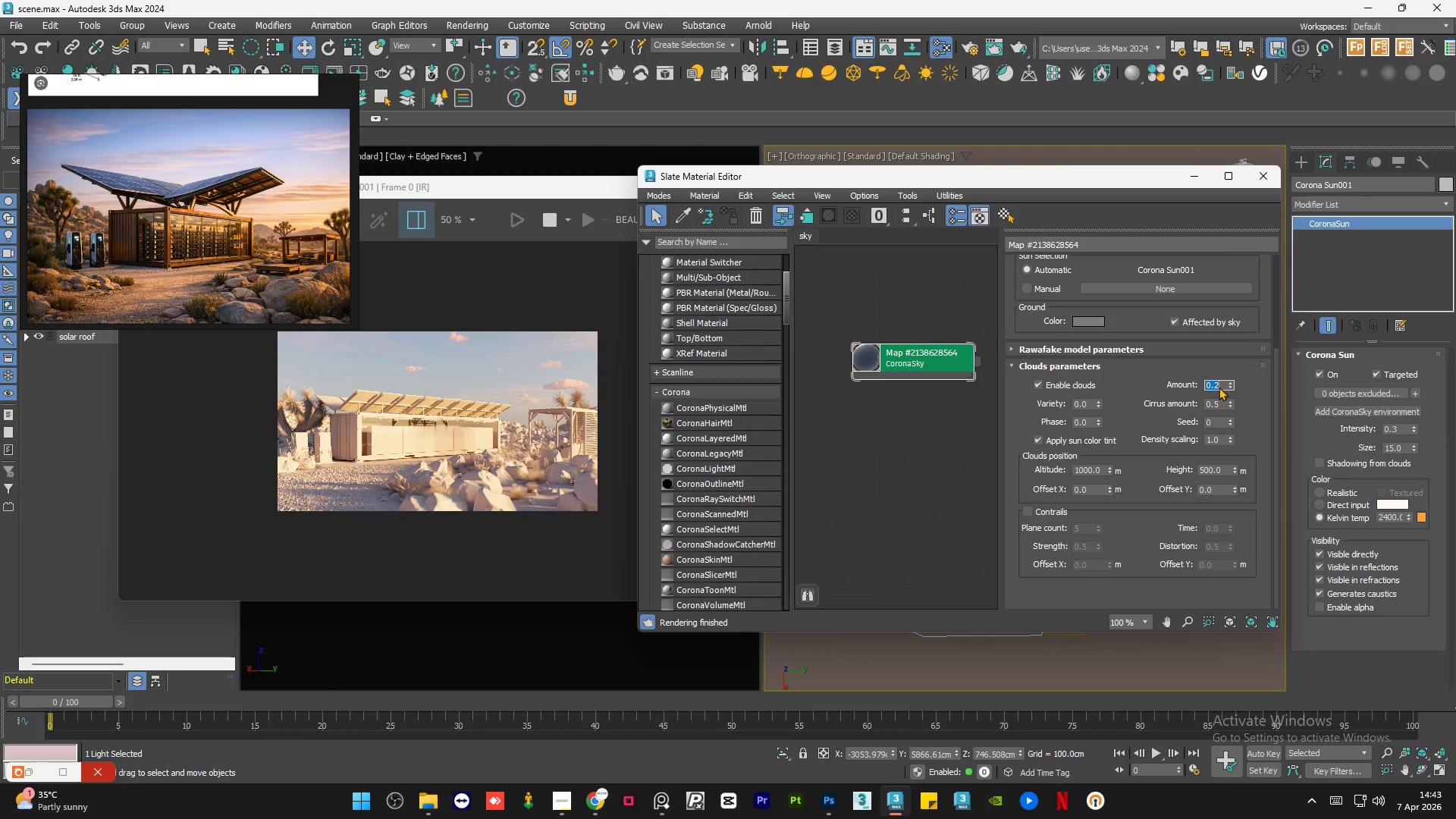 
wait(7.7)
 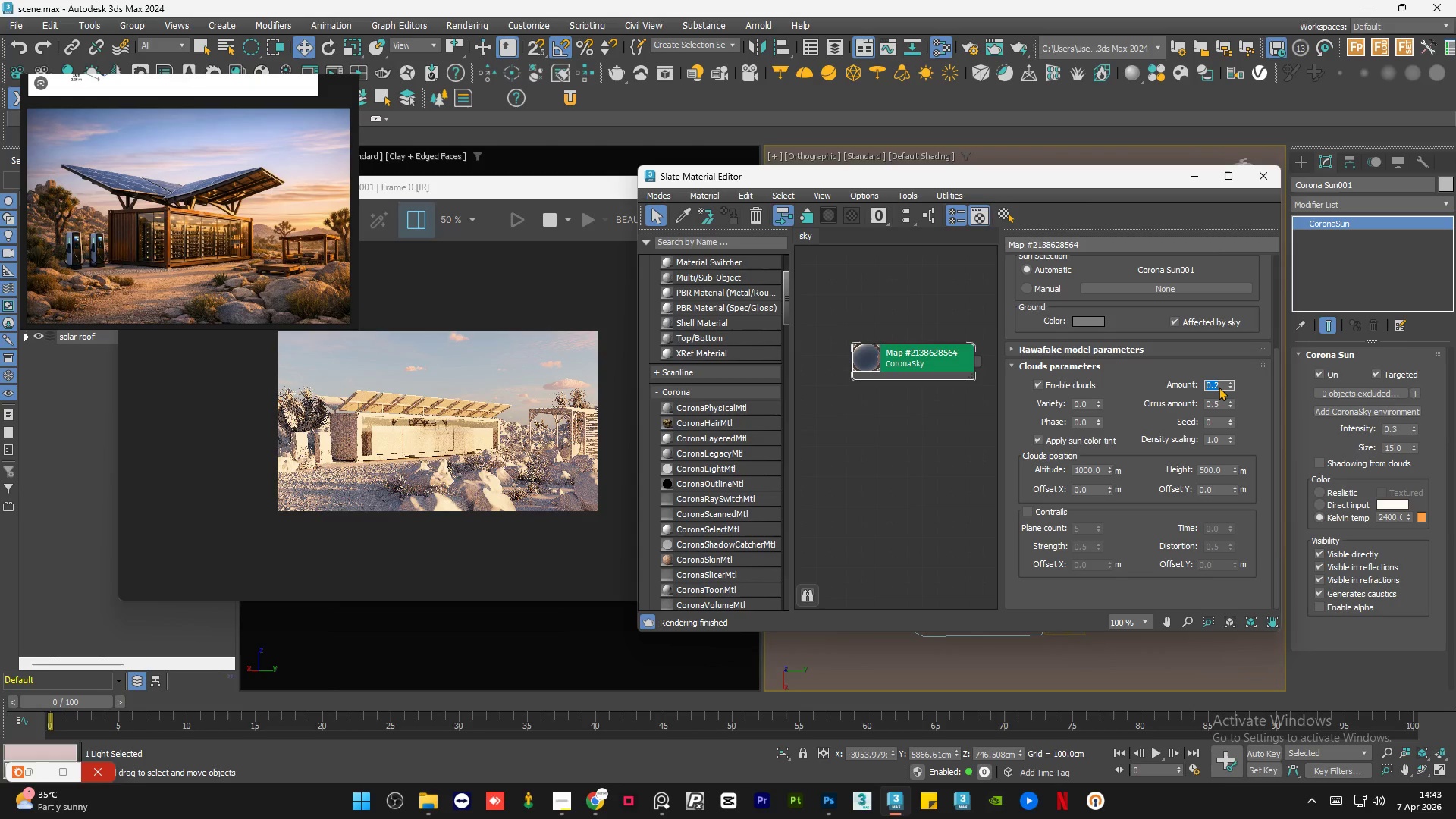 
key(NumpadDecimal)
 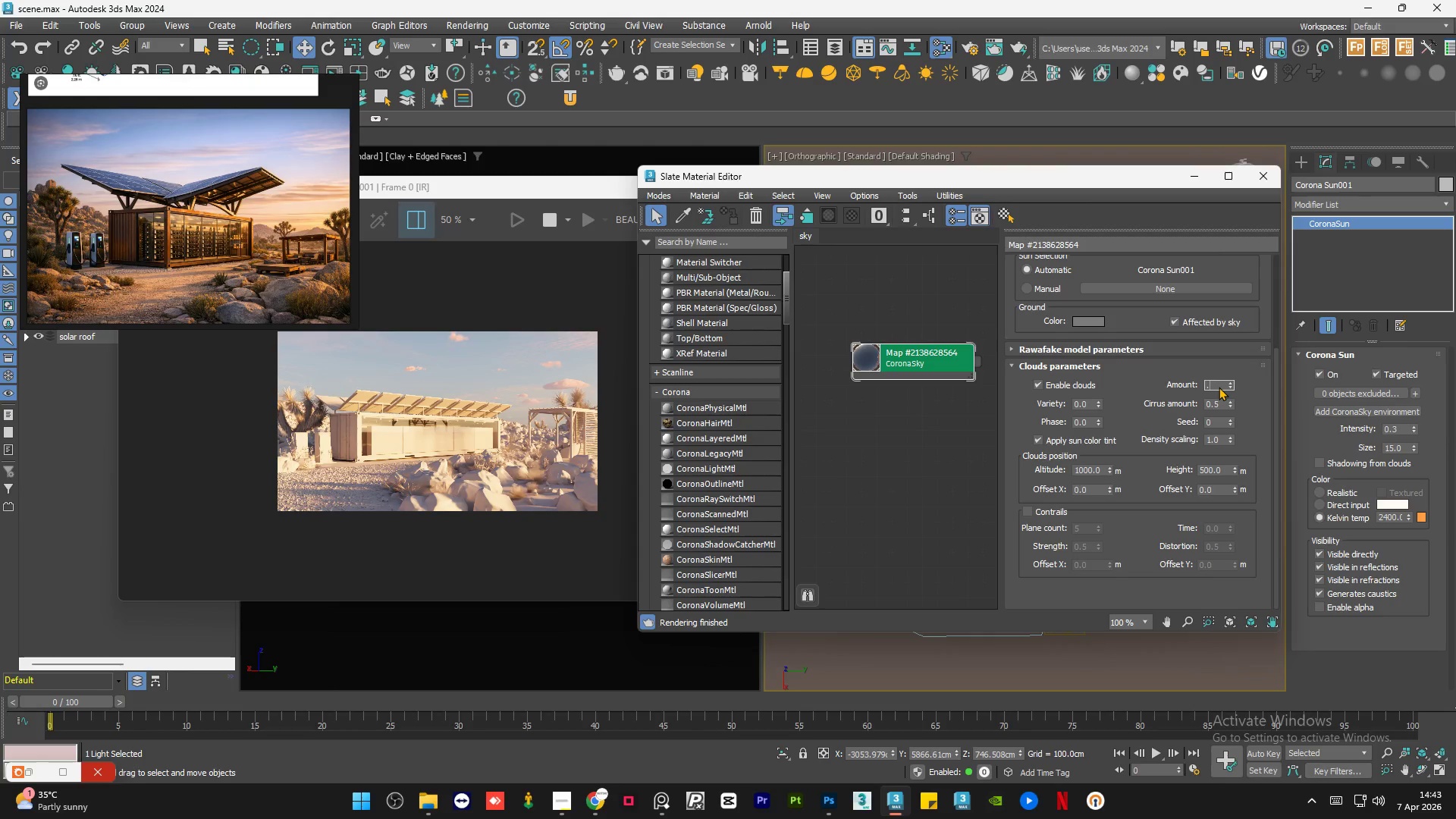 
key(Numpad5)
 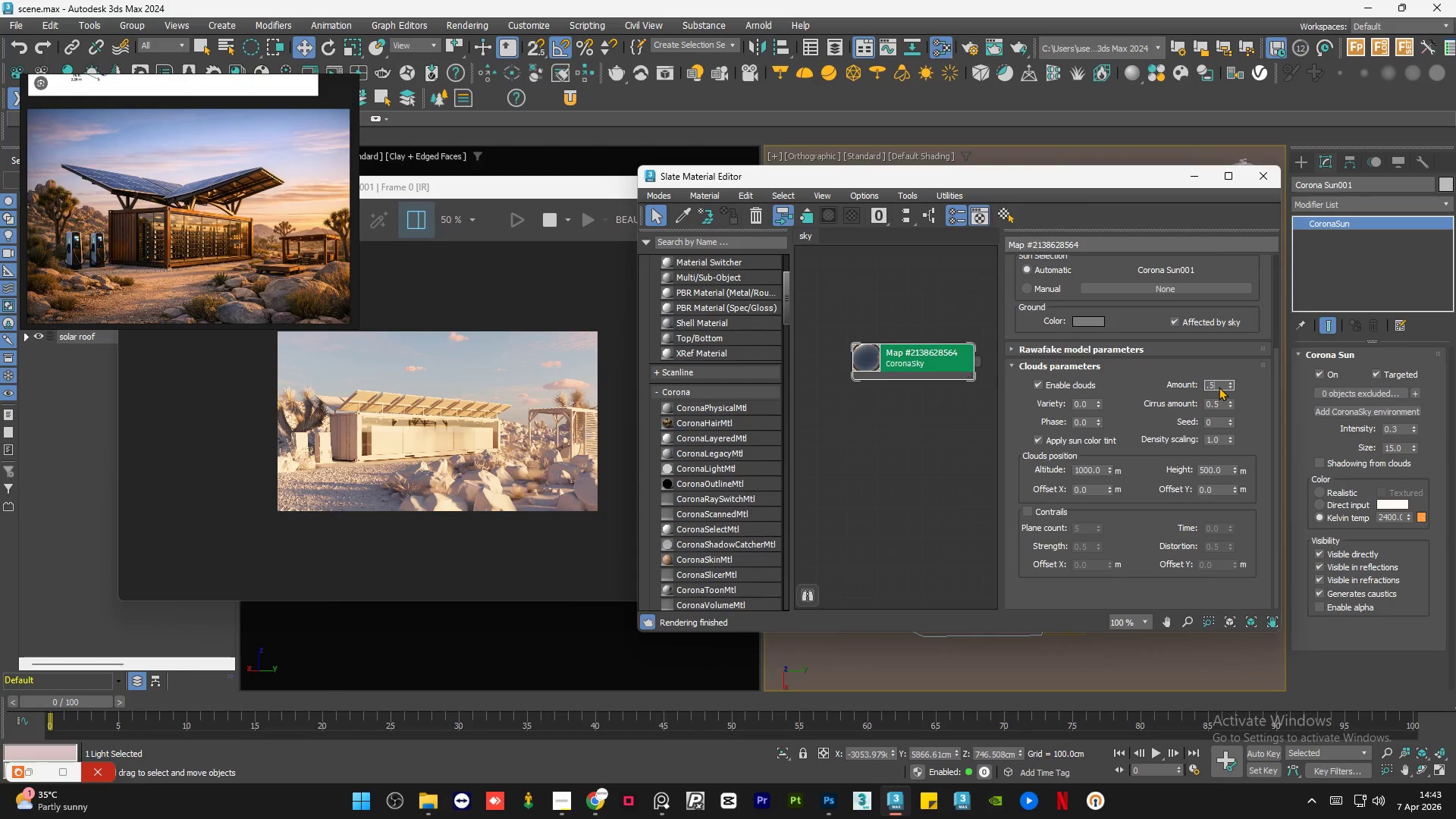 
key(NumpadEnter)
 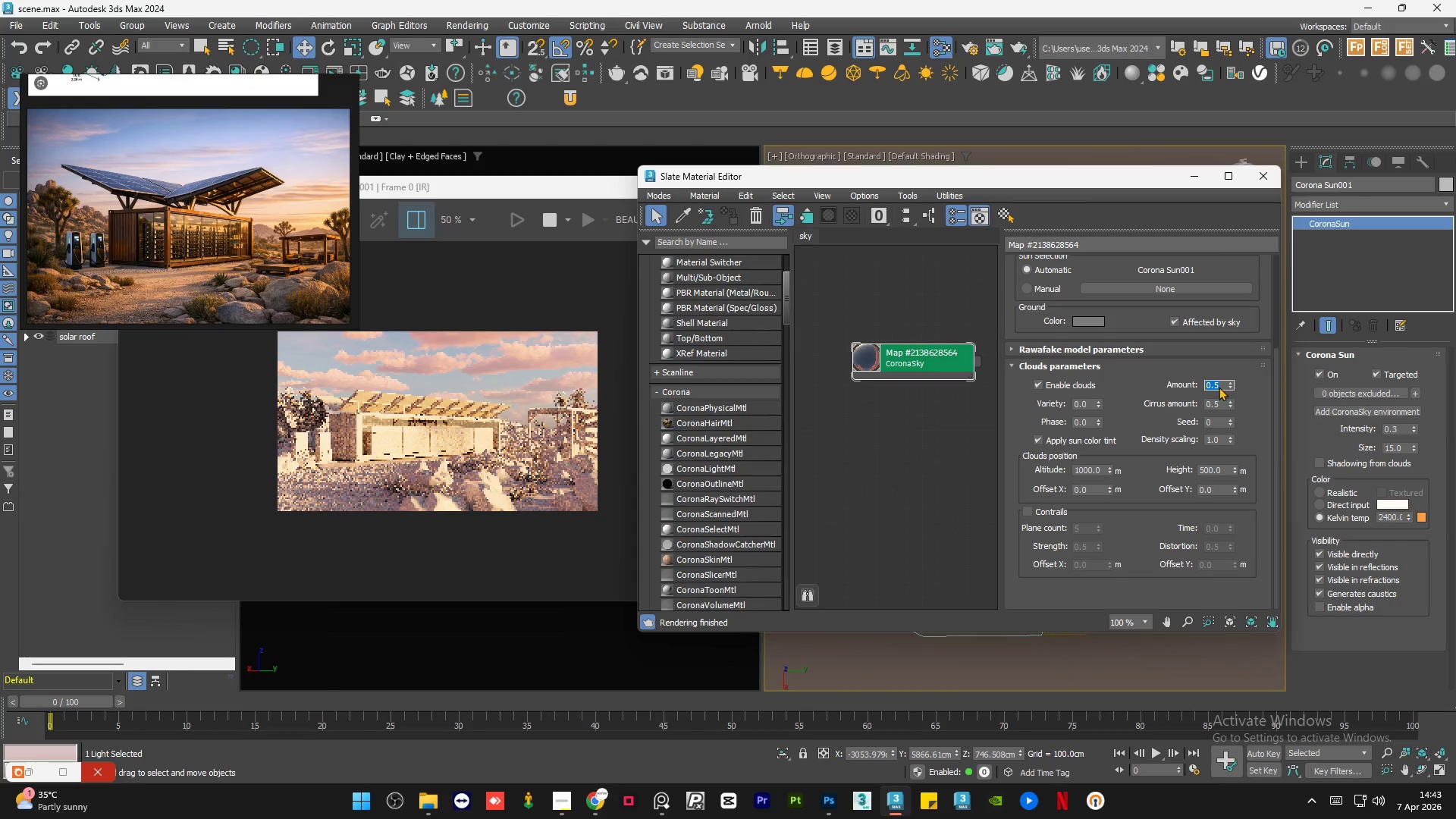 
key(Numpad1)
 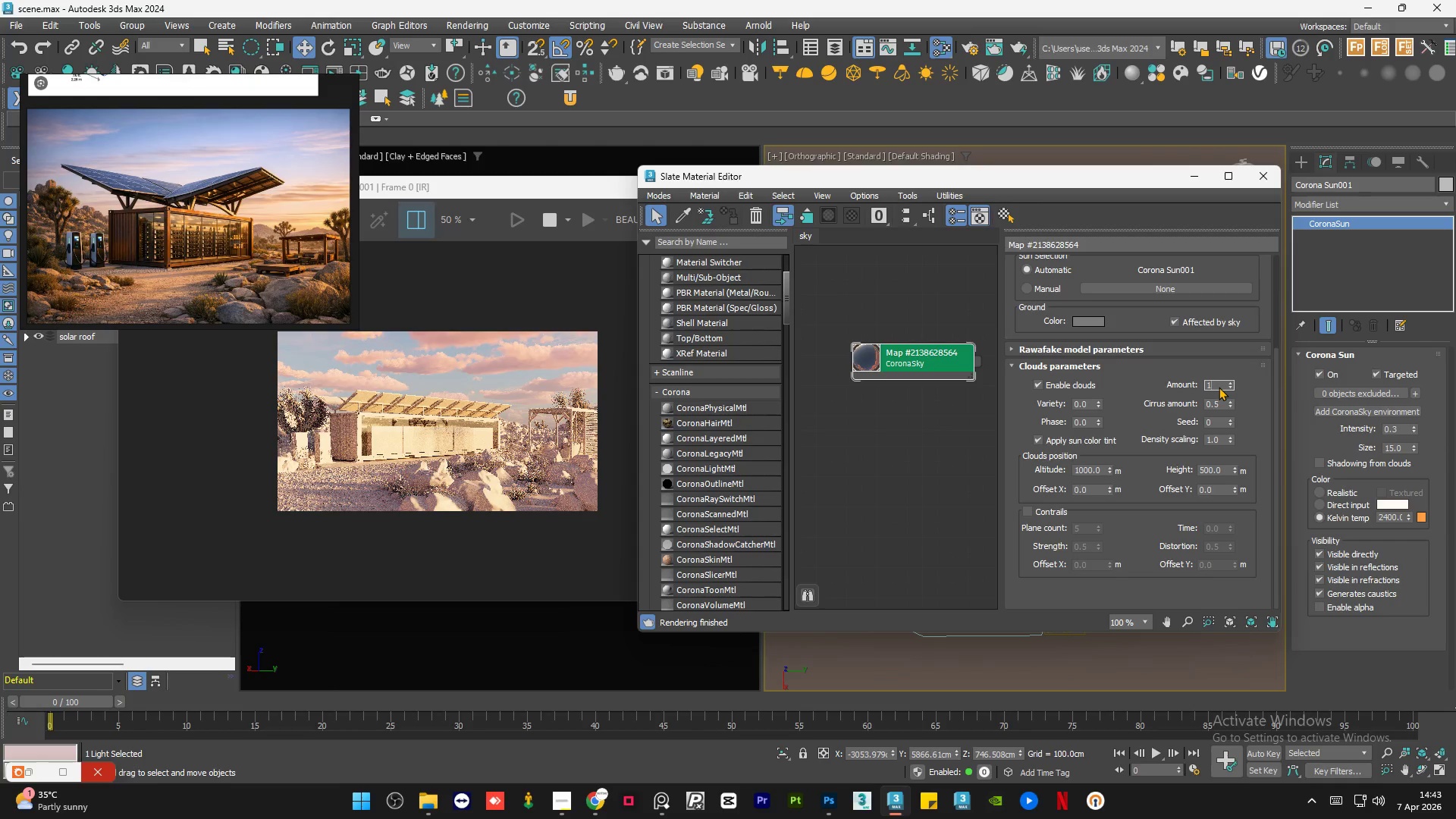 
key(NumpadEnter)
 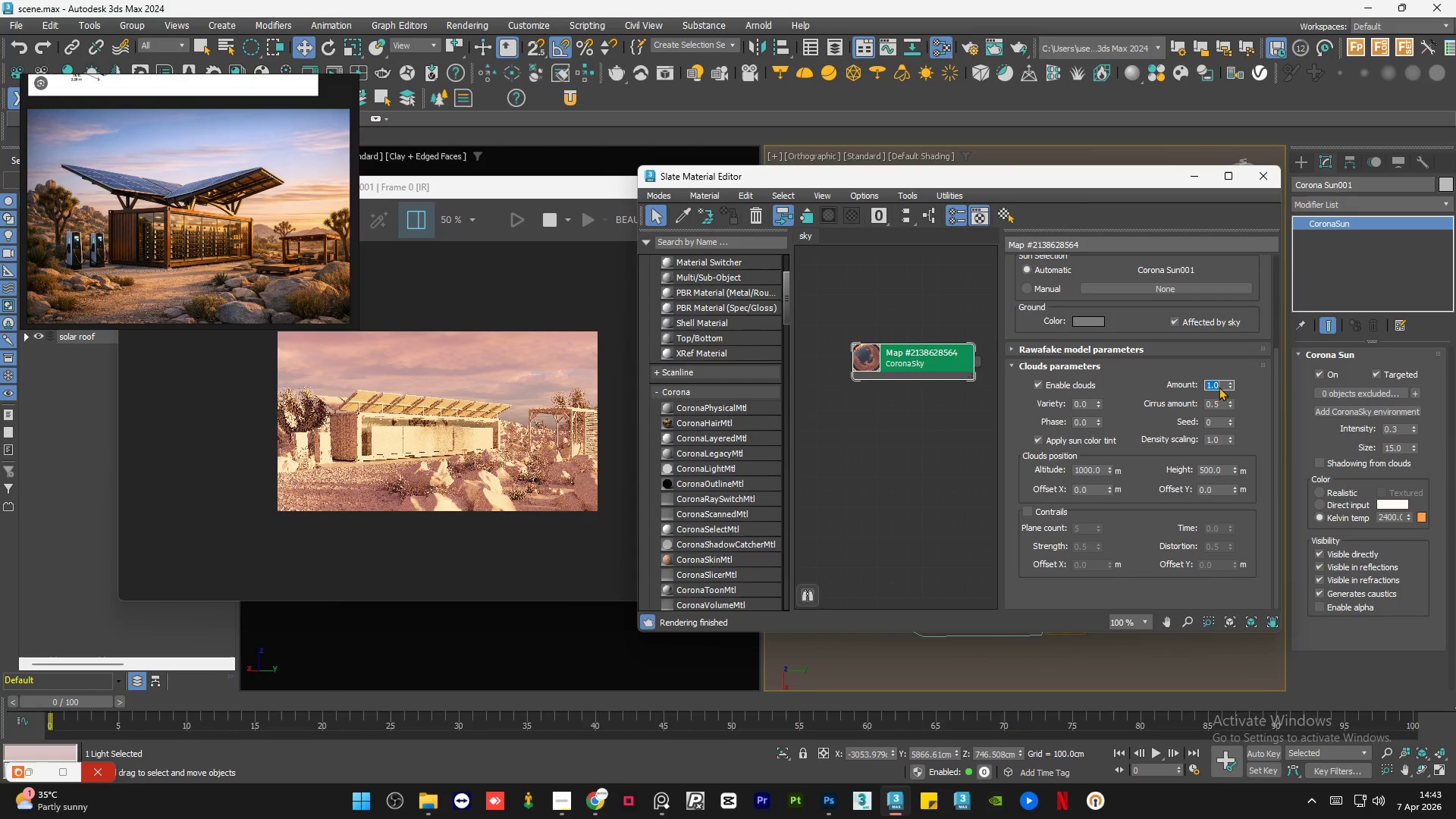 
wait(7.53)
 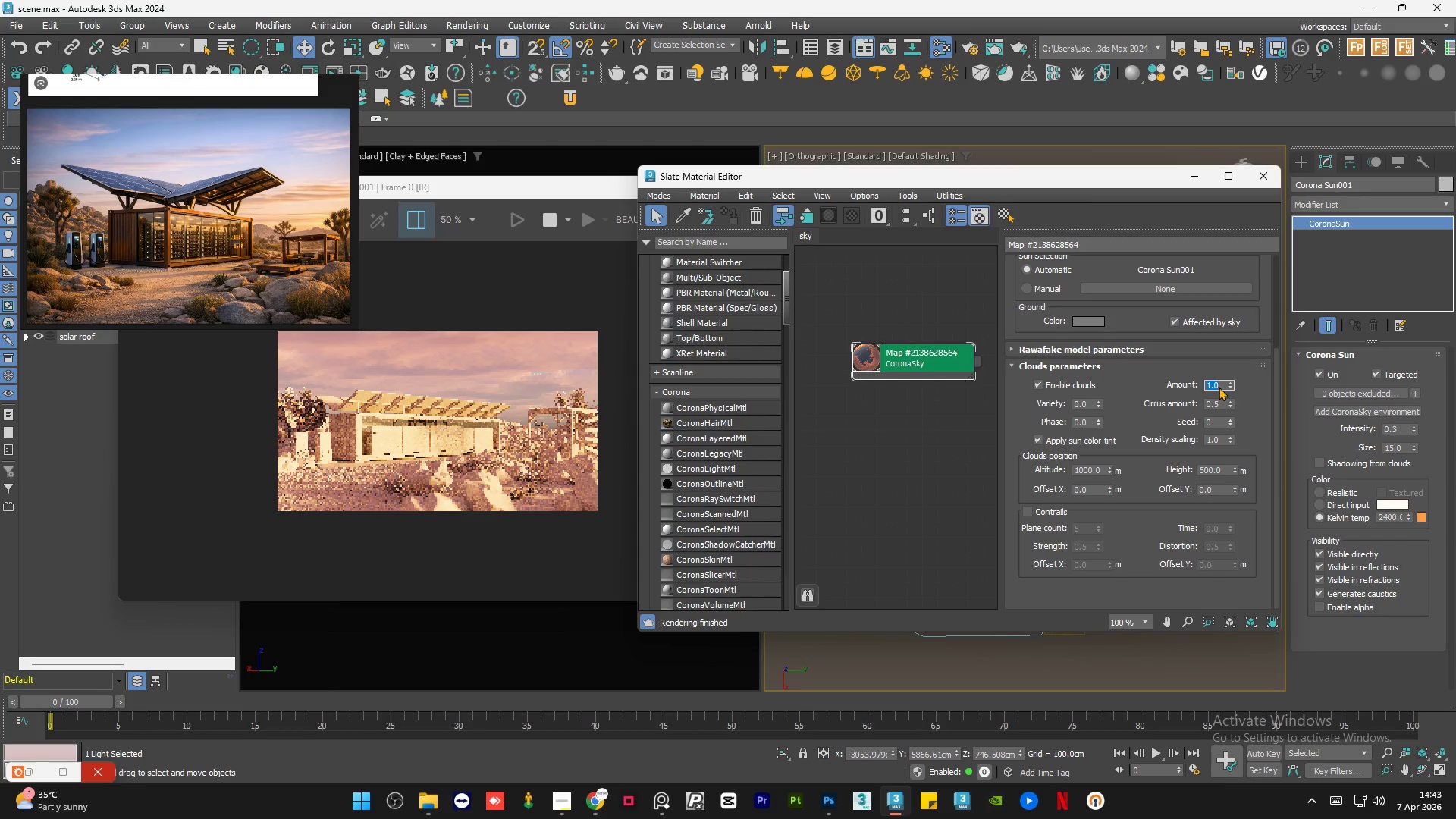 
double_click([1082, 404])
 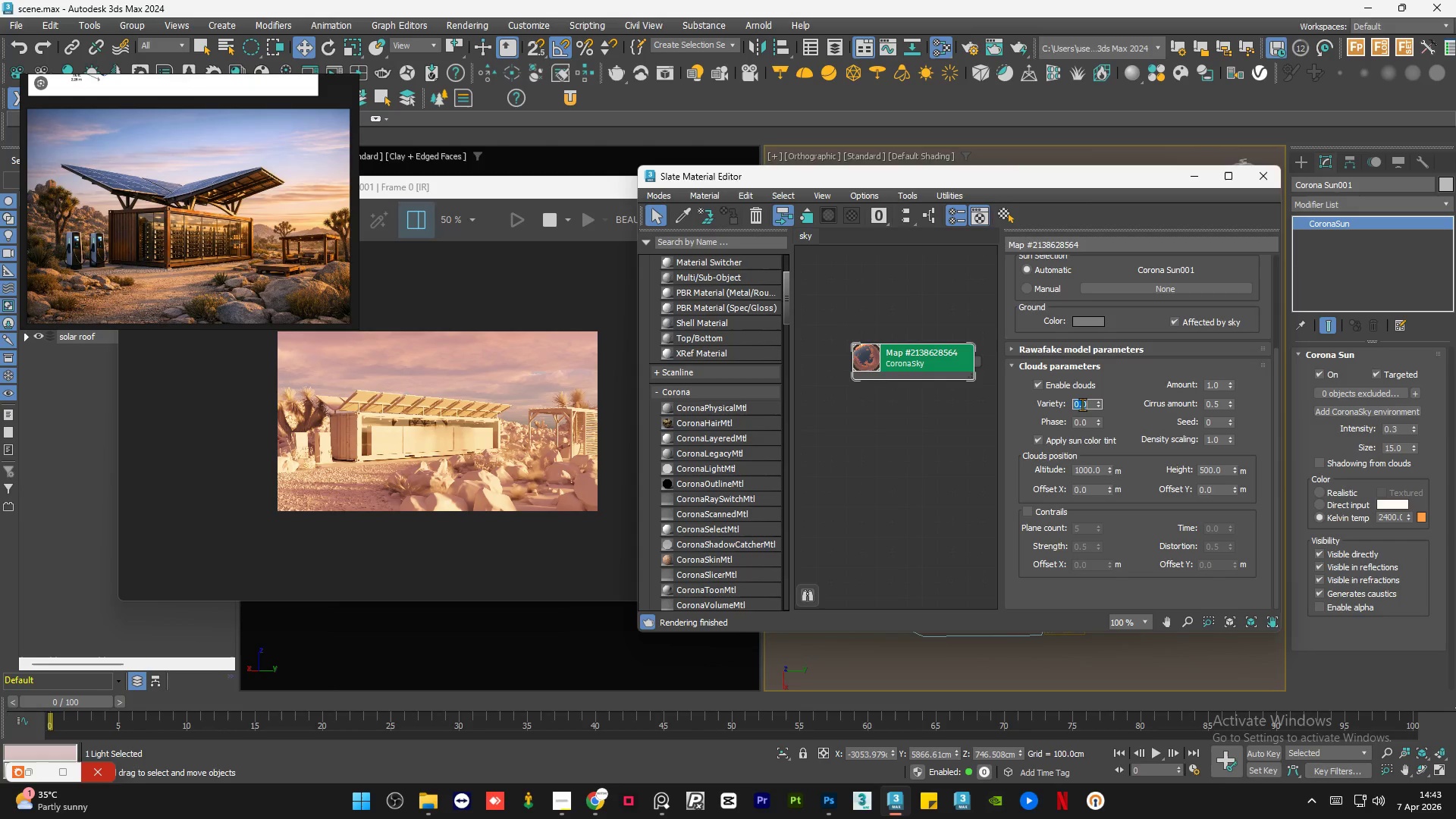 
key(Numpad1)
 